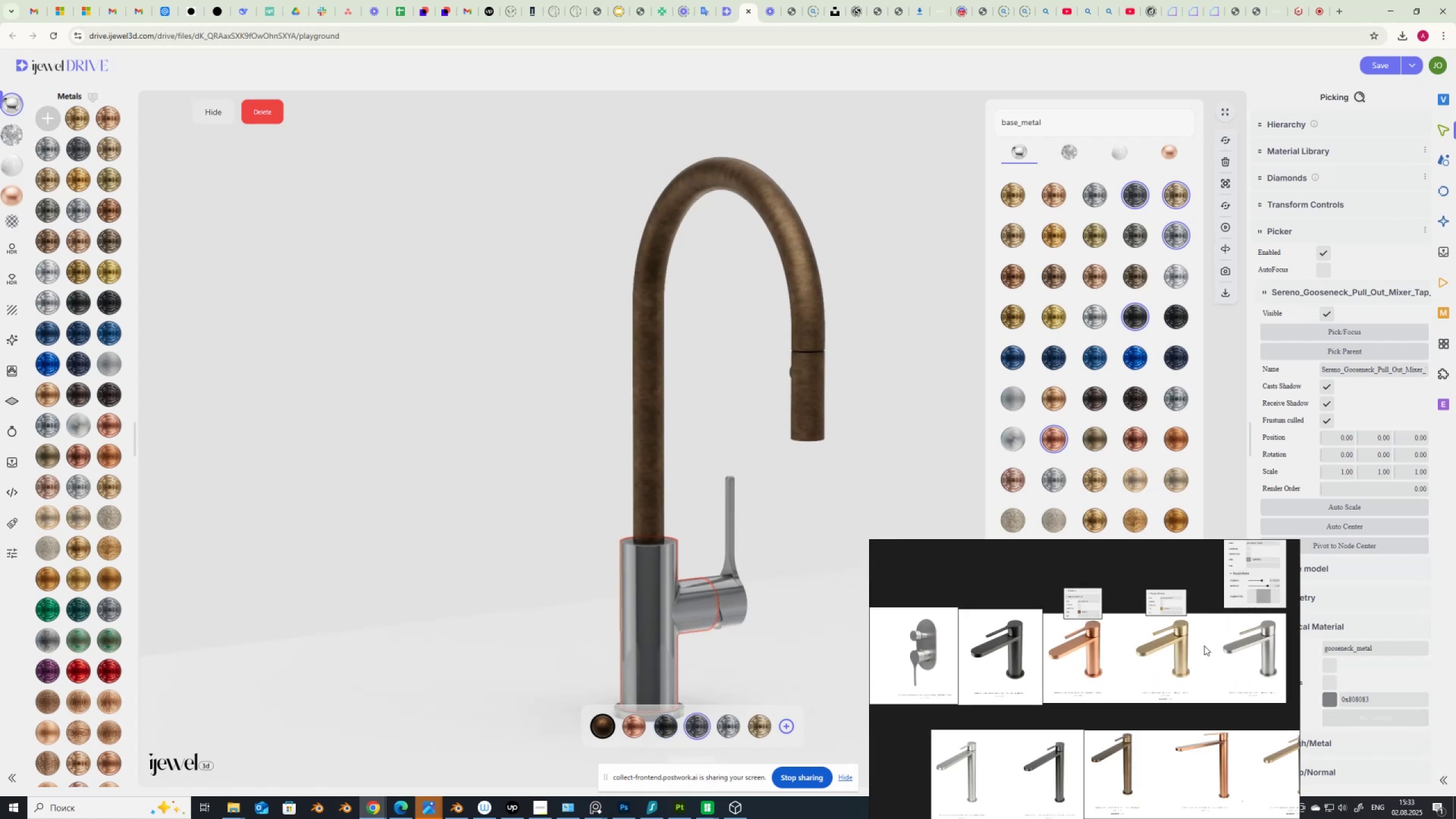 
scroll: coordinate [1276, 659], scroll_direction: up, amount: 9.0
 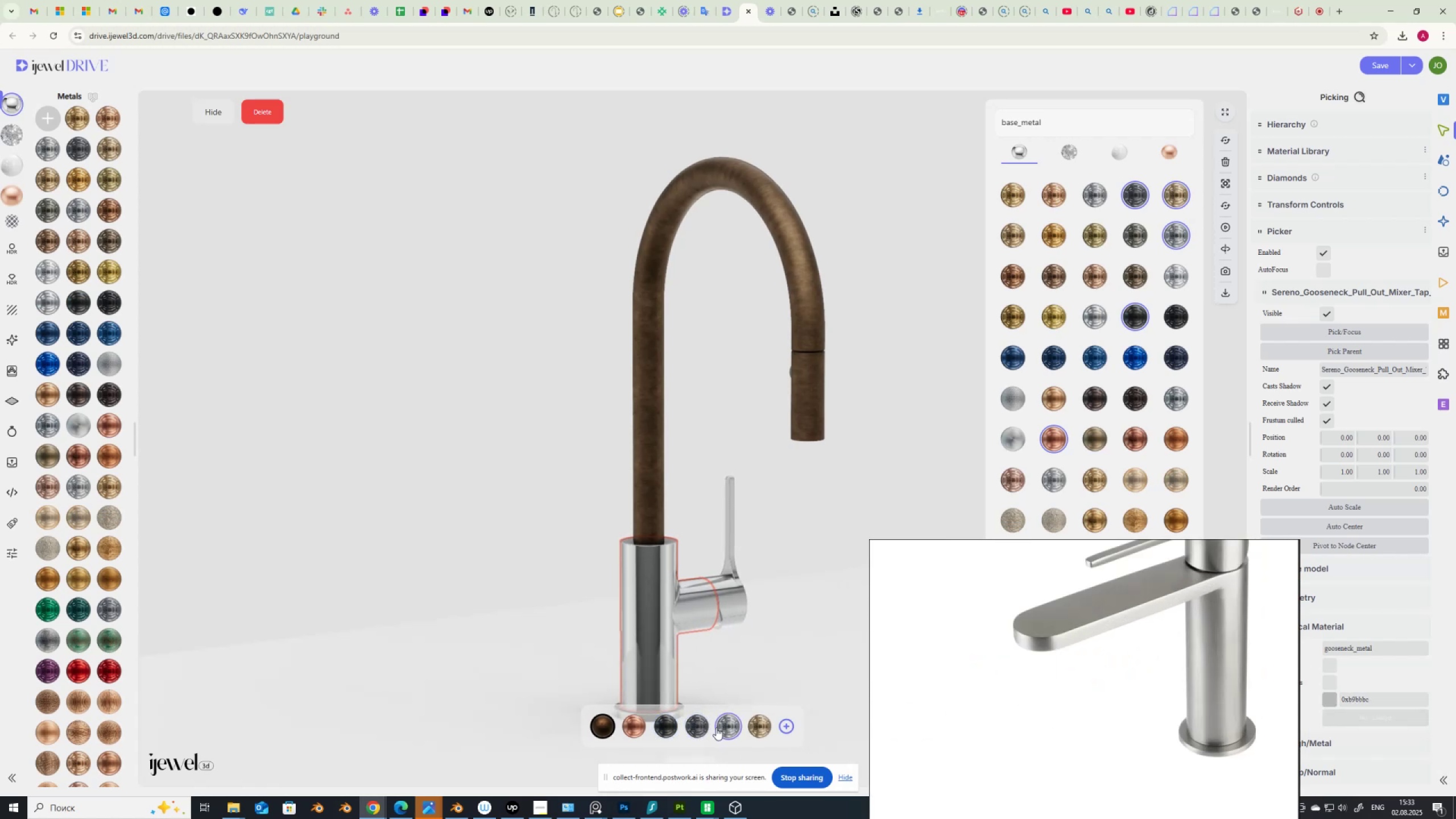 
left_click([700, 725])
 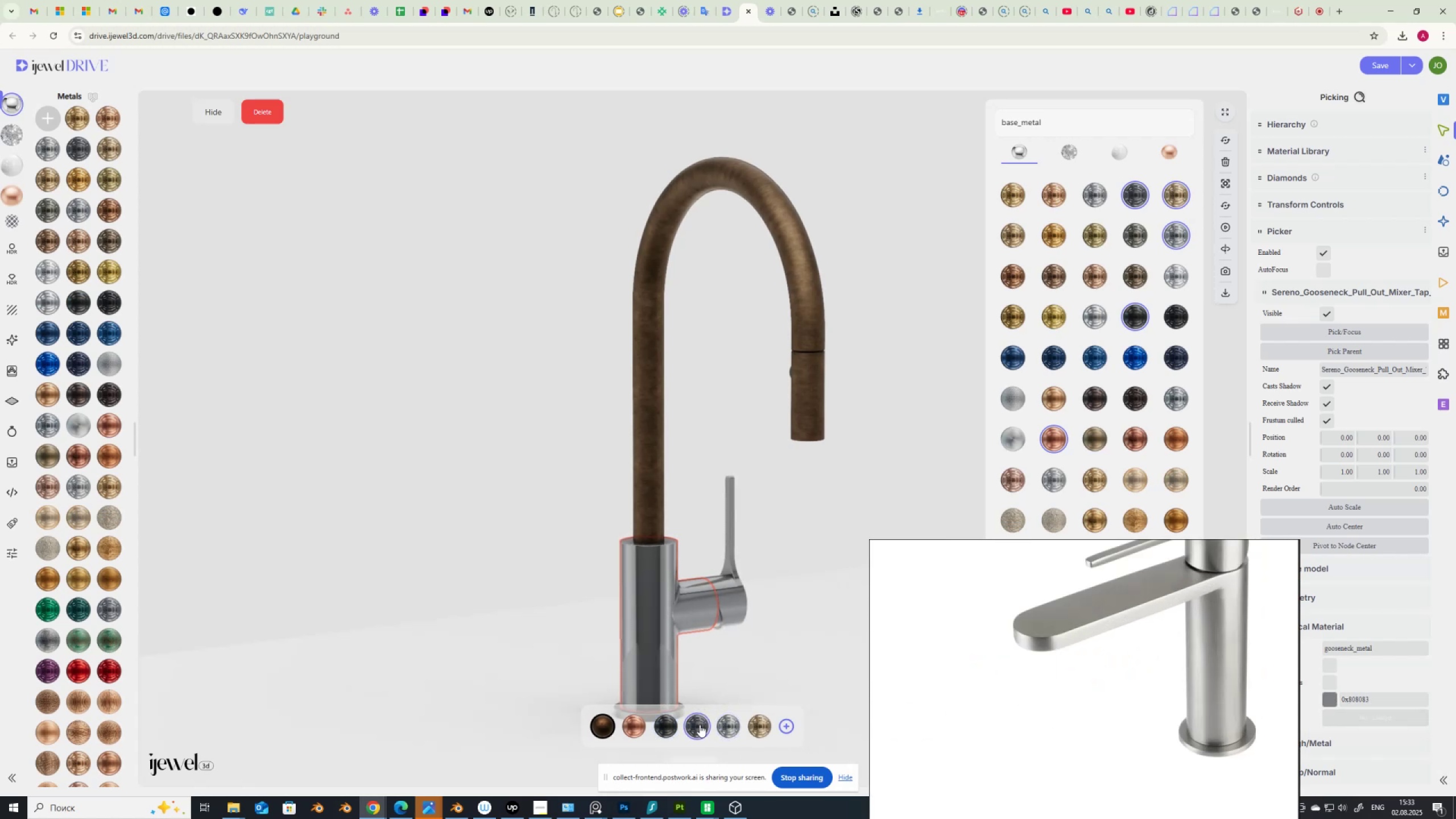 
right_click([700, 725])
 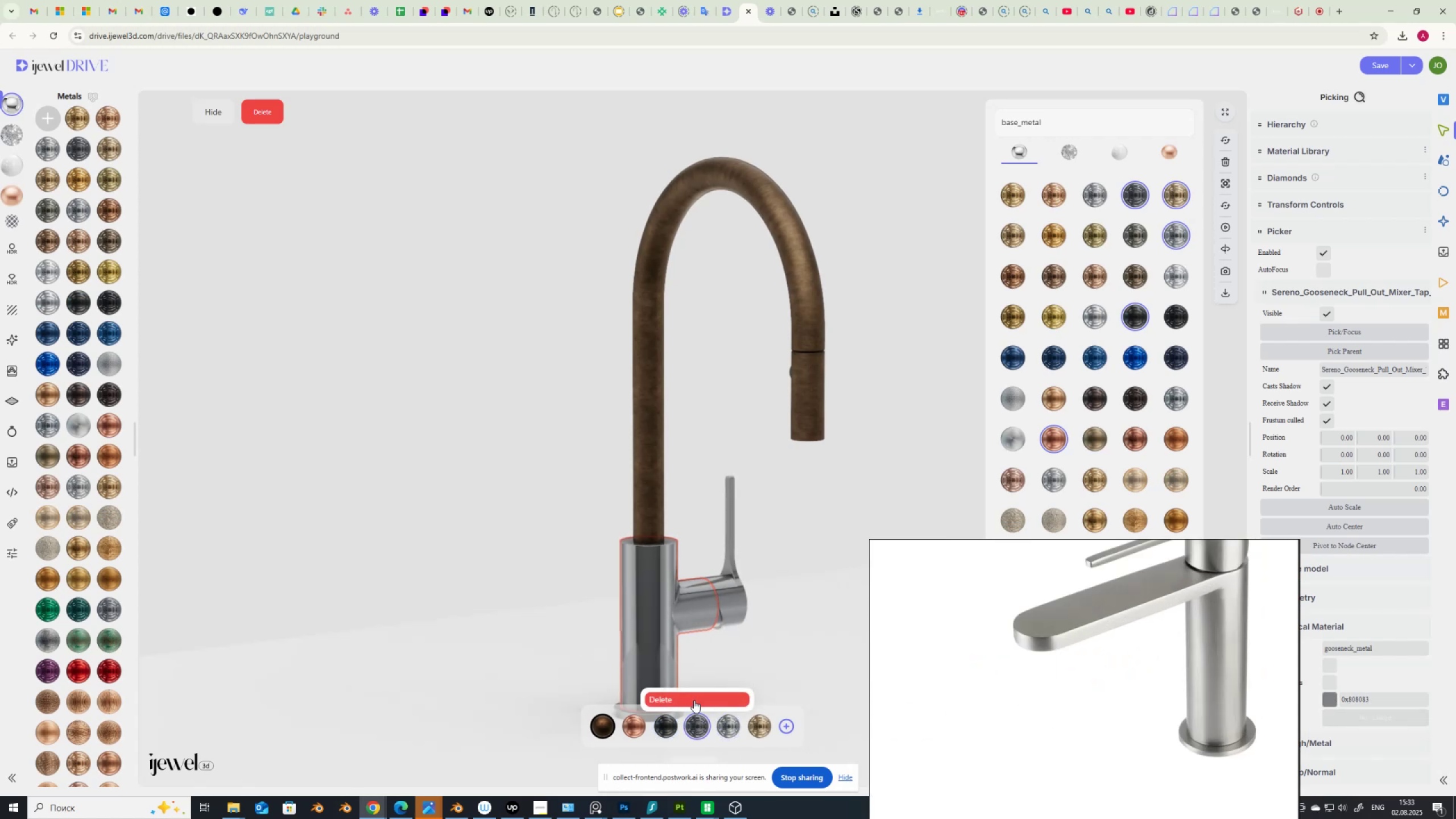 
left_click([694, 700])
 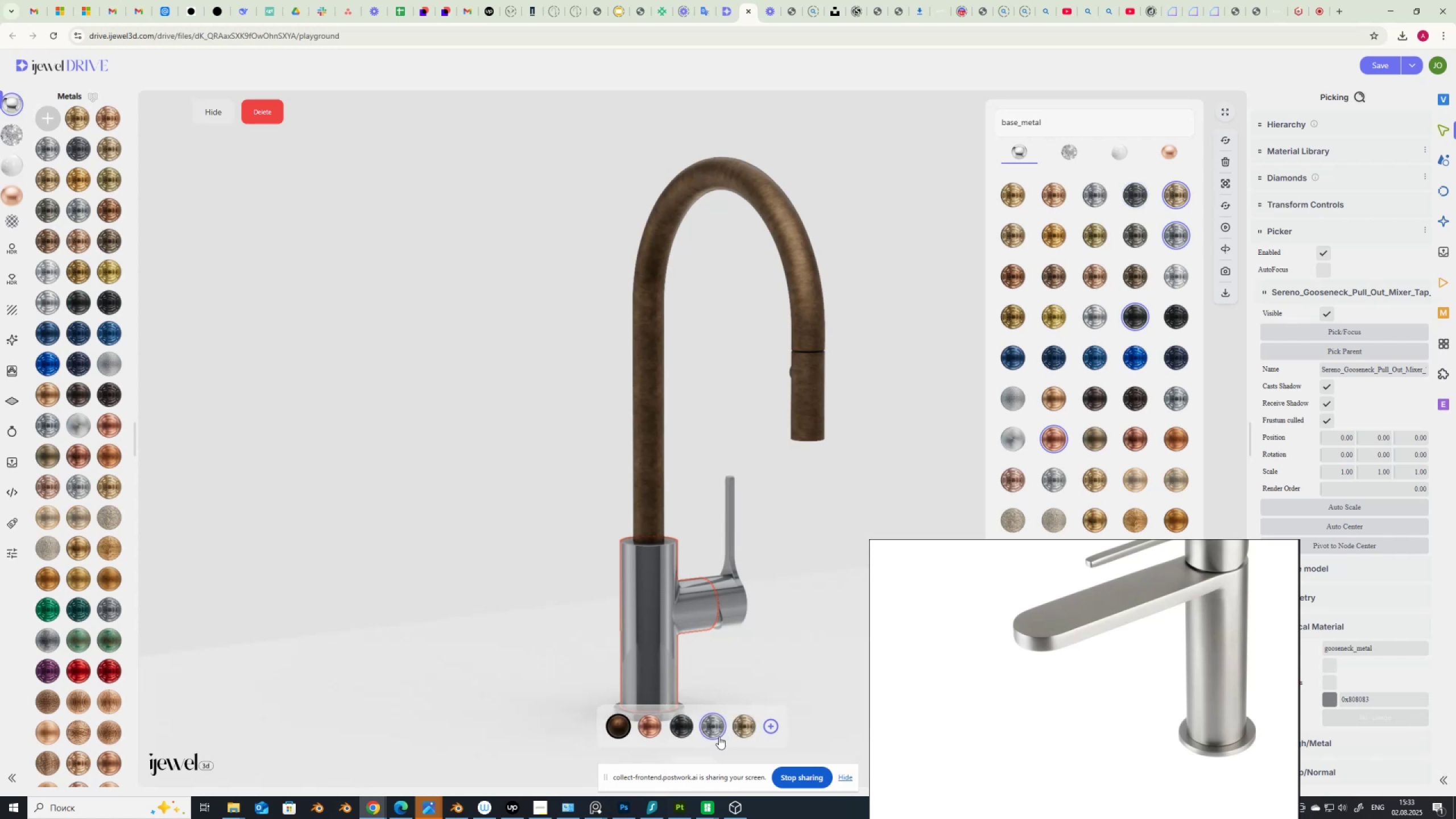 
left_click([742, 726])
 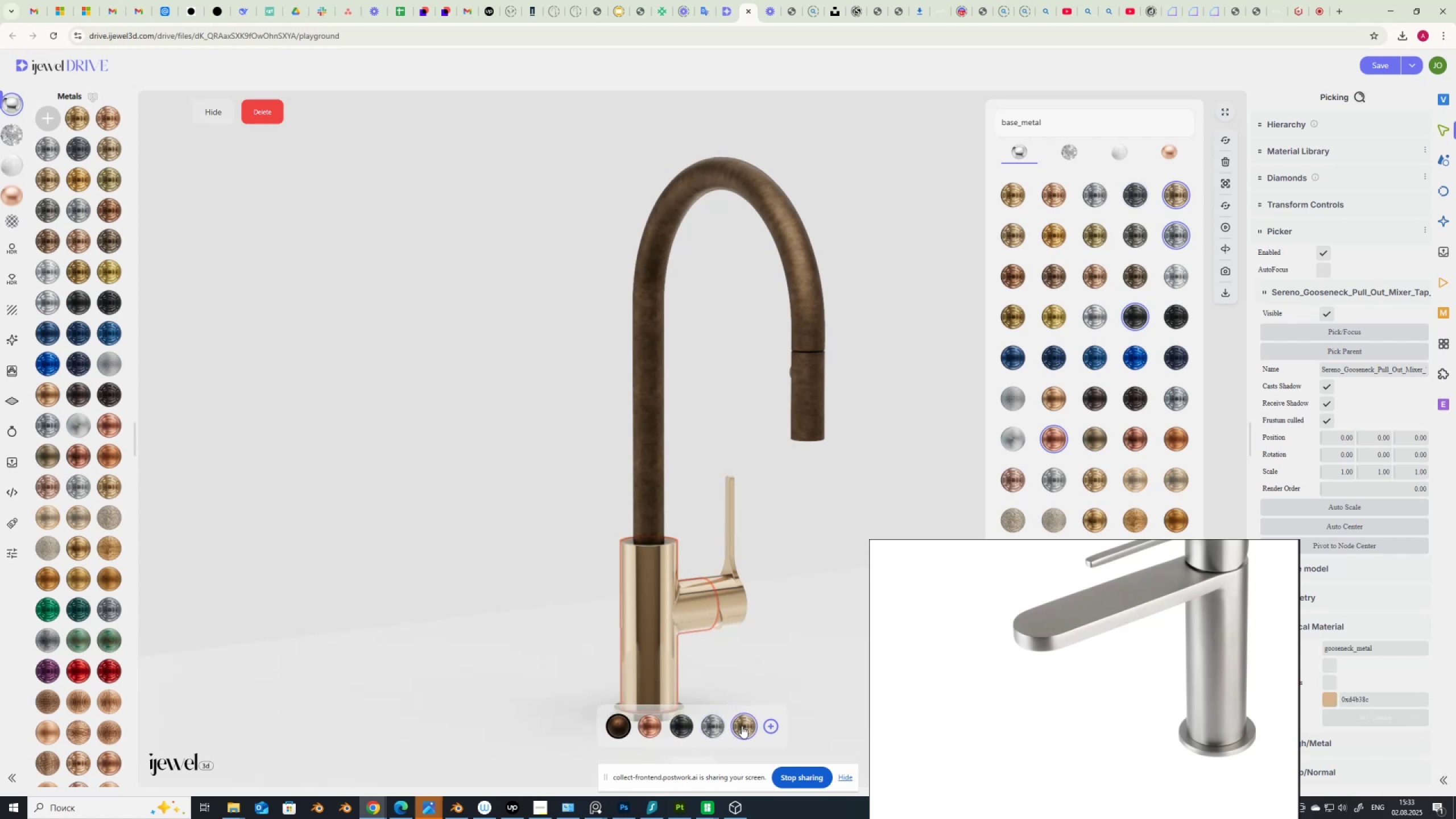 
scroll: coordinate [994, 666], scroll_direction: none, amount: 0.0
 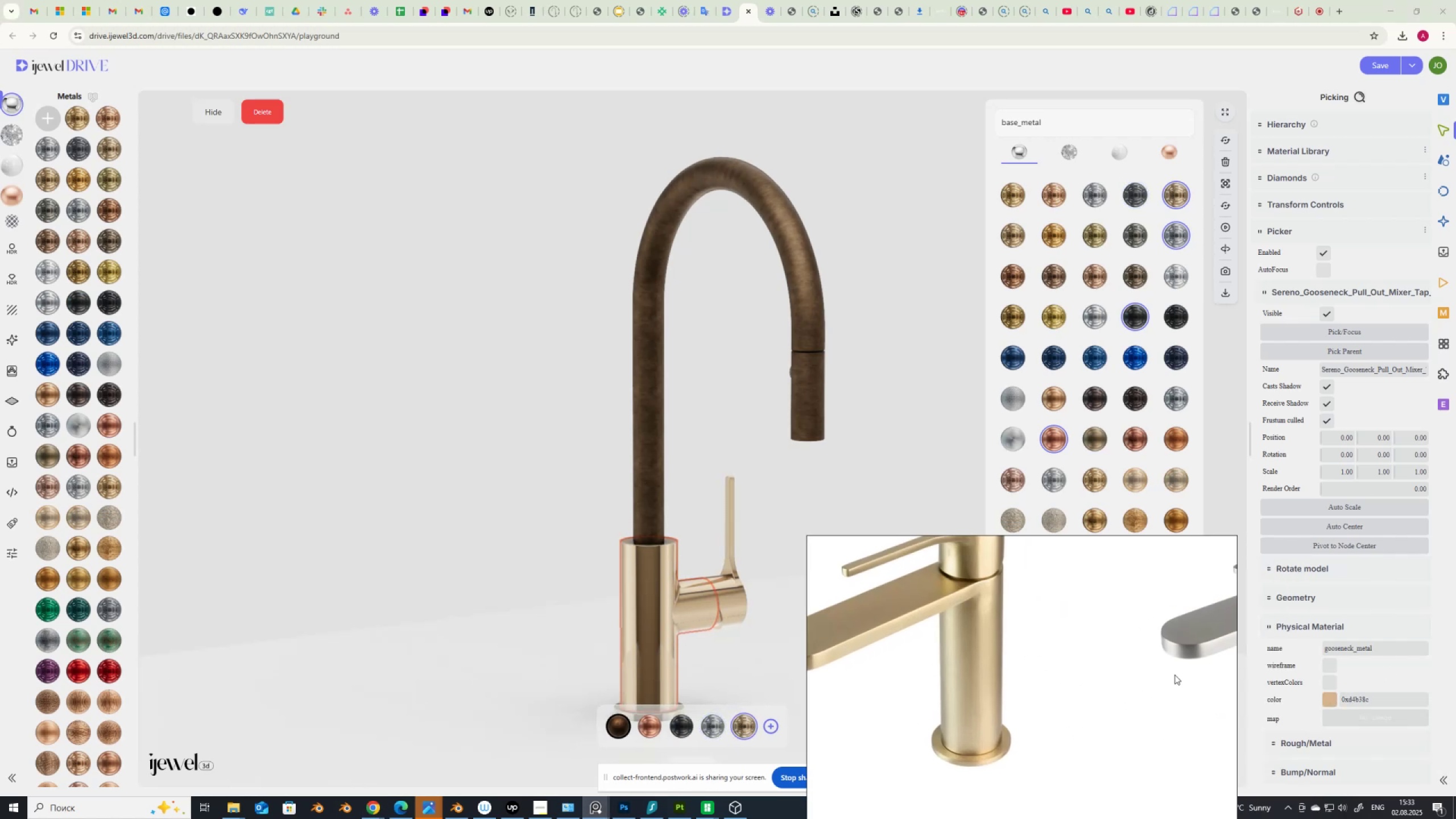 
left_click([1329, 701])
 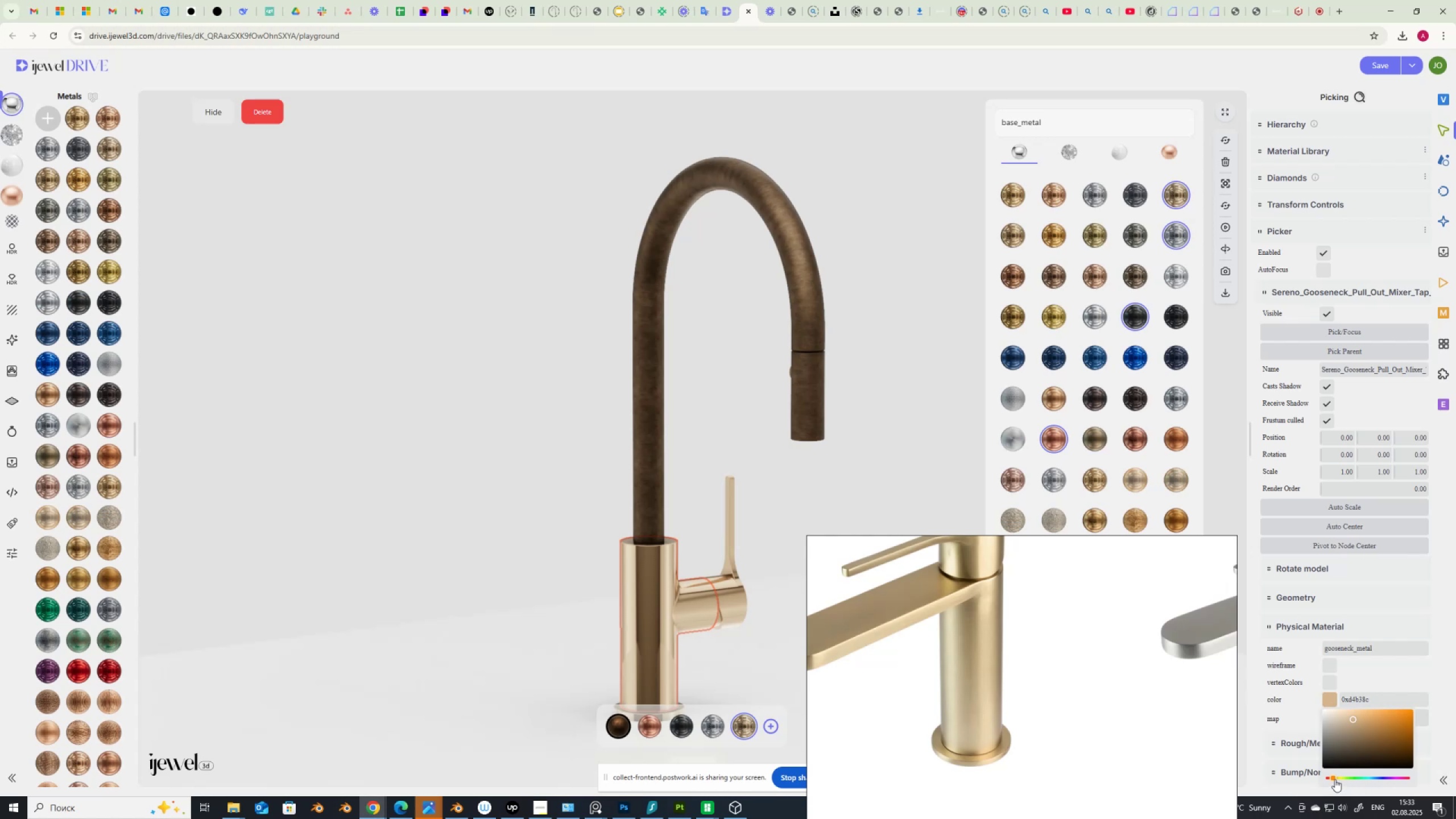 
left_click([1335, 778])
 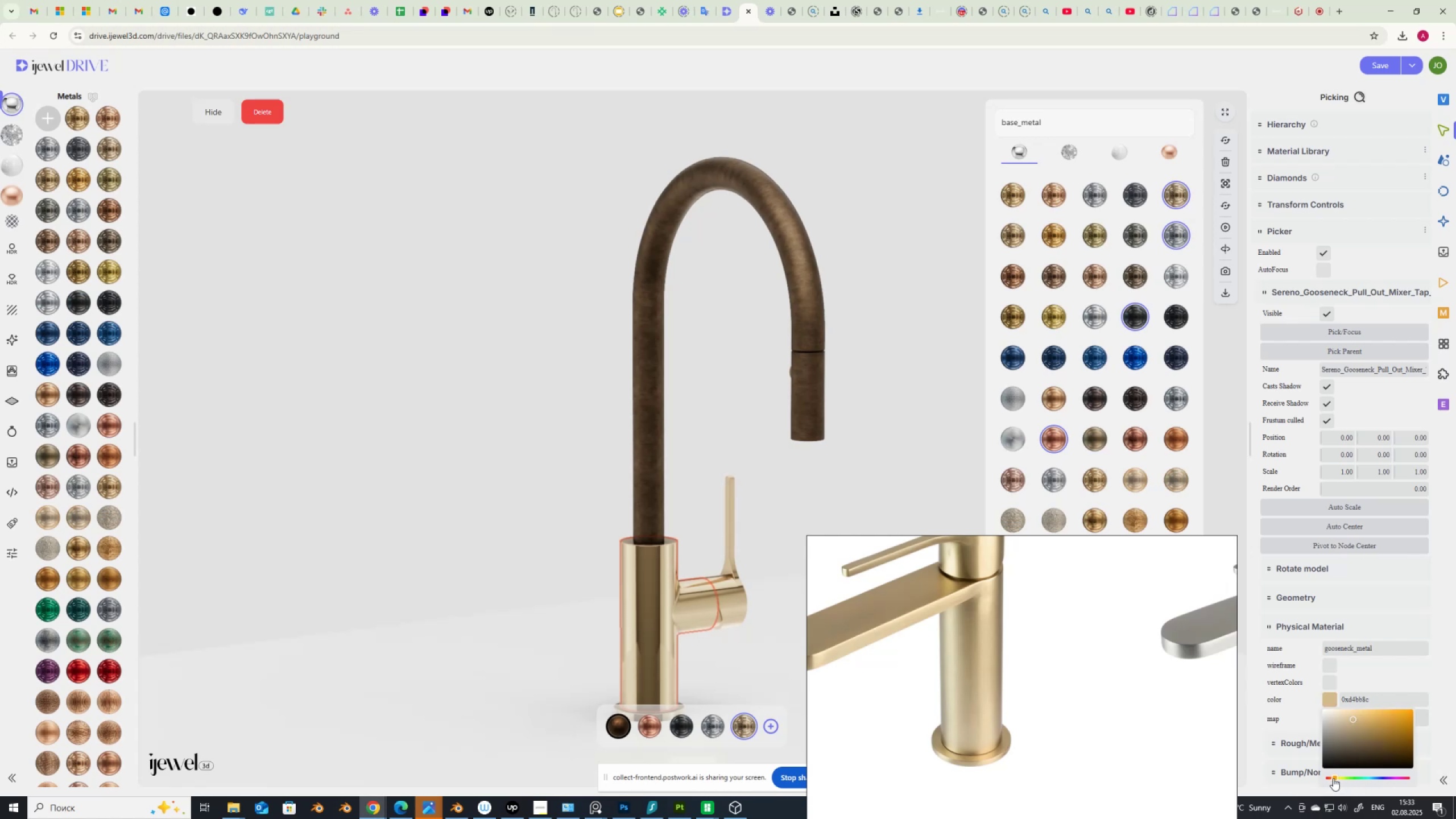 
scroll: coordinate [1034, 650], scroll_direction: down, amount: 6.0
 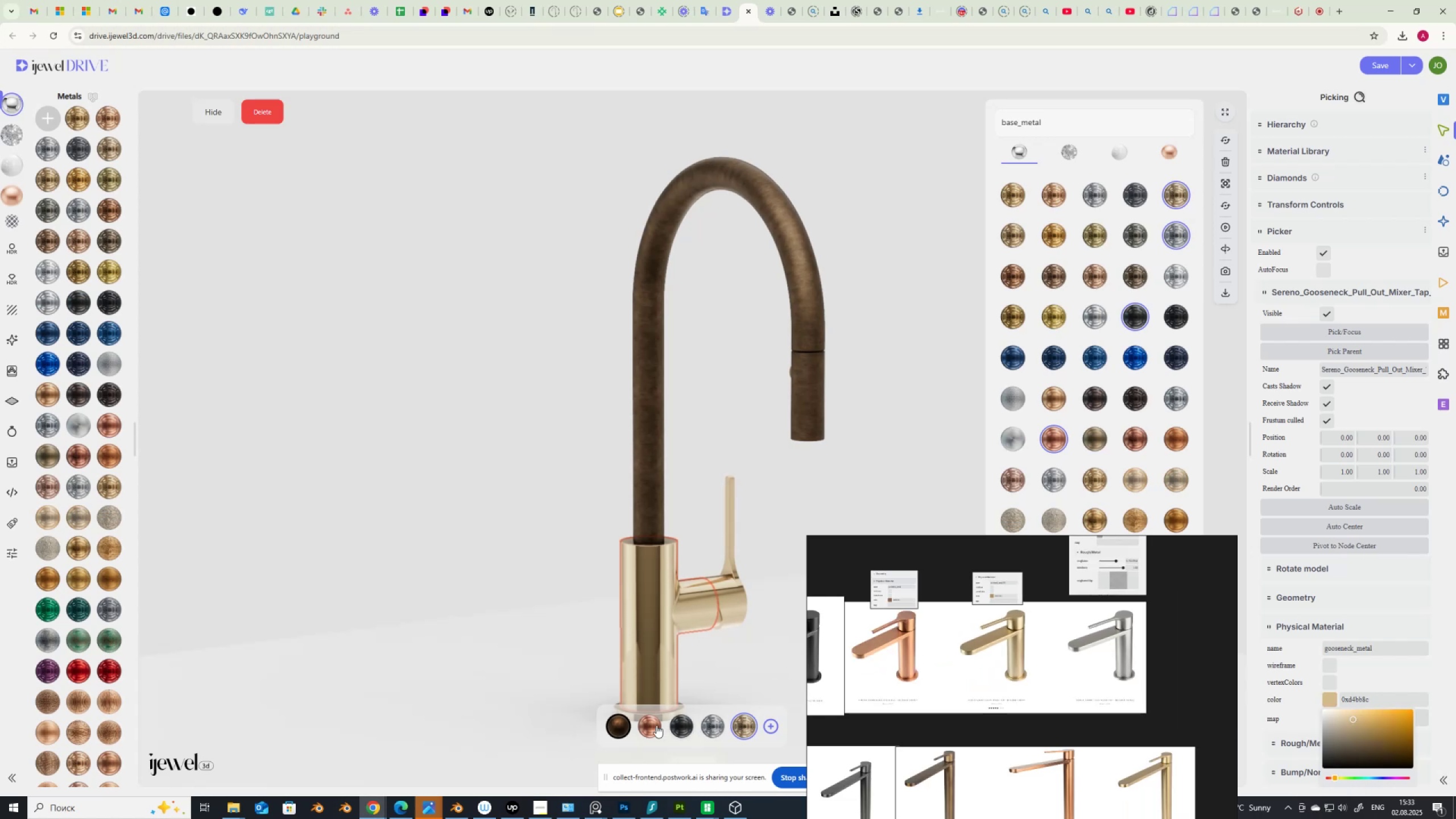 
left_click([654, 727])
 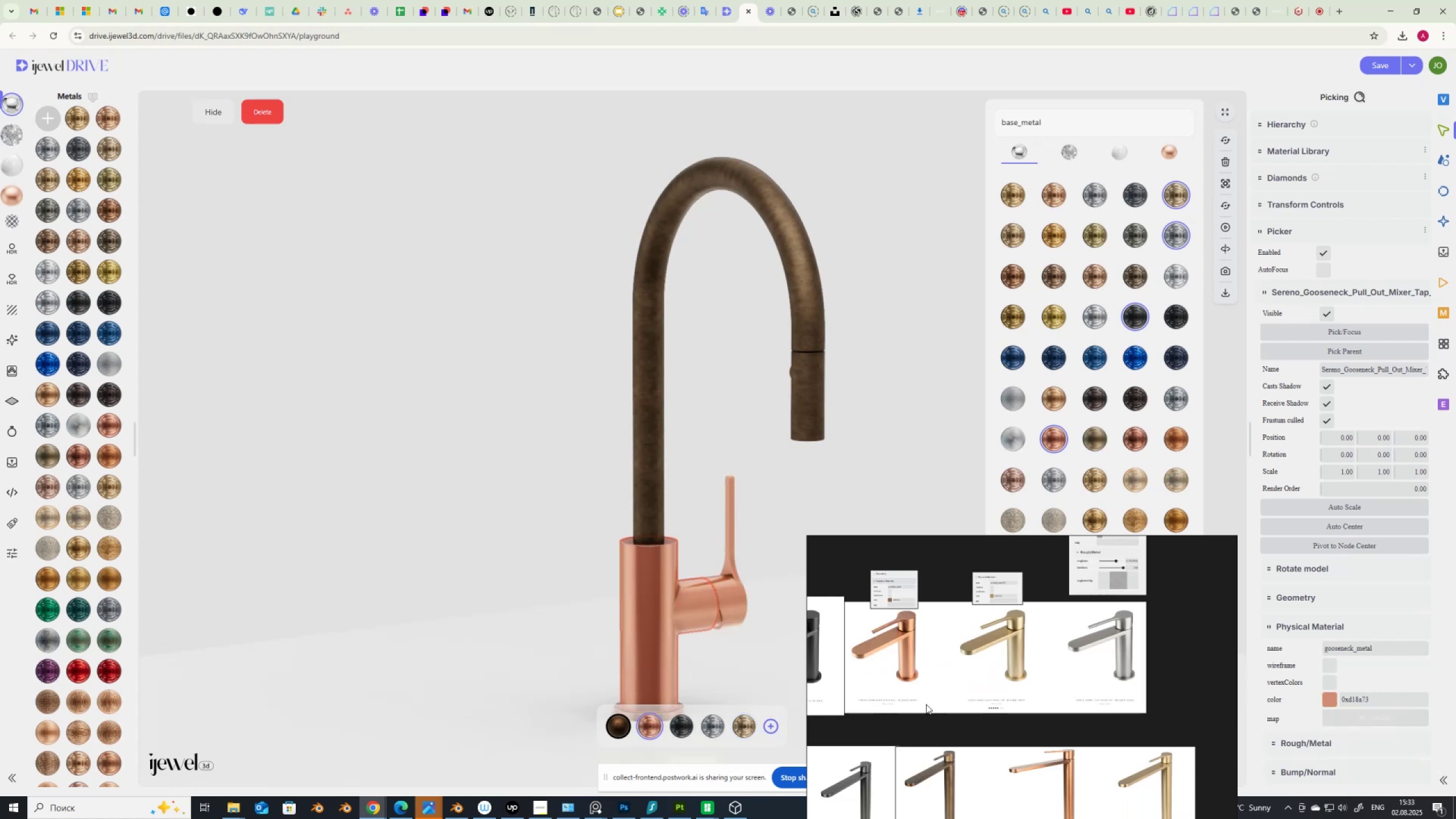 
scroll: coordinate [866, 664], scroll_direction: up, amount: 6.0
 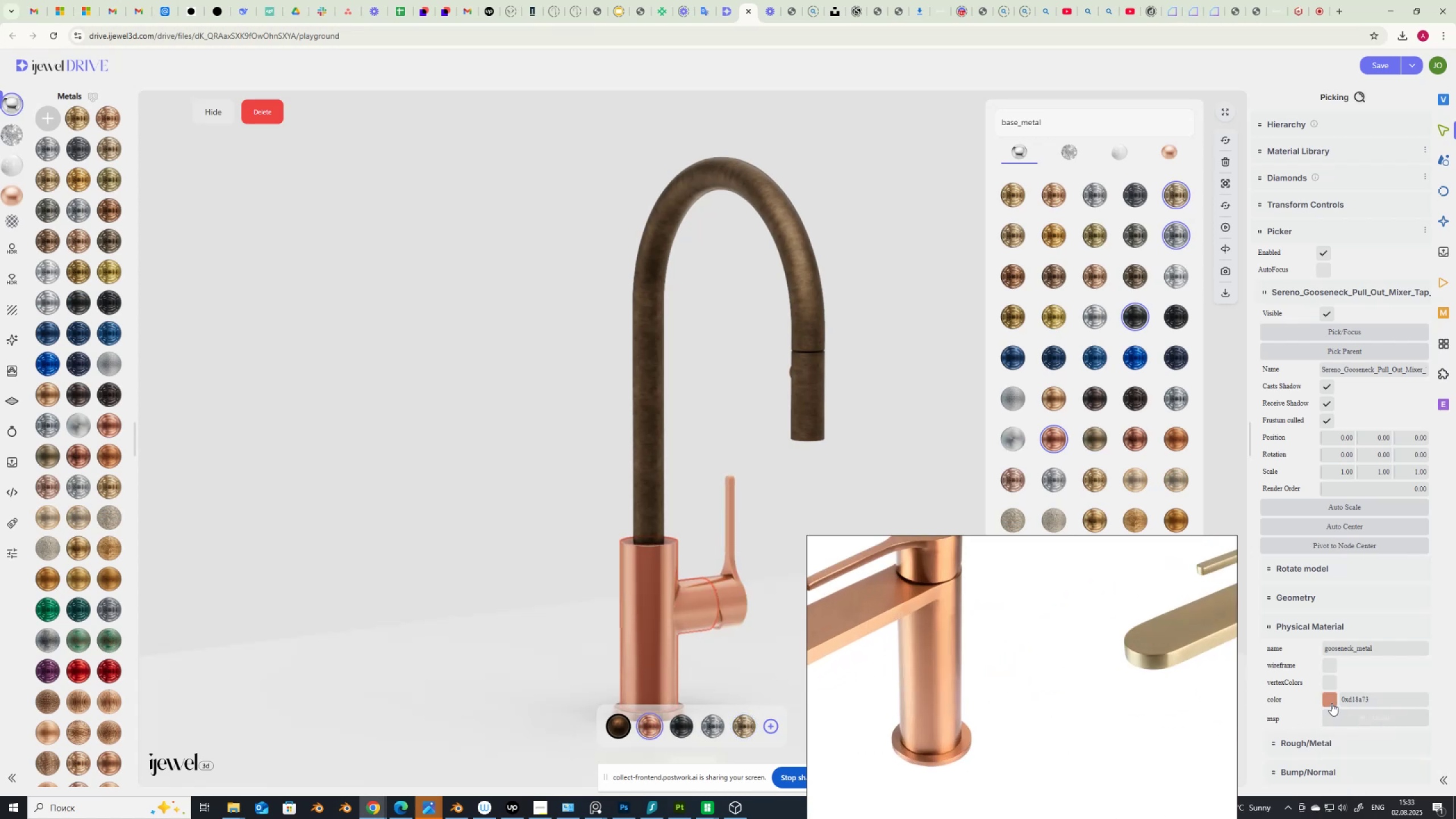 
left_click([1331, 701])
 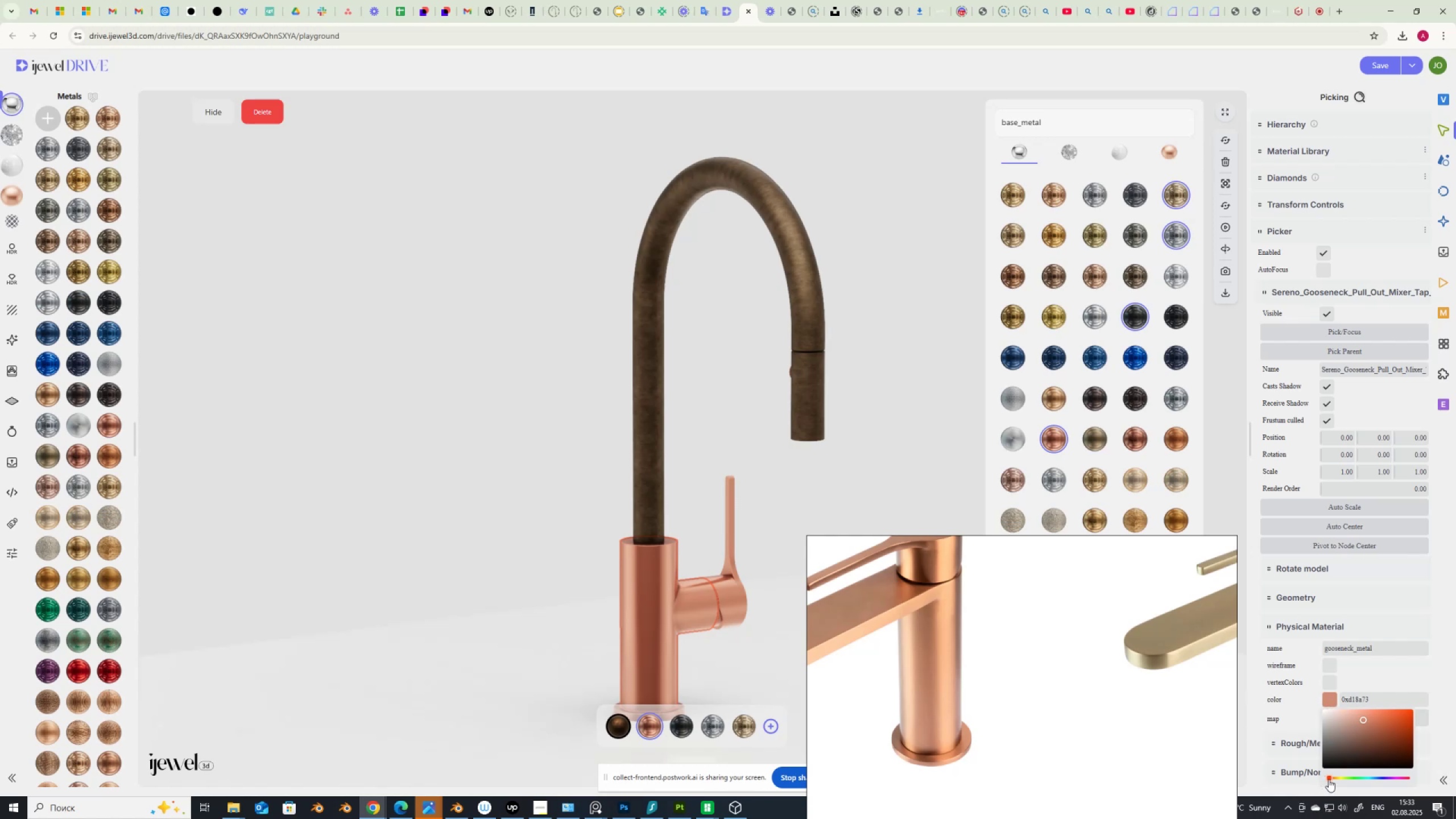 
left_click([1331, 777])
 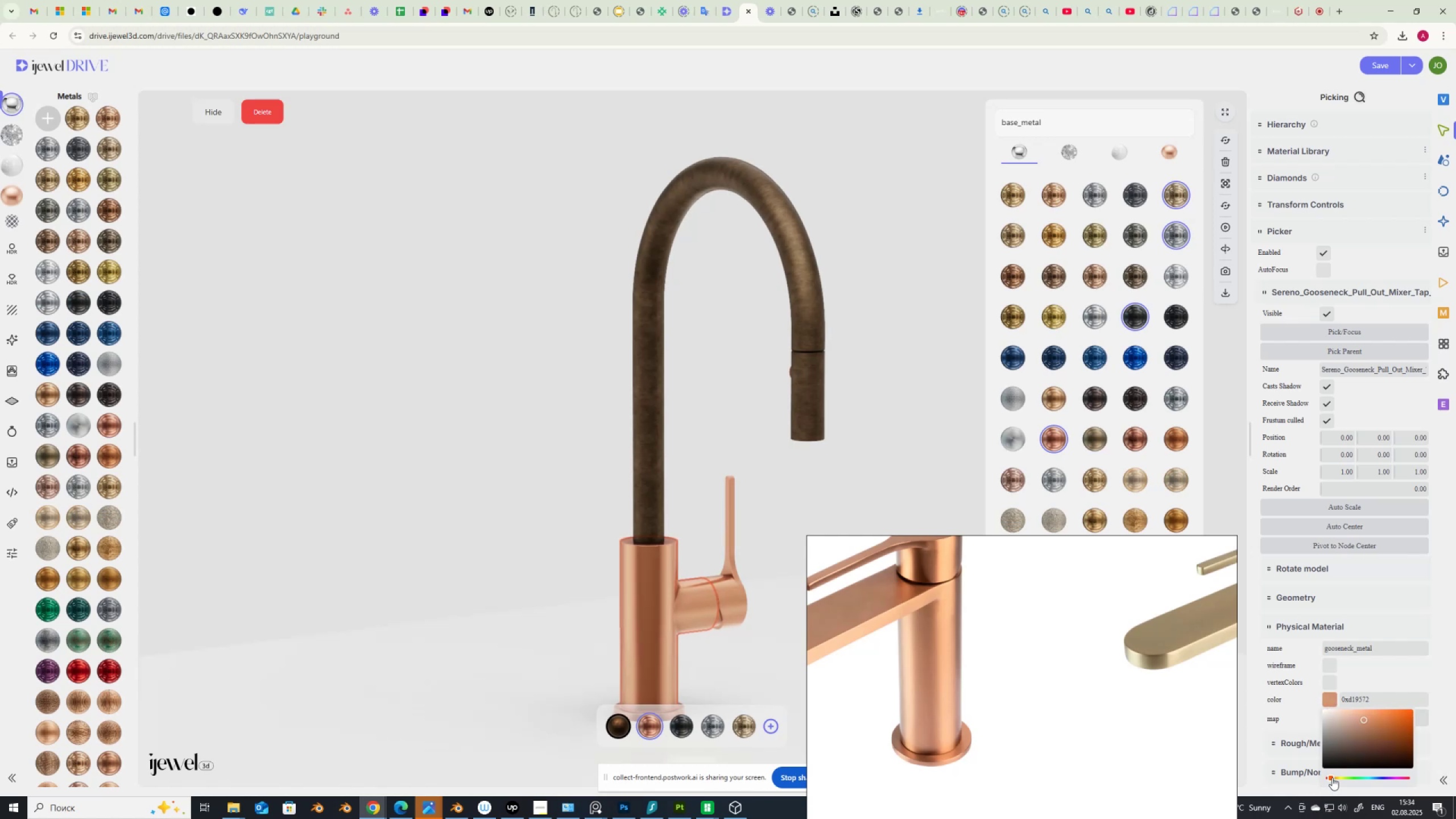 
wait(6.3)
 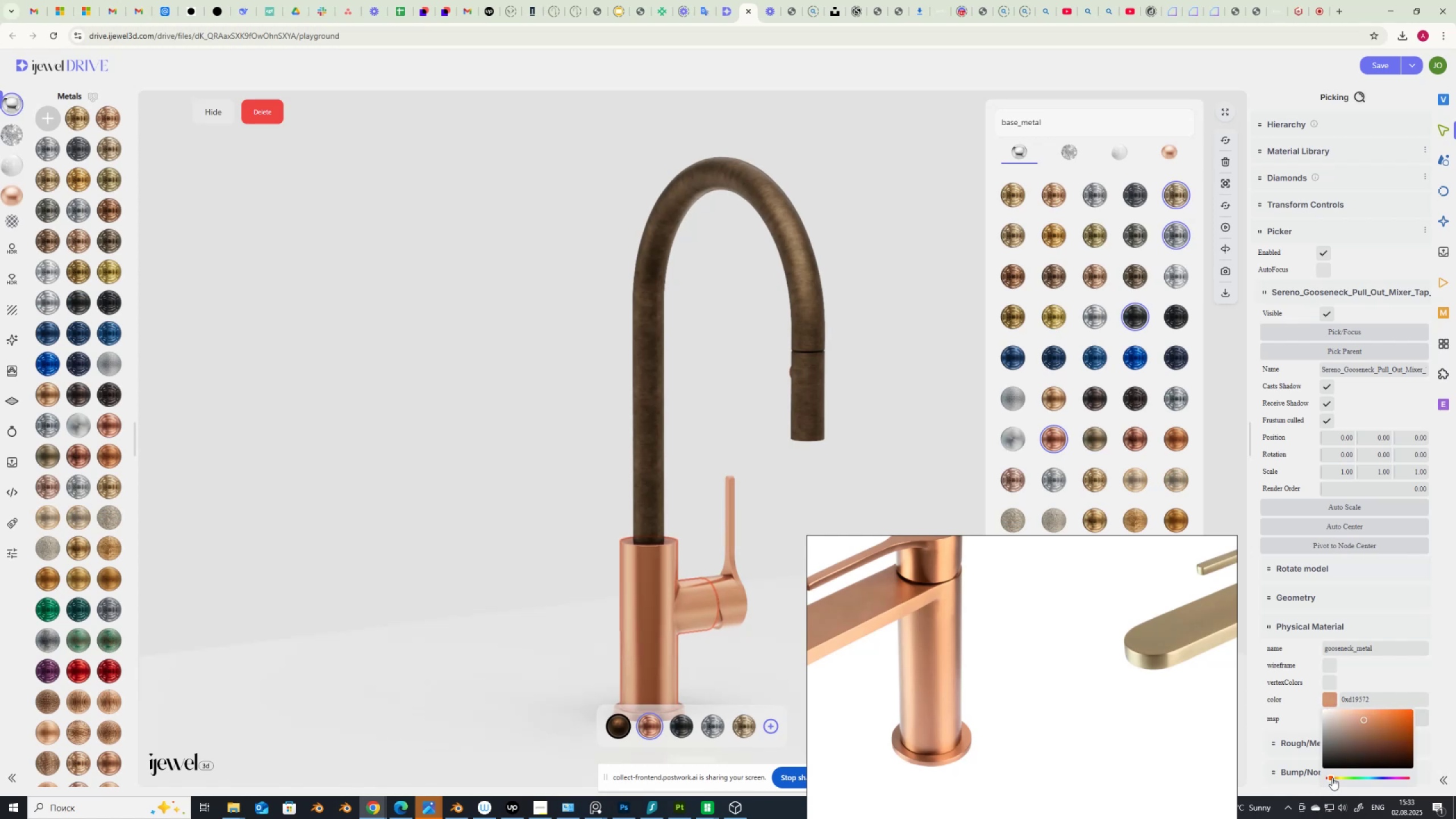 
scroll: coordinate [1091, 709], scroll_direction: down, amount: 1.0
 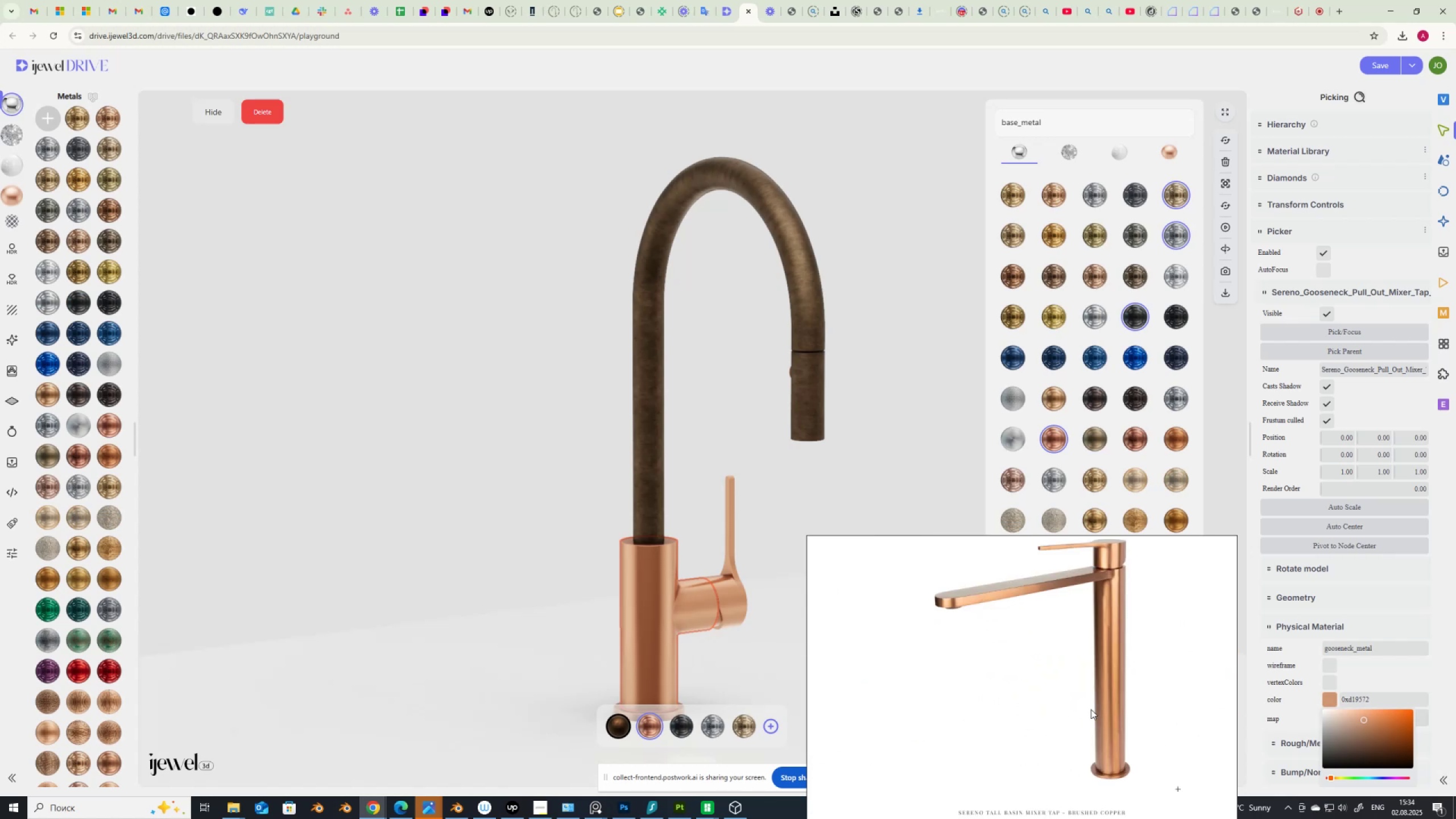 
scroll: coordinate [1103, 735], scroll_direction: up, amount: 3.0
 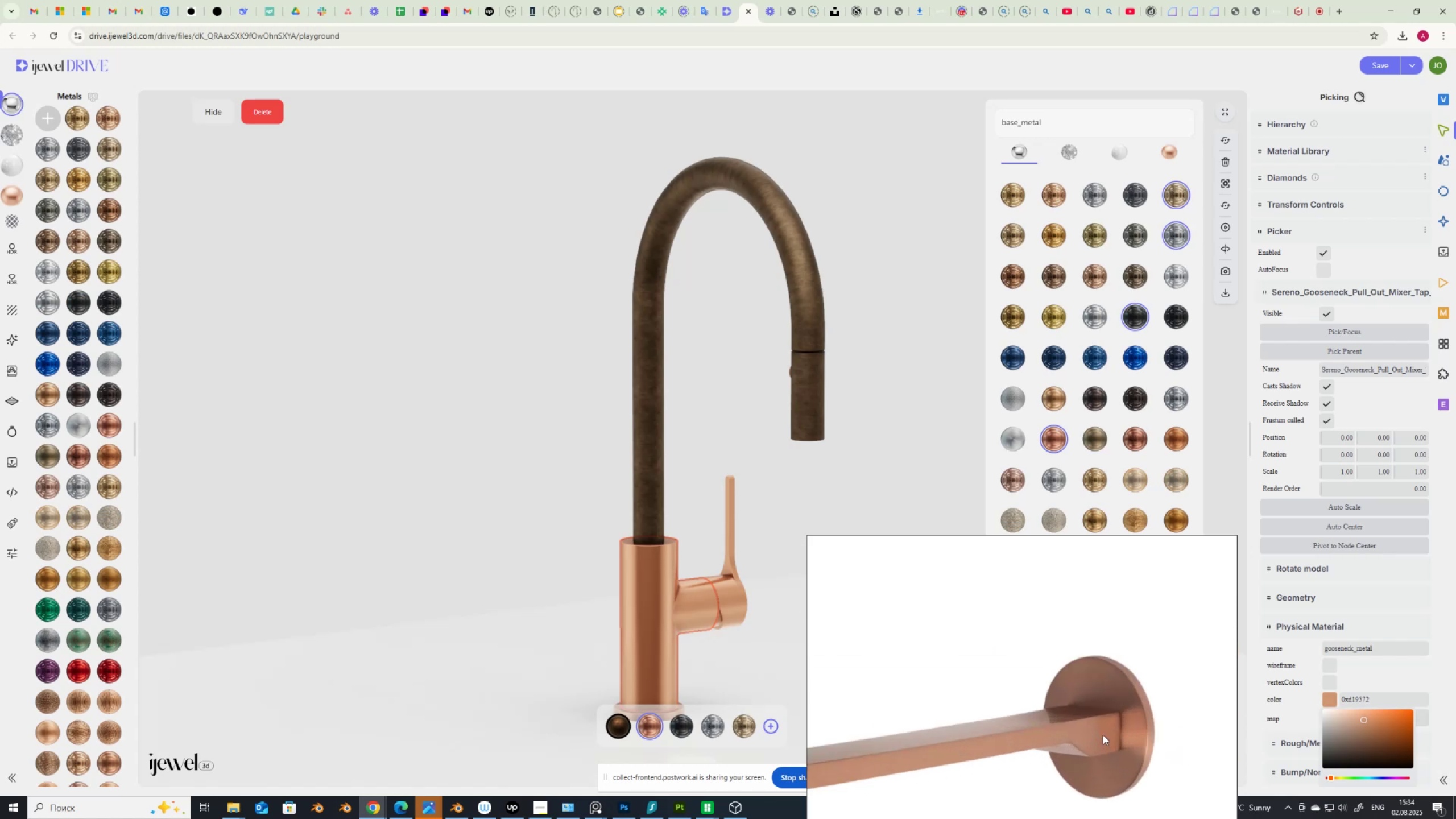 
scroll: coordinate [976, 590], scroll_direction: down, amount: 4.0
 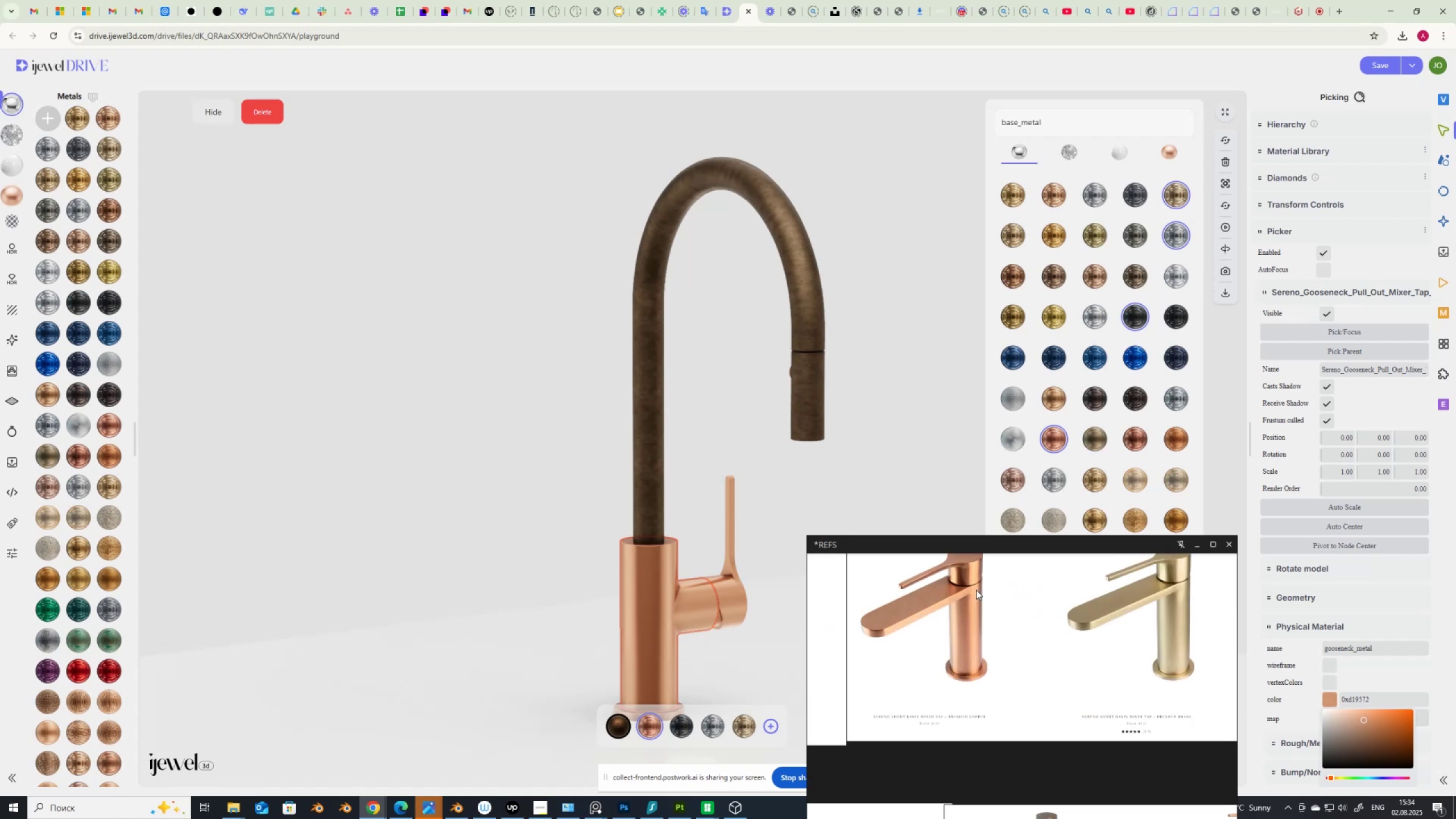 
scroll: coordinate [976, 590], scroll_direction: up, amount: 1.0
 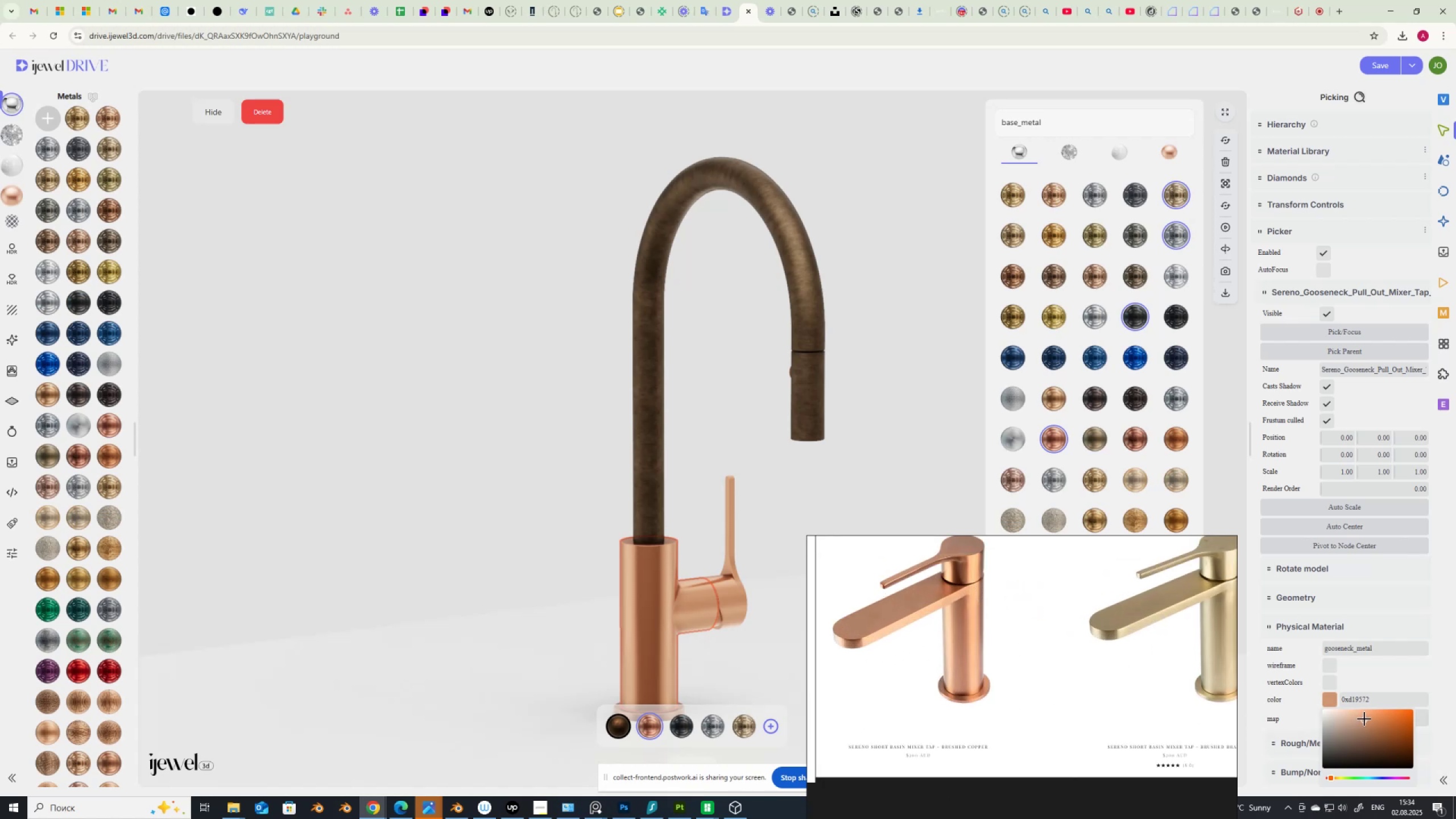 
wait(5.71)
 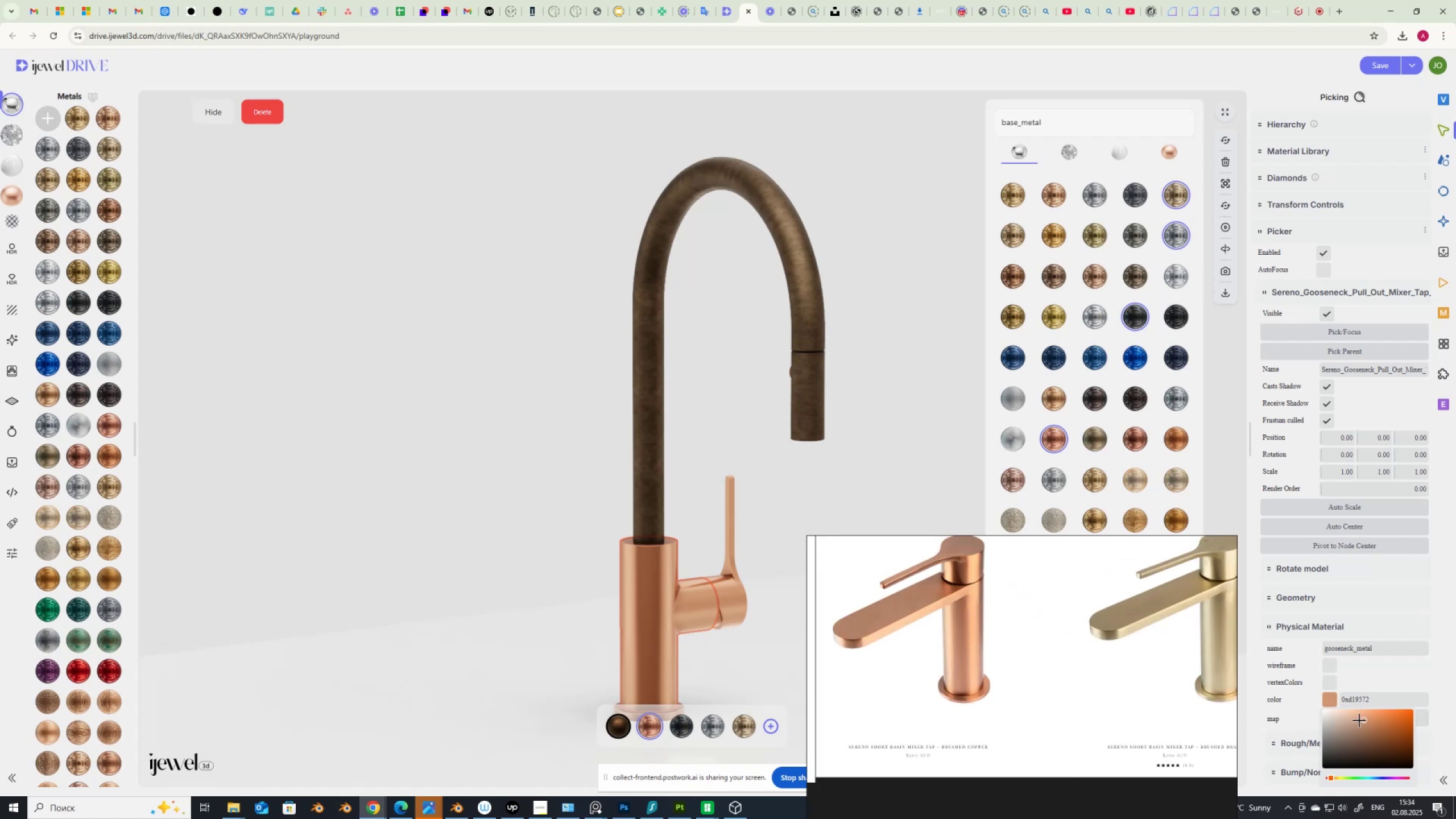 
left_click([1363, 719])
 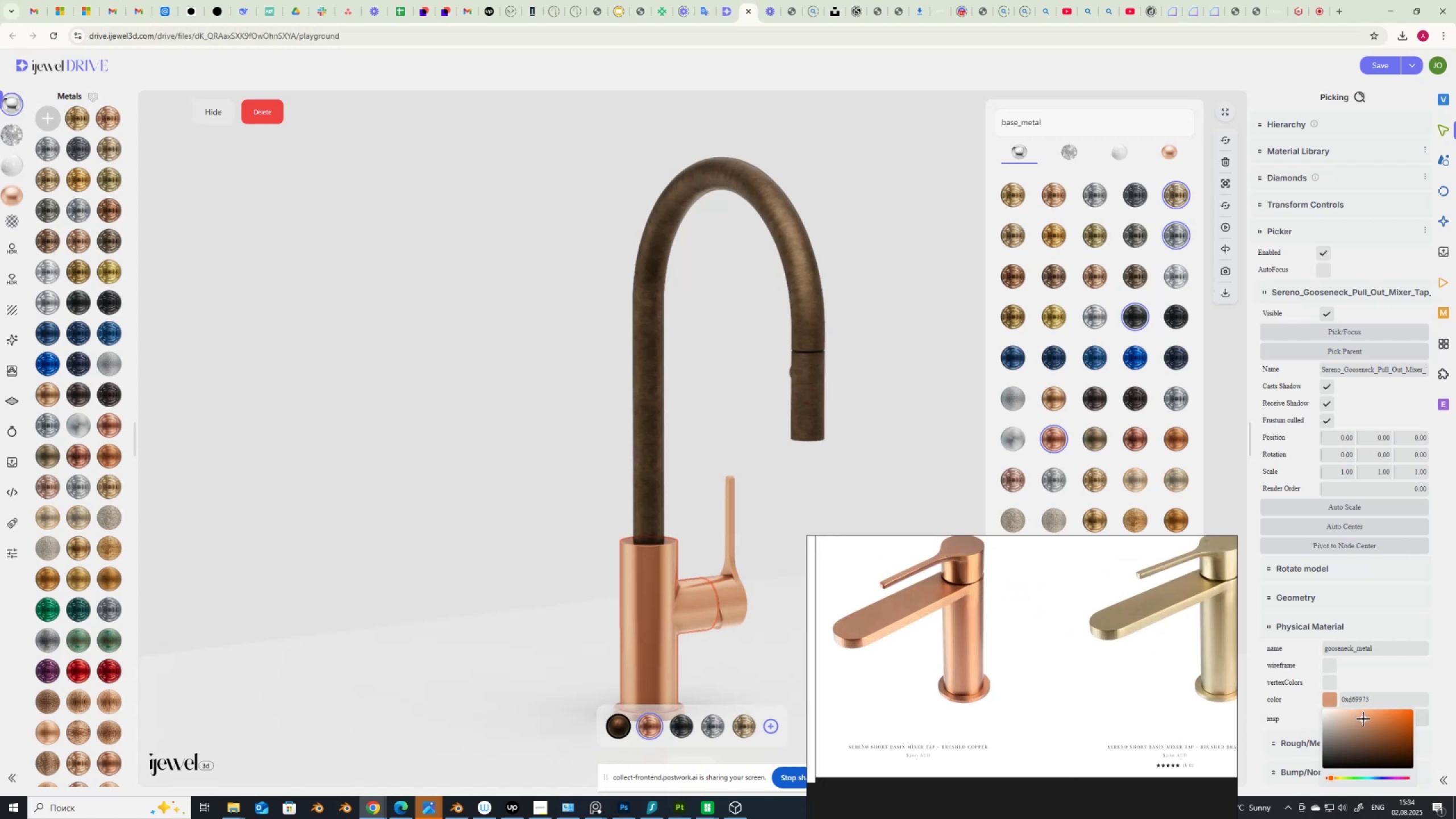 
scroll: coordinate [1026, 715], scroll_direction: up, amount: 3.0
 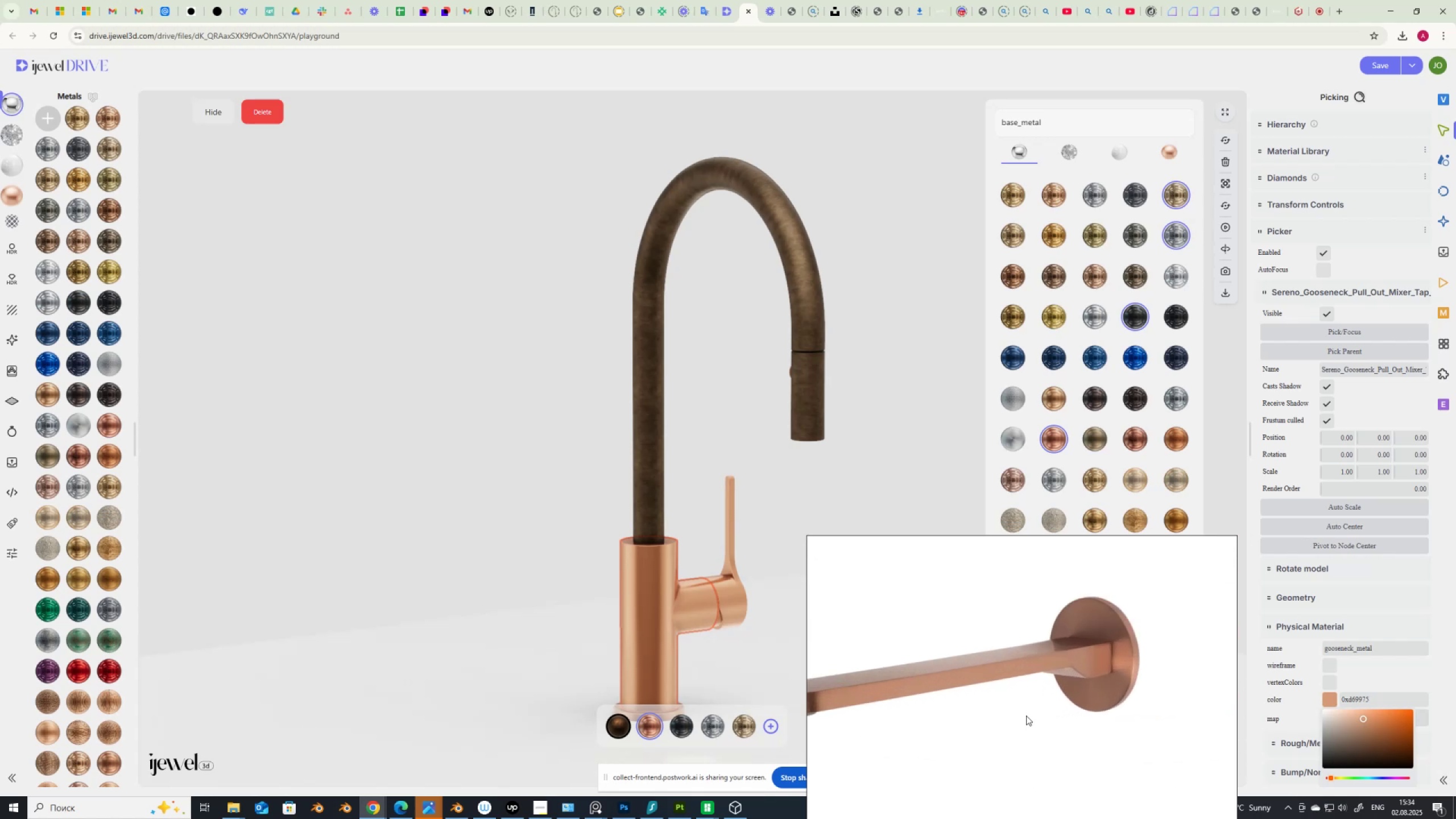 
scroll: coordinate [1031, 609], scroll_direction: down, amount: 6.0
 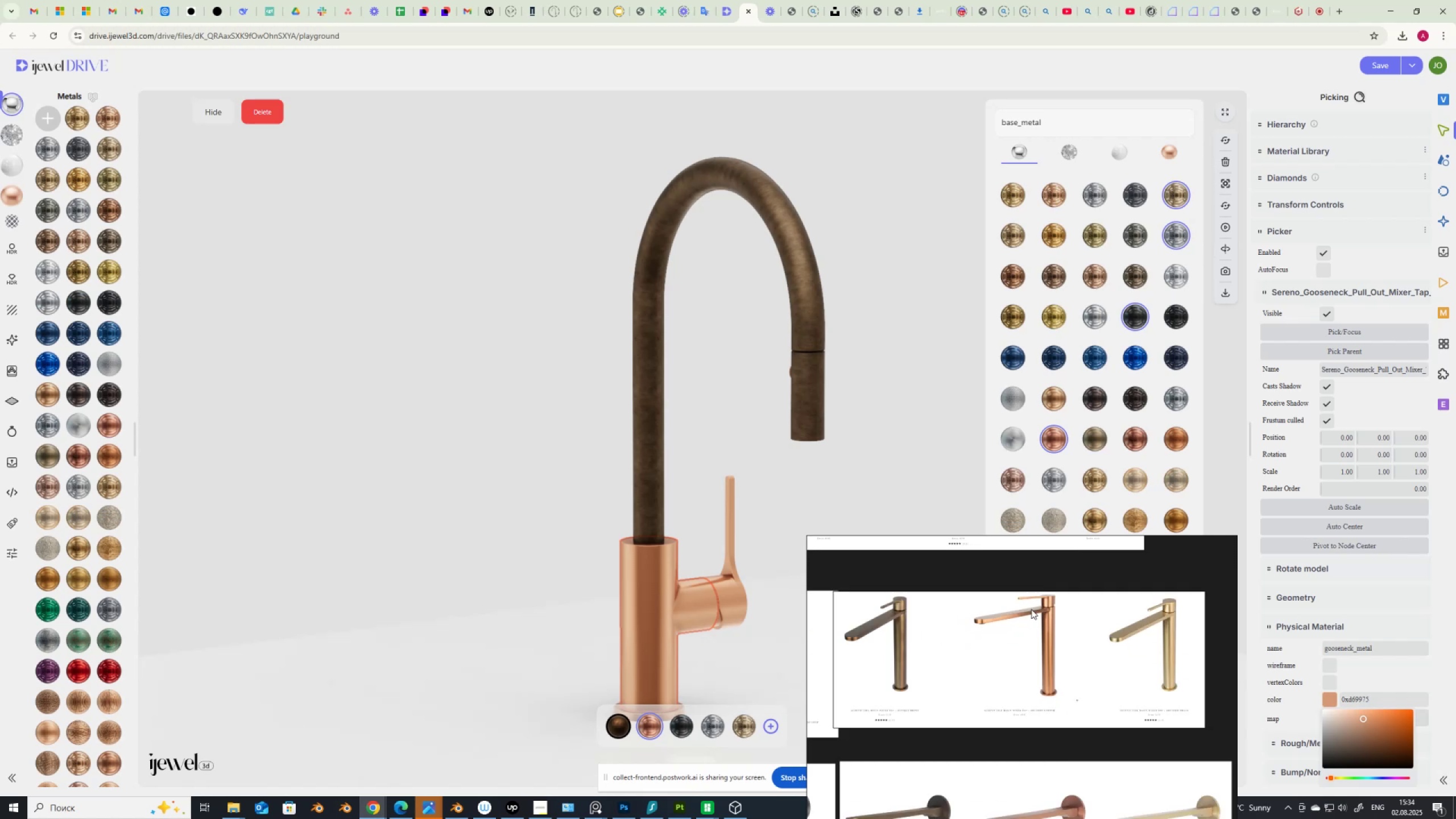 
scroll: coordinate [957, 595], scroll_direction: up, amount: 3.0
 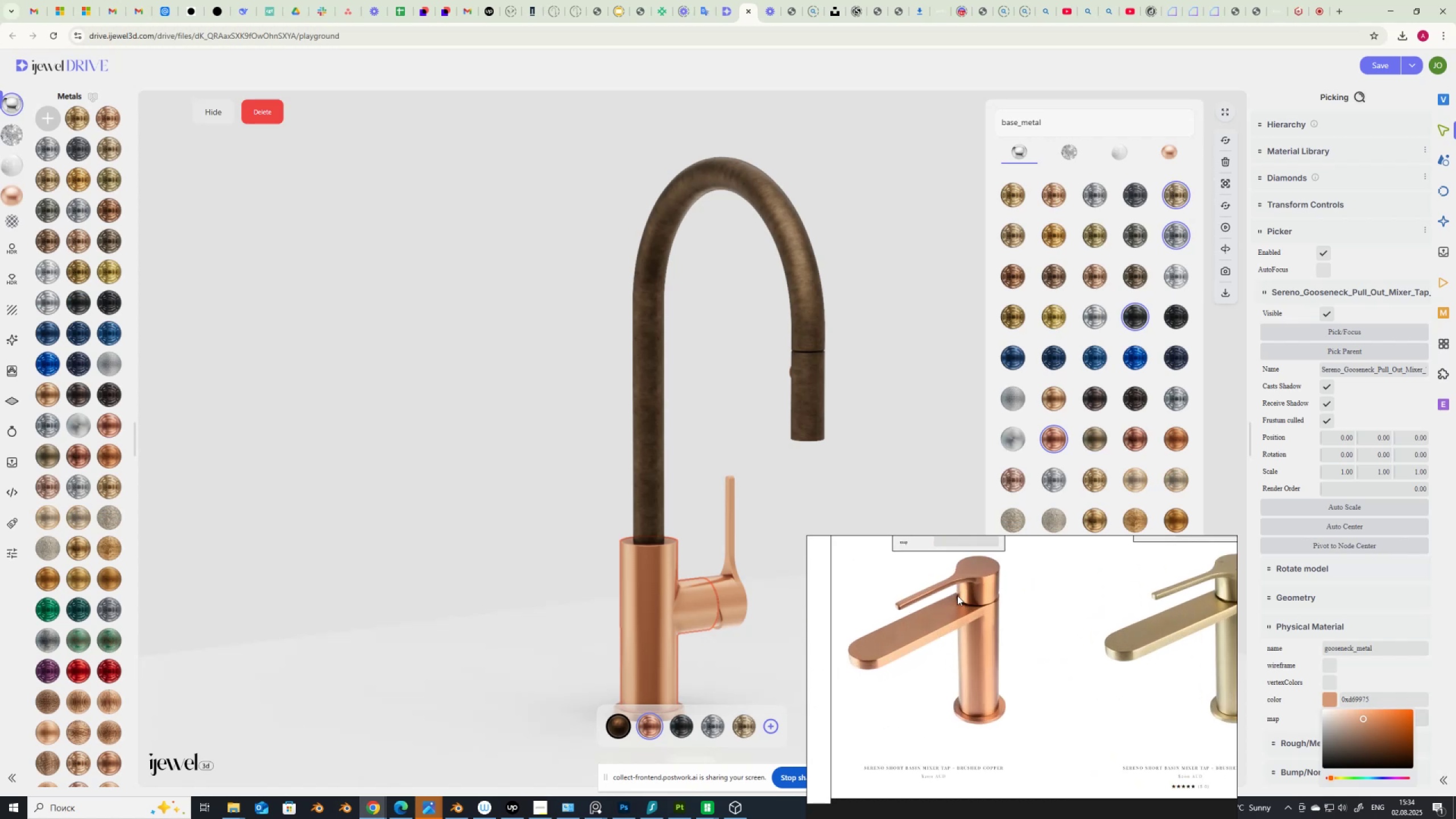 
scroll: coordinate [1017, 608], scroll_direction: down, amount: 3.0
 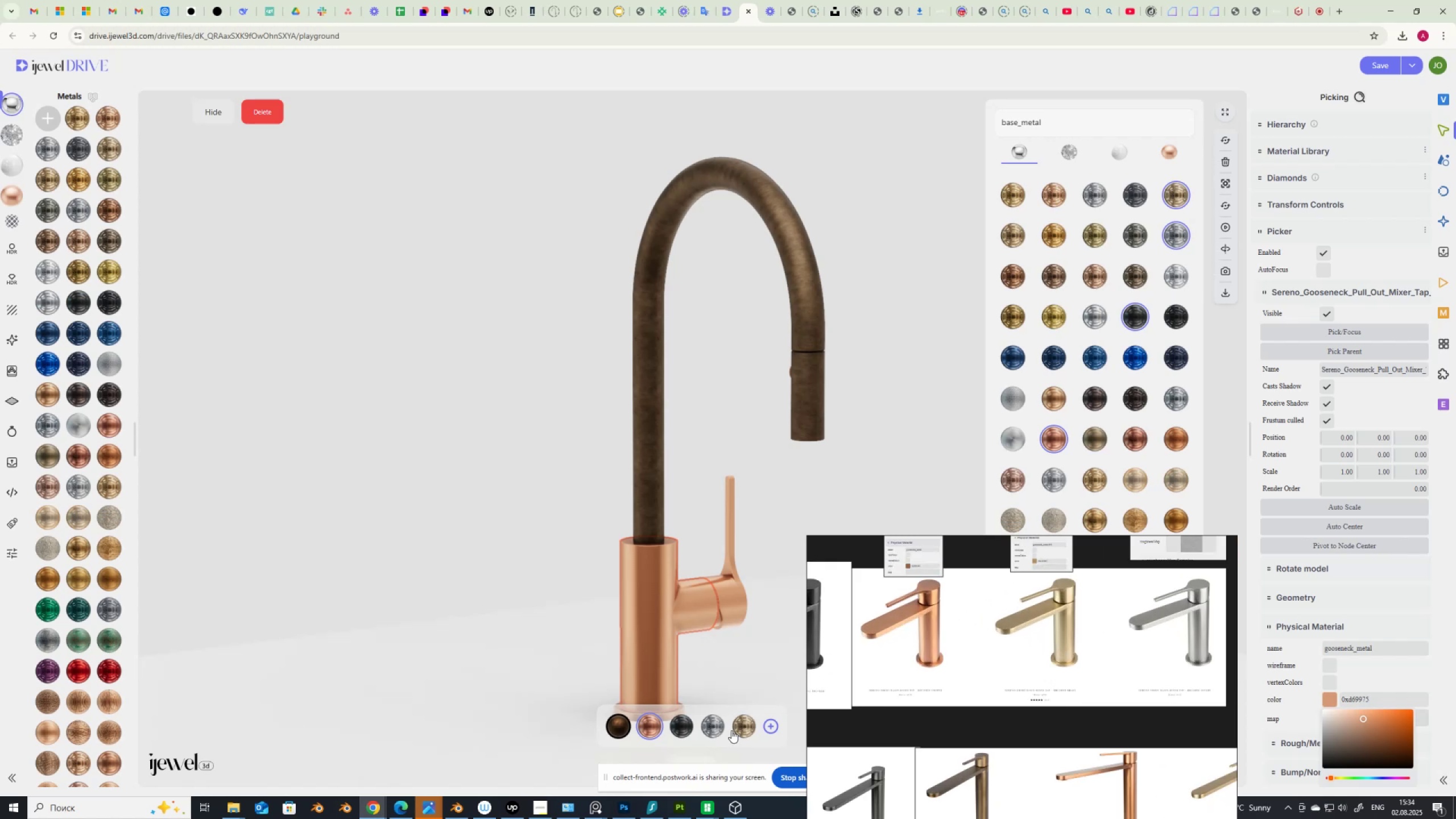 
left_click([742, 727])
 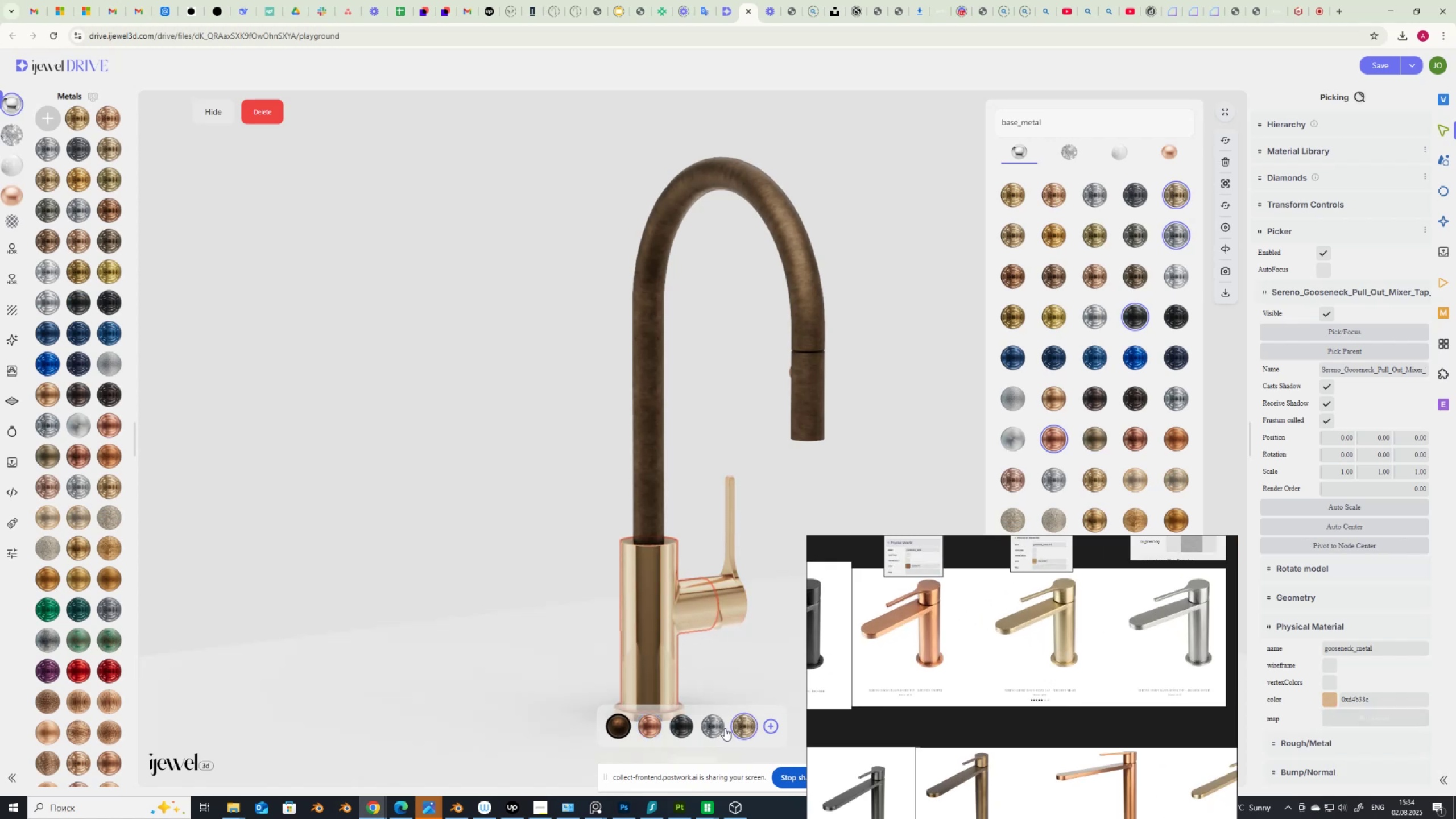 
left_click([718, 725])
 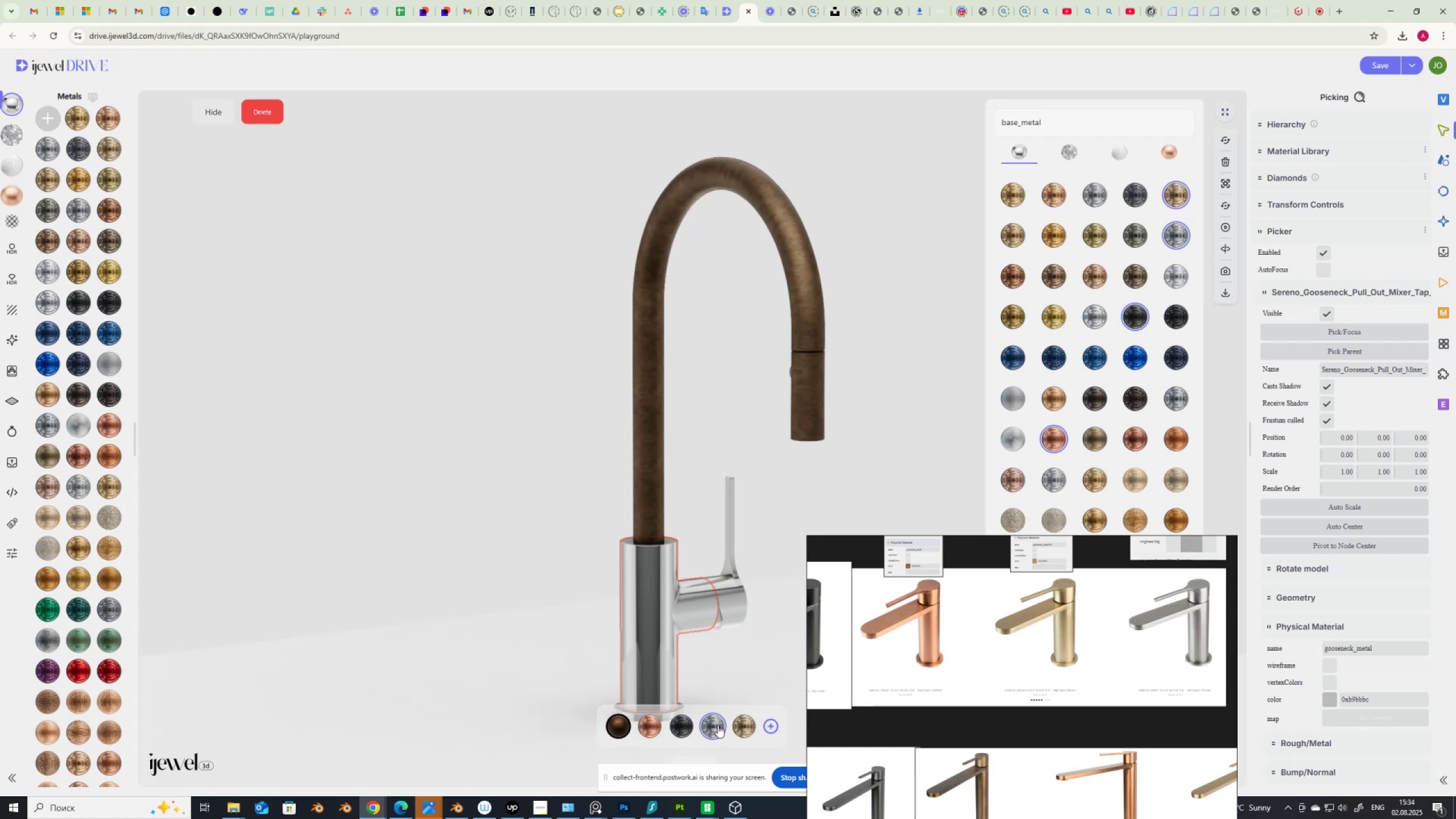 
scroll: coordinate [1359, 748], scroll_direction: down, amount: 2.0
 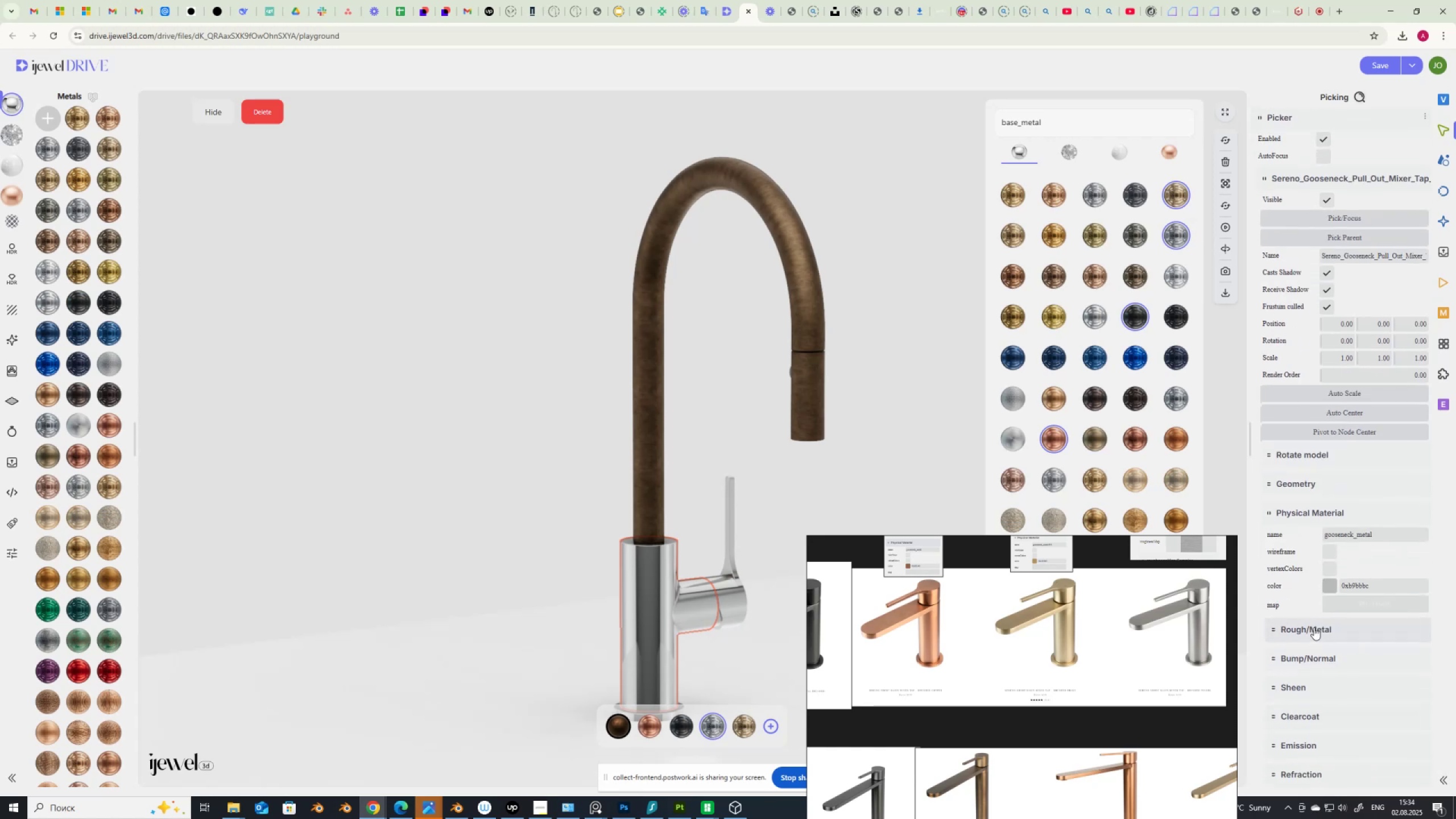 
left_click([1314, 627])
 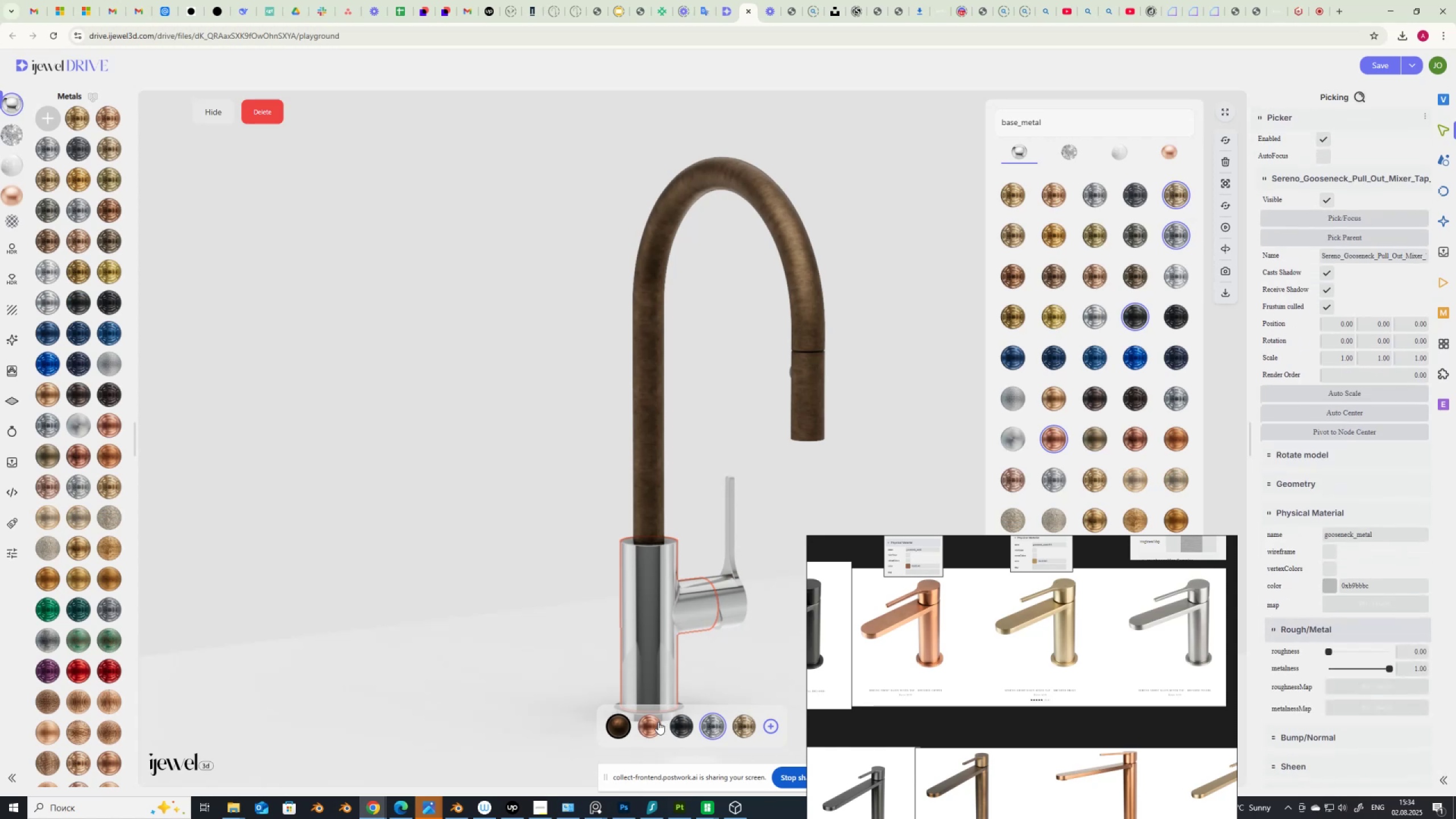 
left_click([654, 725])
 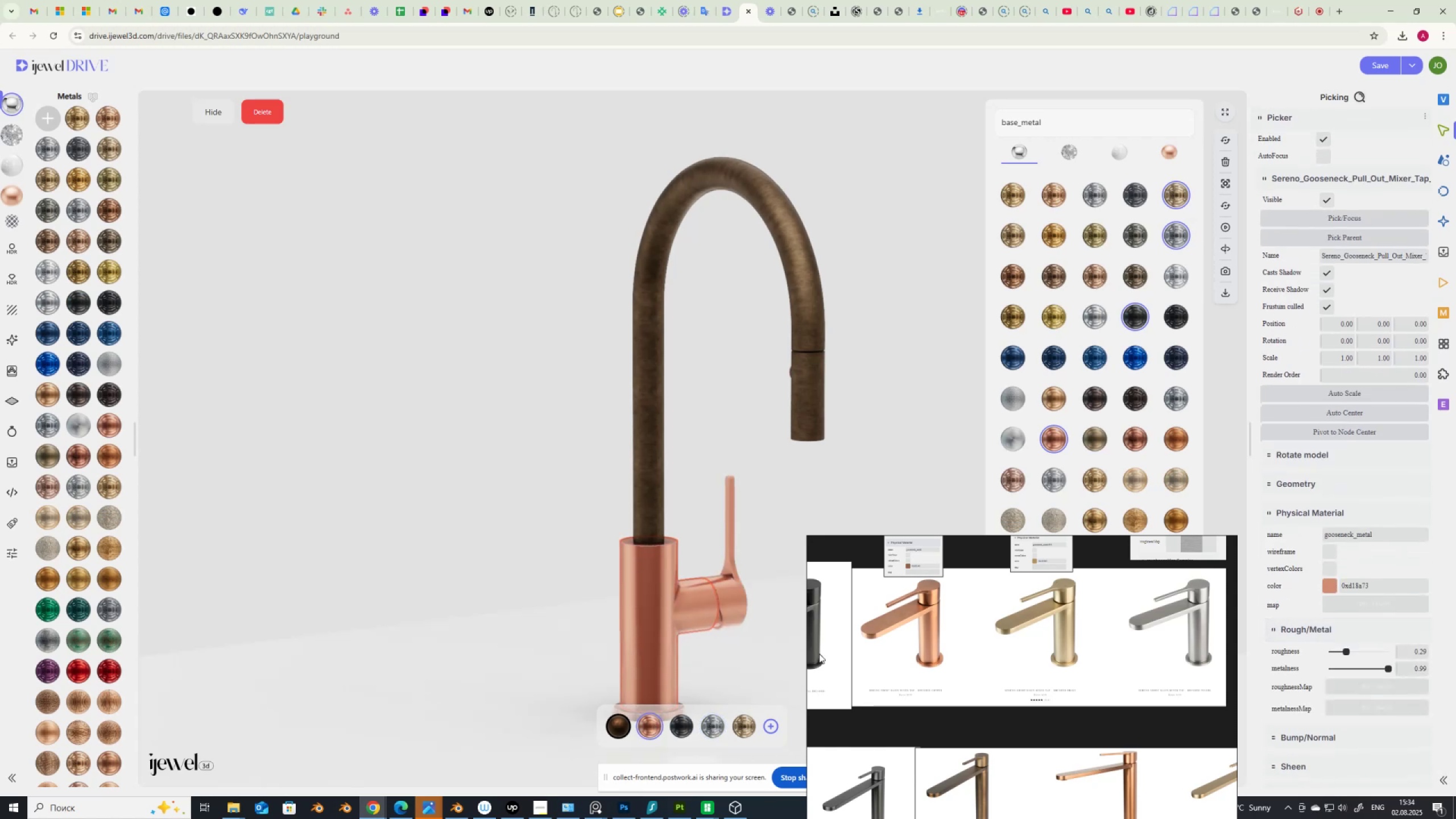 
scroll: coordinate [967, 634], scroll_direction: up, amount: 4.0
 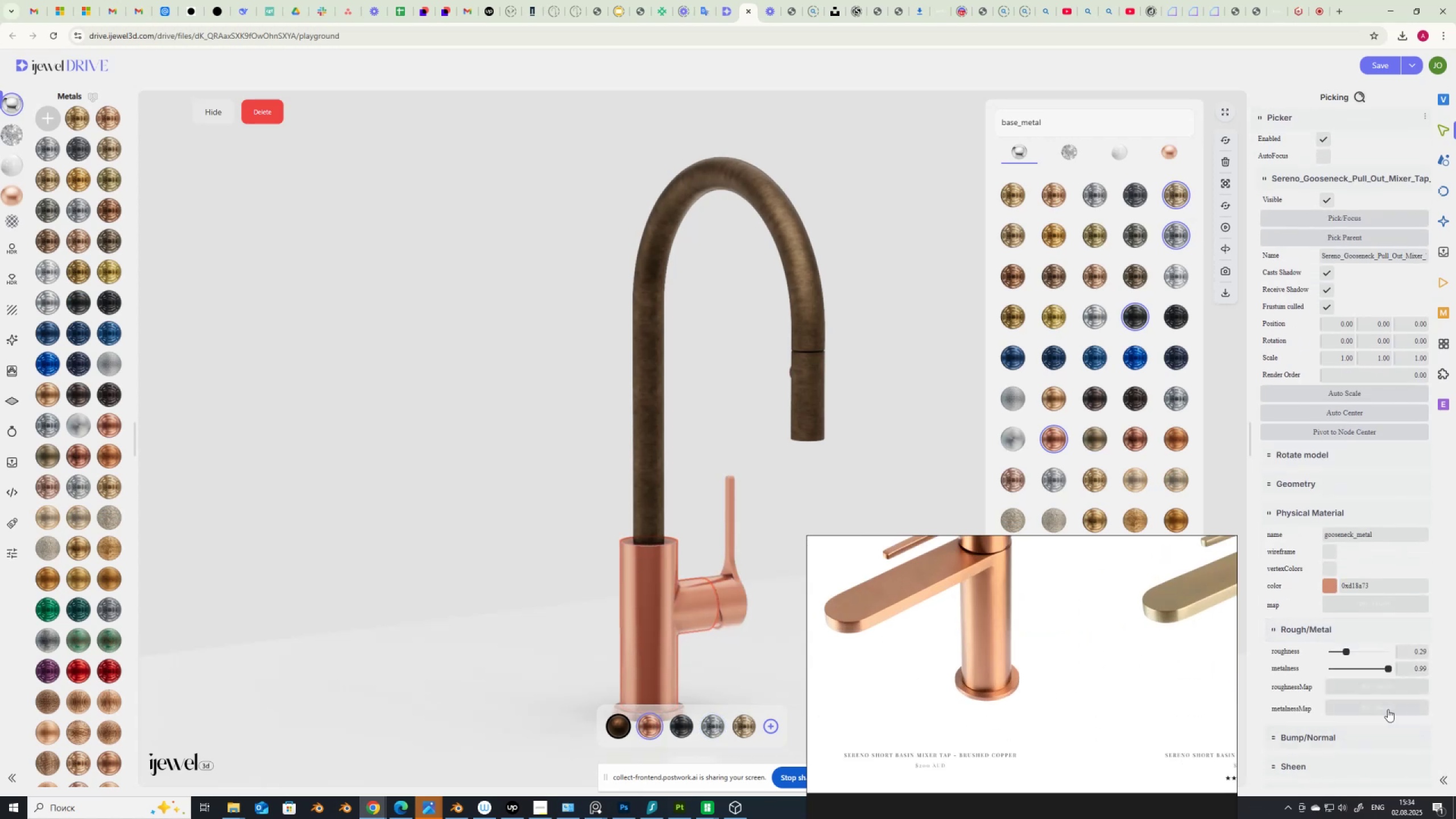 
left_click([1379, 686])
 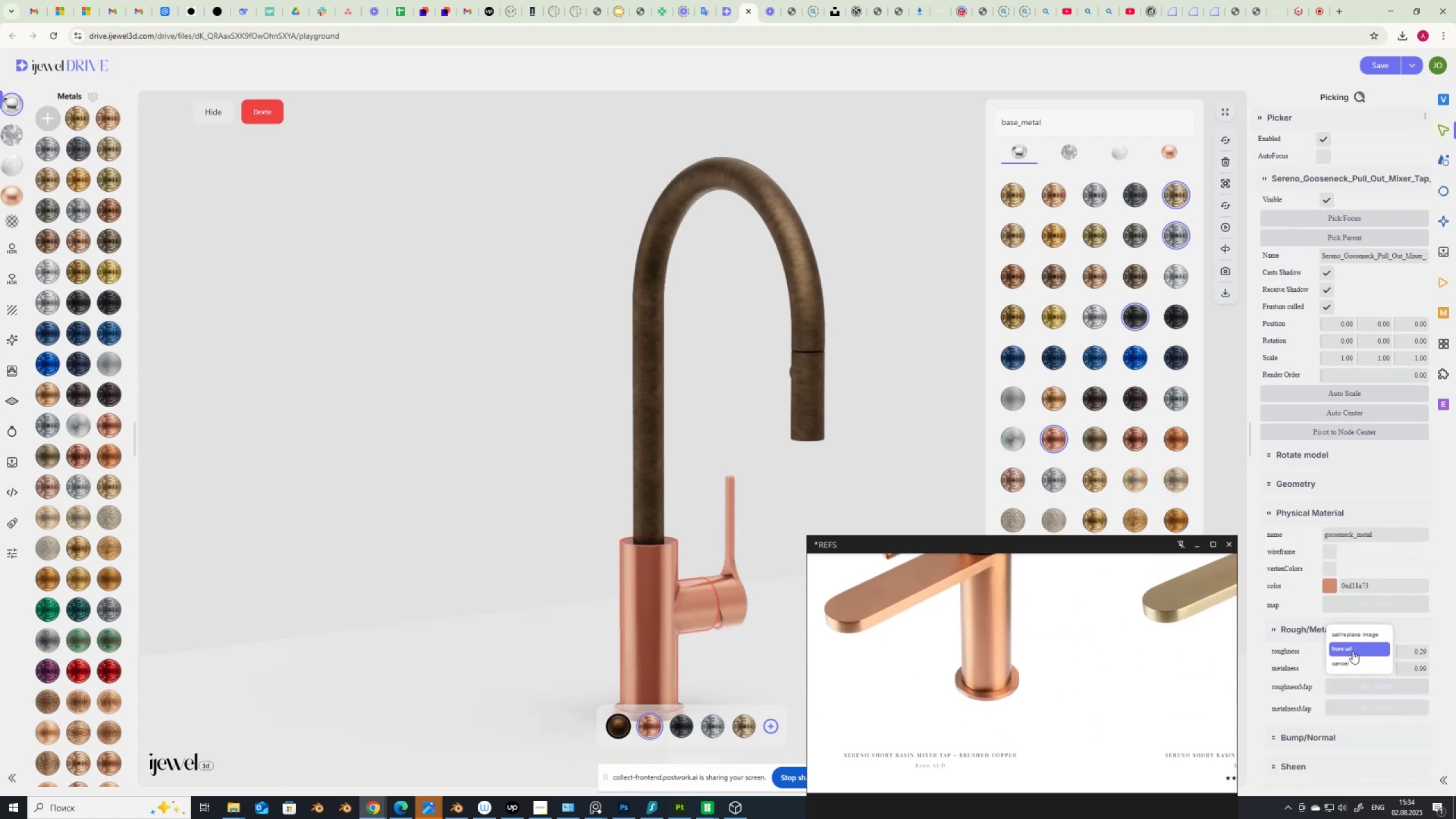 
left_click([1354, 635])
 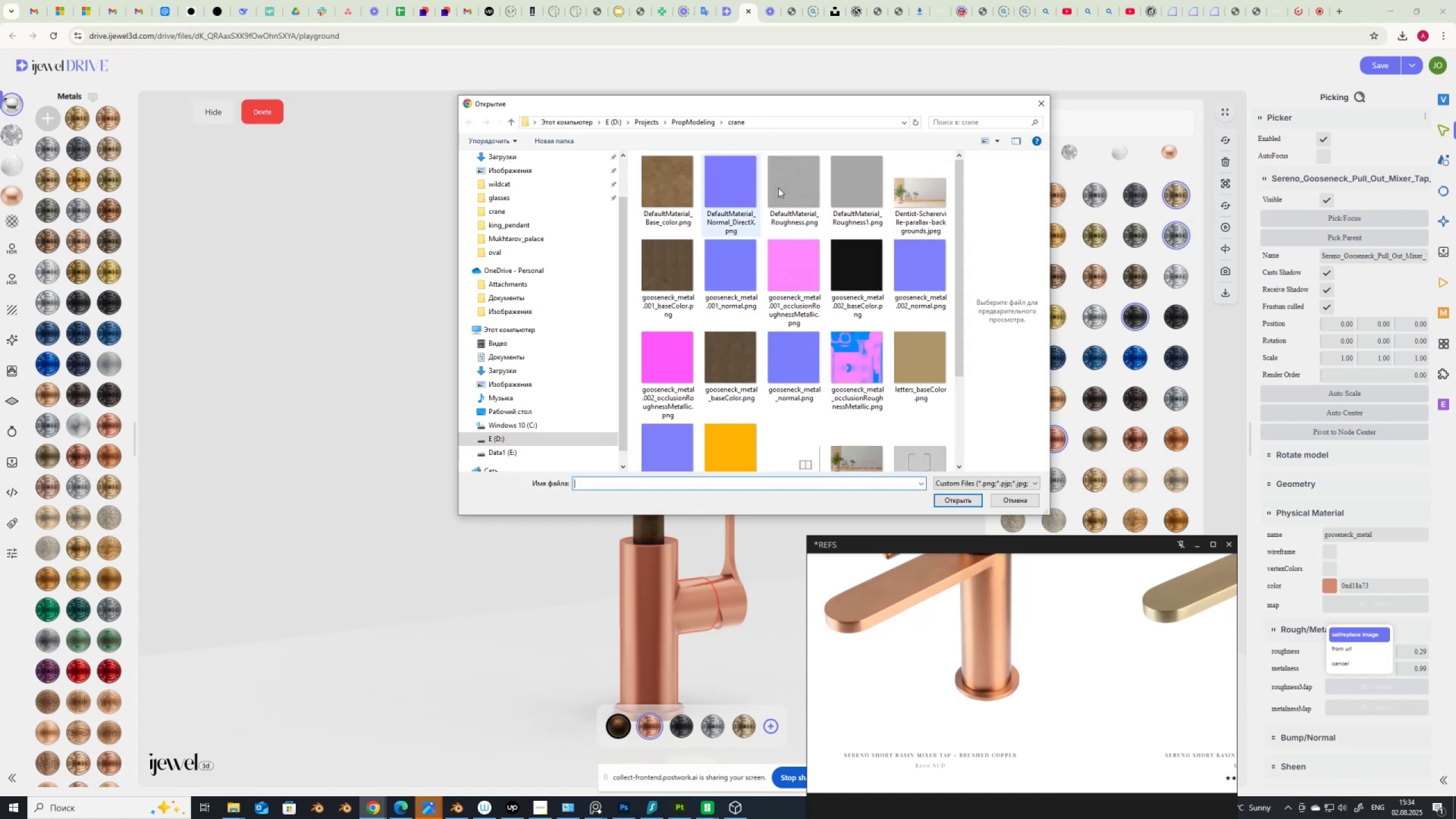 
double_click([796, 189])
 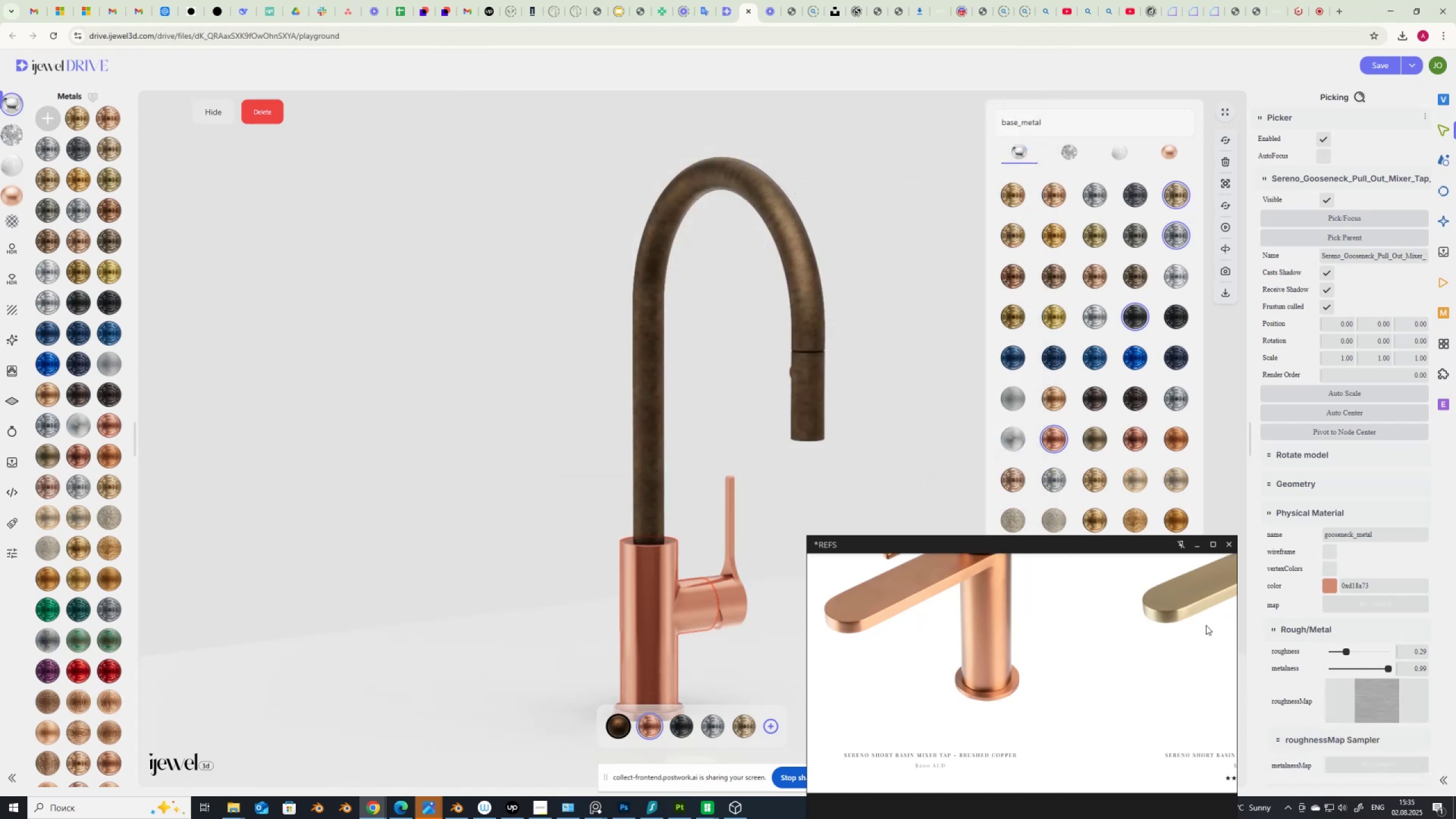 
scroll: coordinate [1345, 697], scroll_direction: down, amount: 3.0
 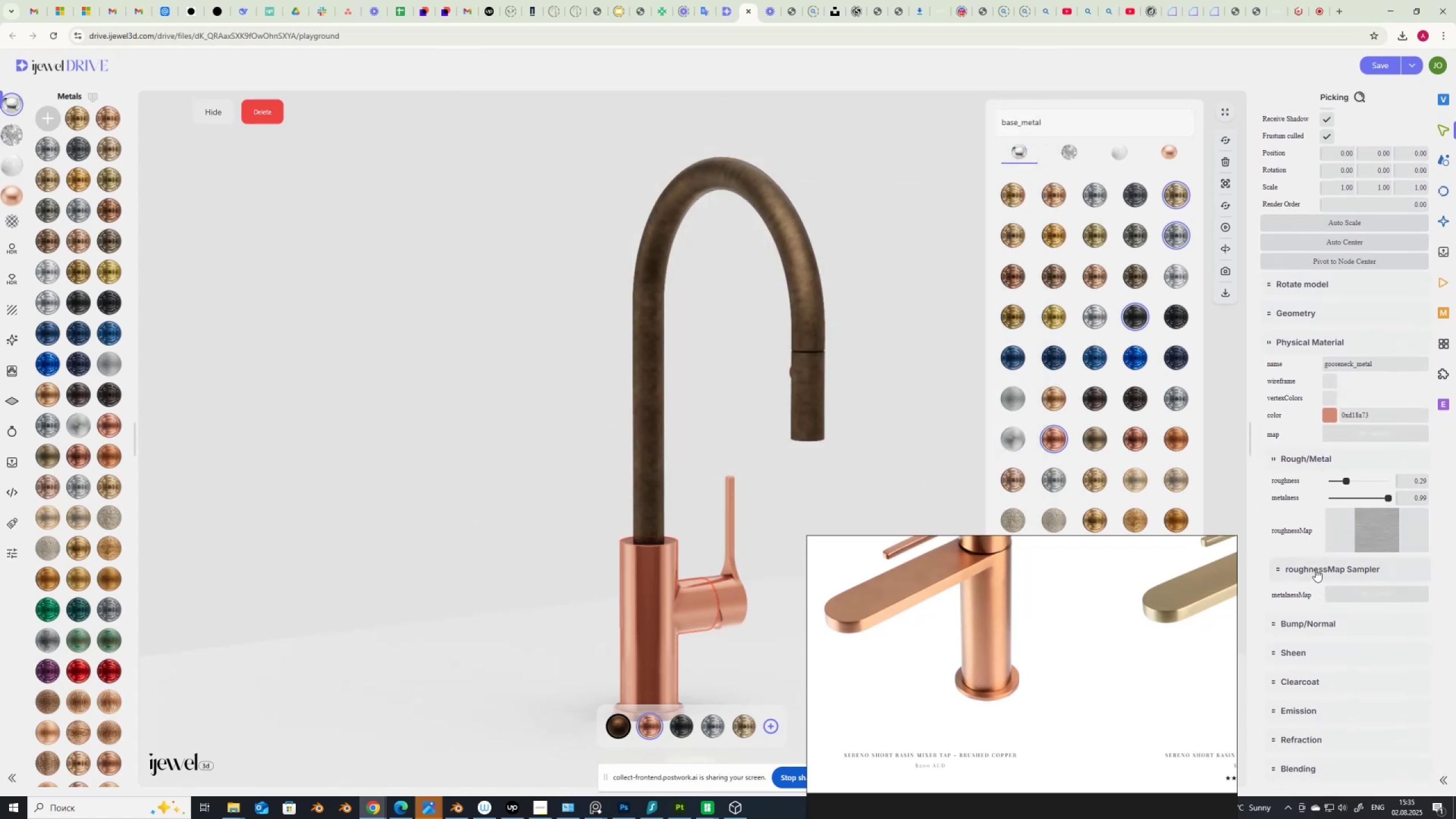 
left_click([1316, 569])
 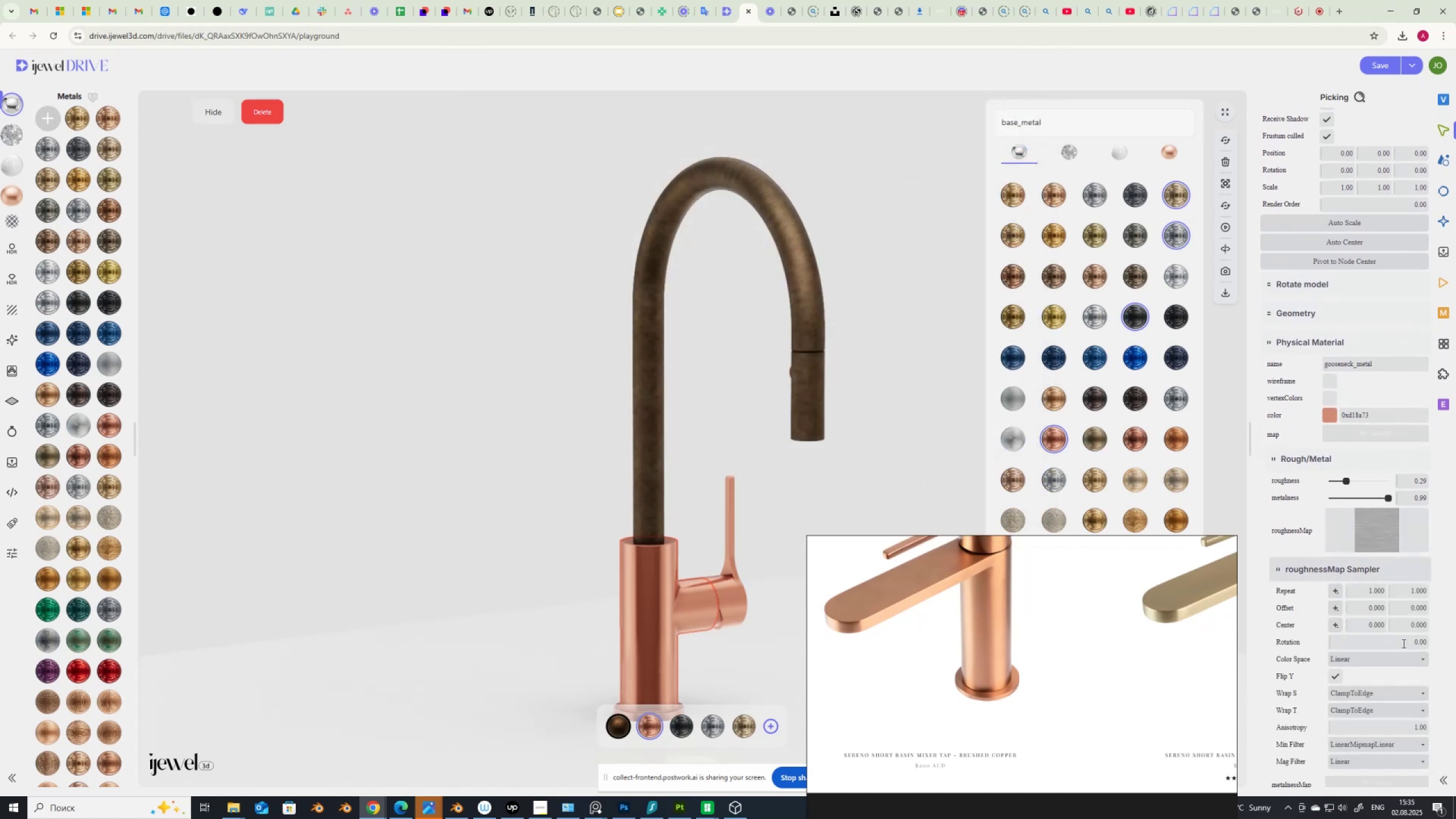 
left_click_drag(start_coordinate=[1405, 641], to_coordinate=[1441, 648])
 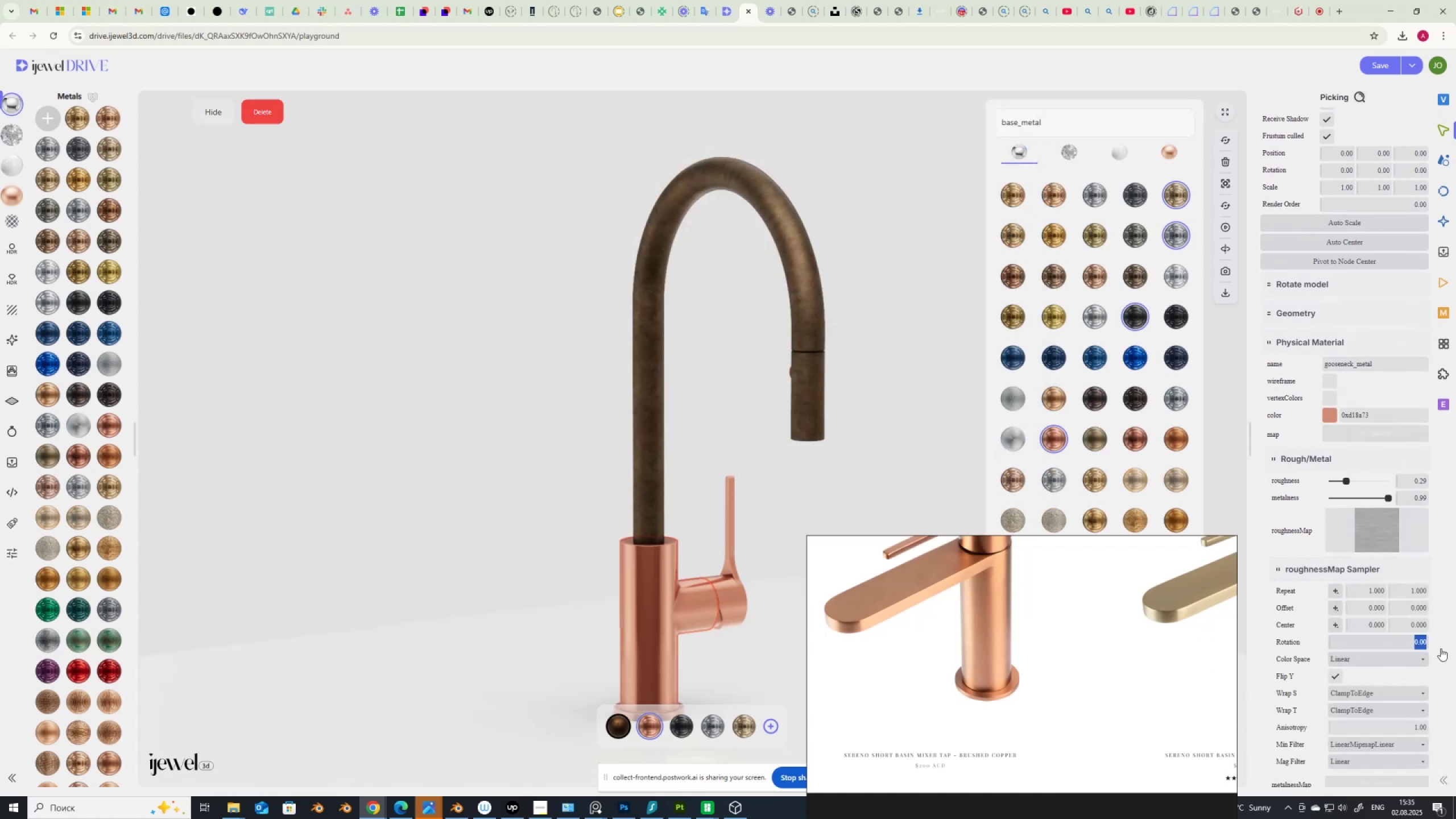 
key(Numpad1)
 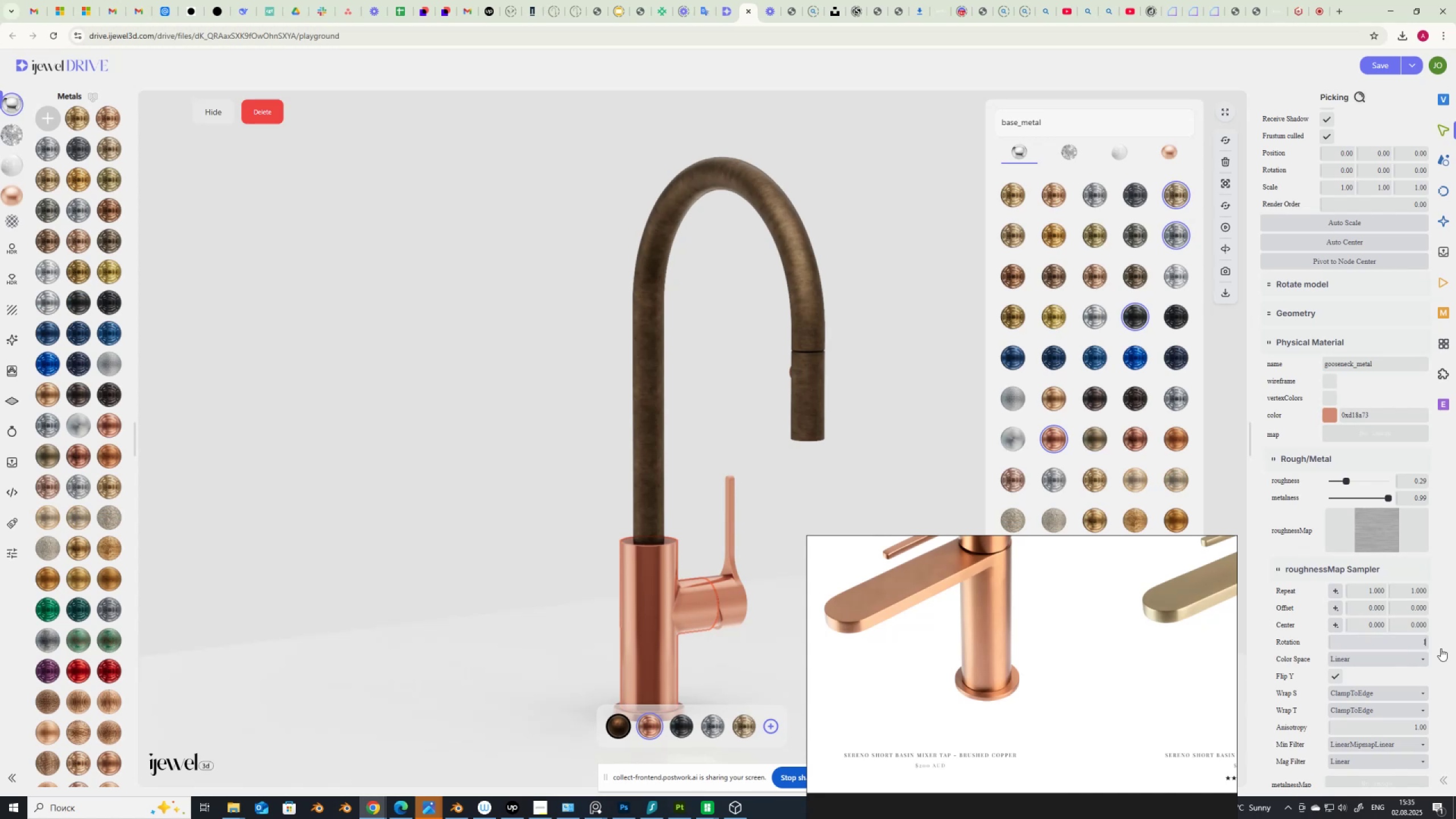 
key(NumpadDecimal)
 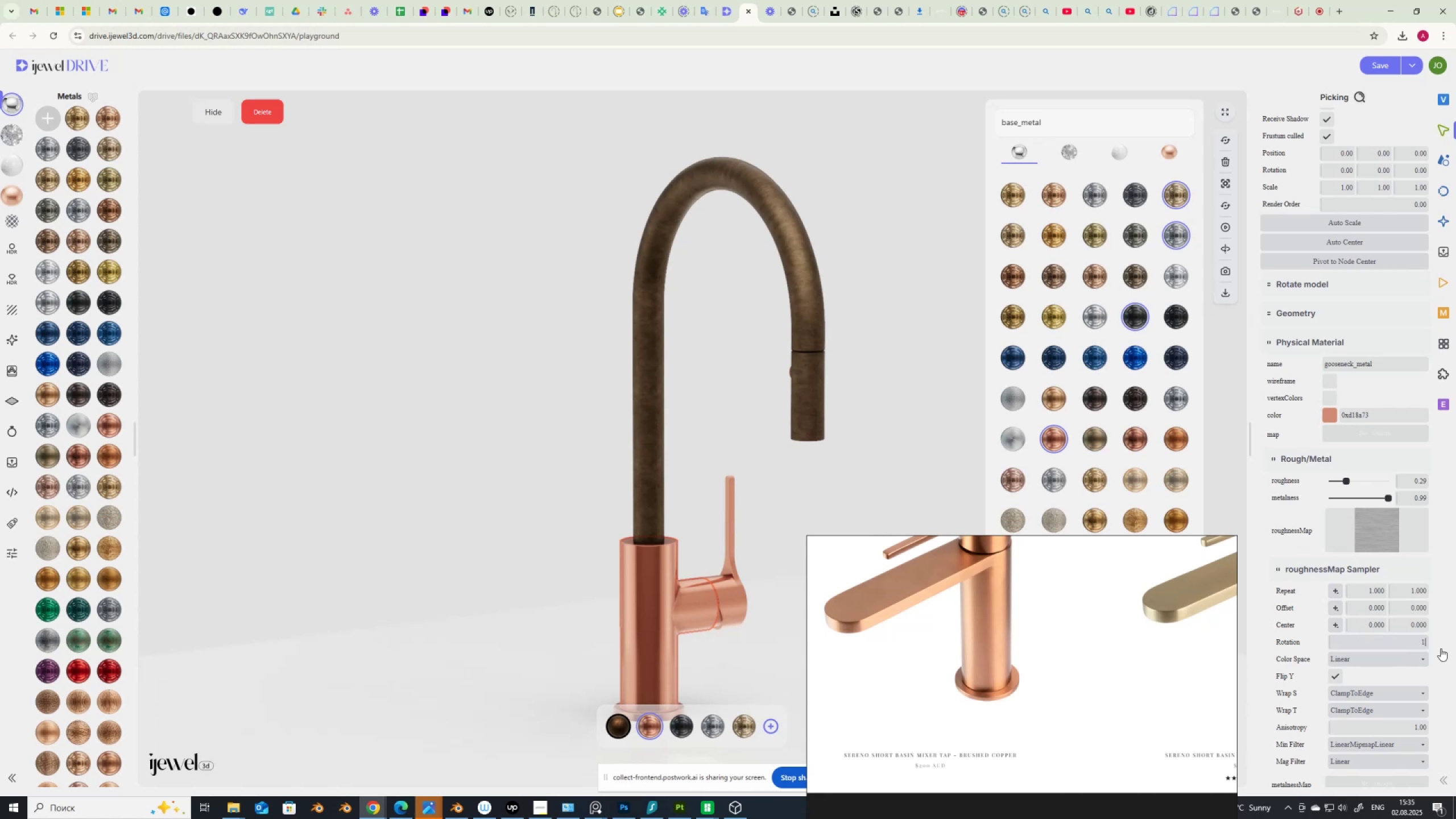 
key(Numpad6)
 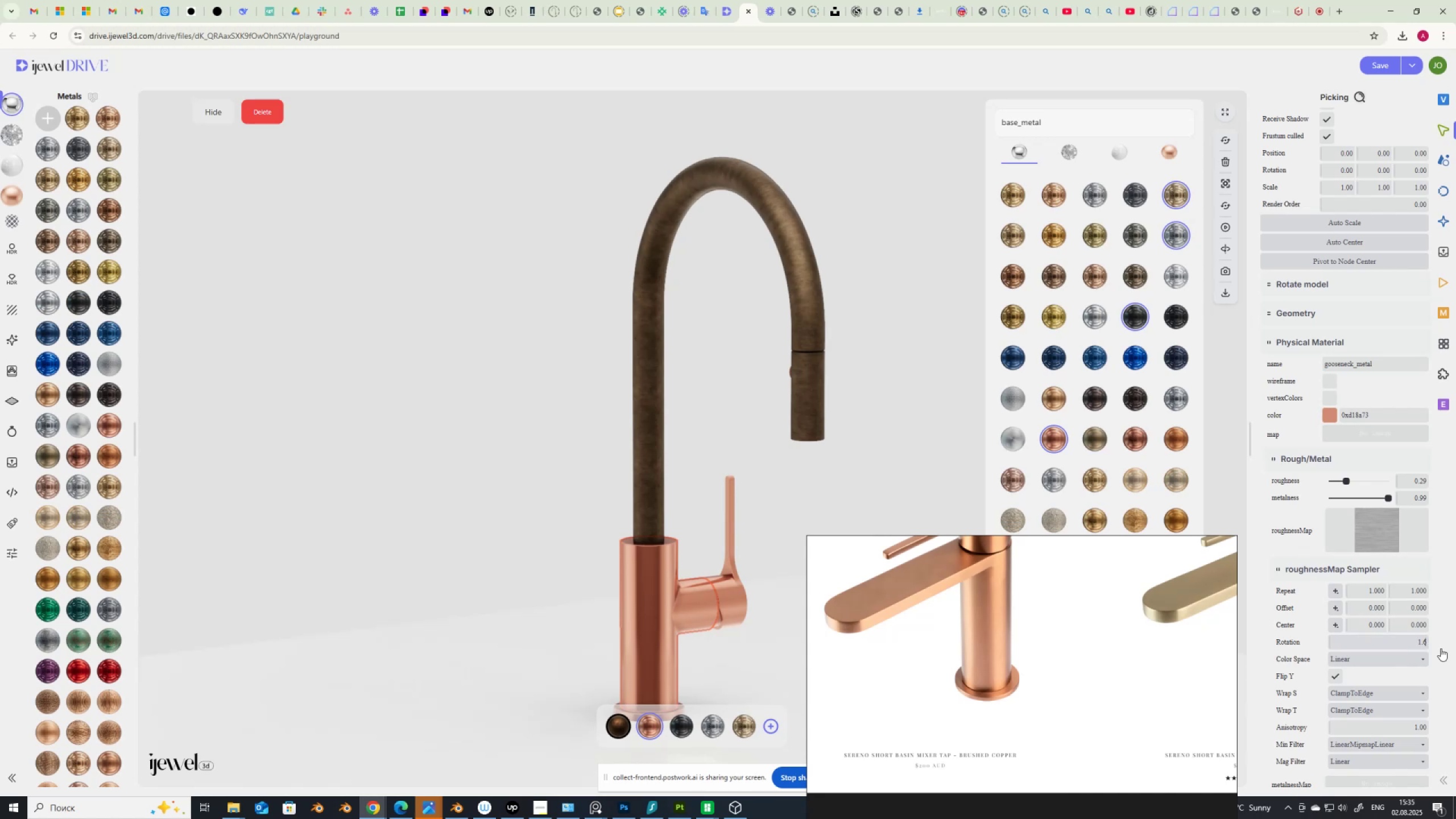 
key(NumpadEnter)
 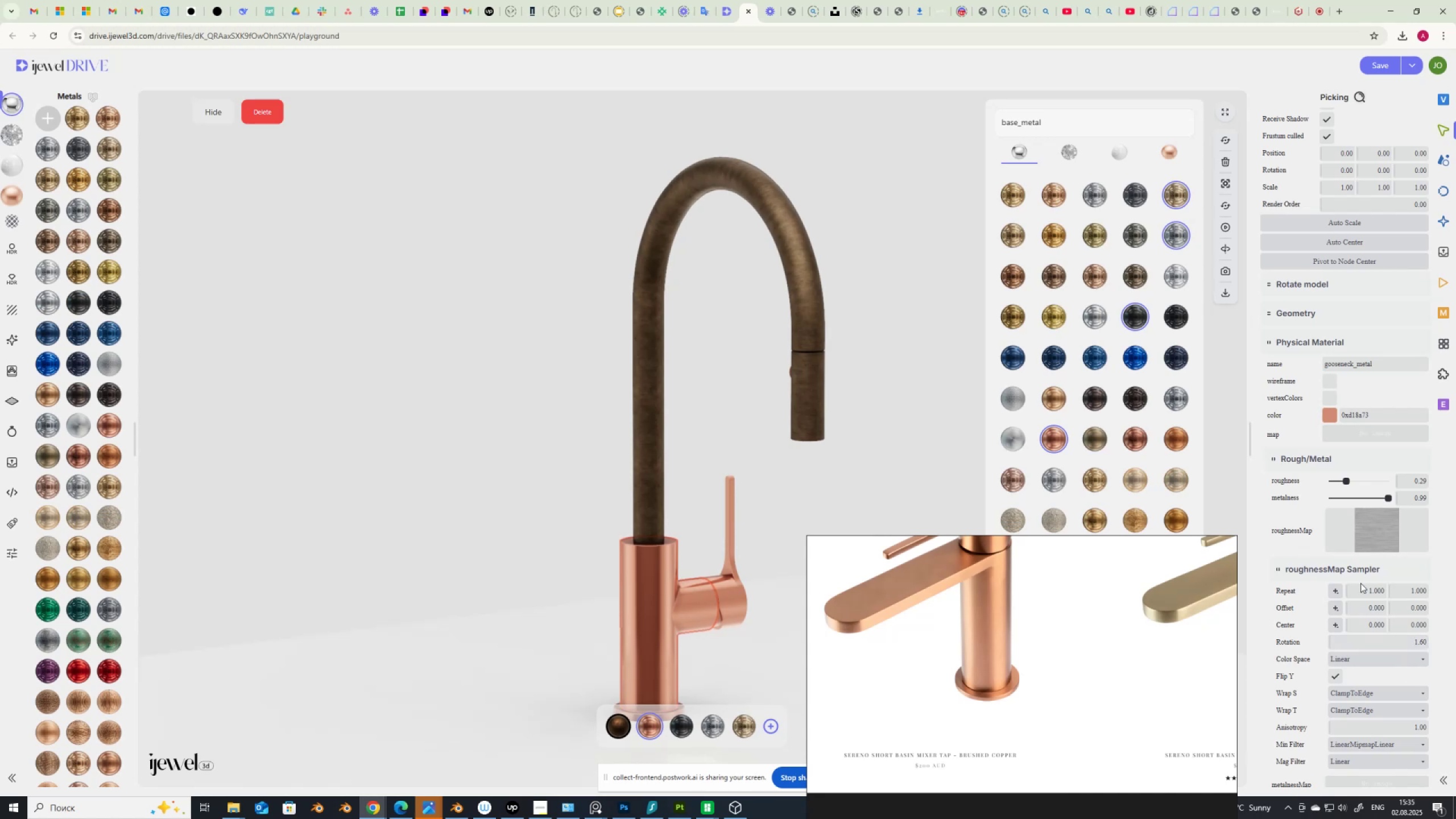 
left_click_drag(start_coordinate=[1364, 587], to_coordinate=[1395, 594])
 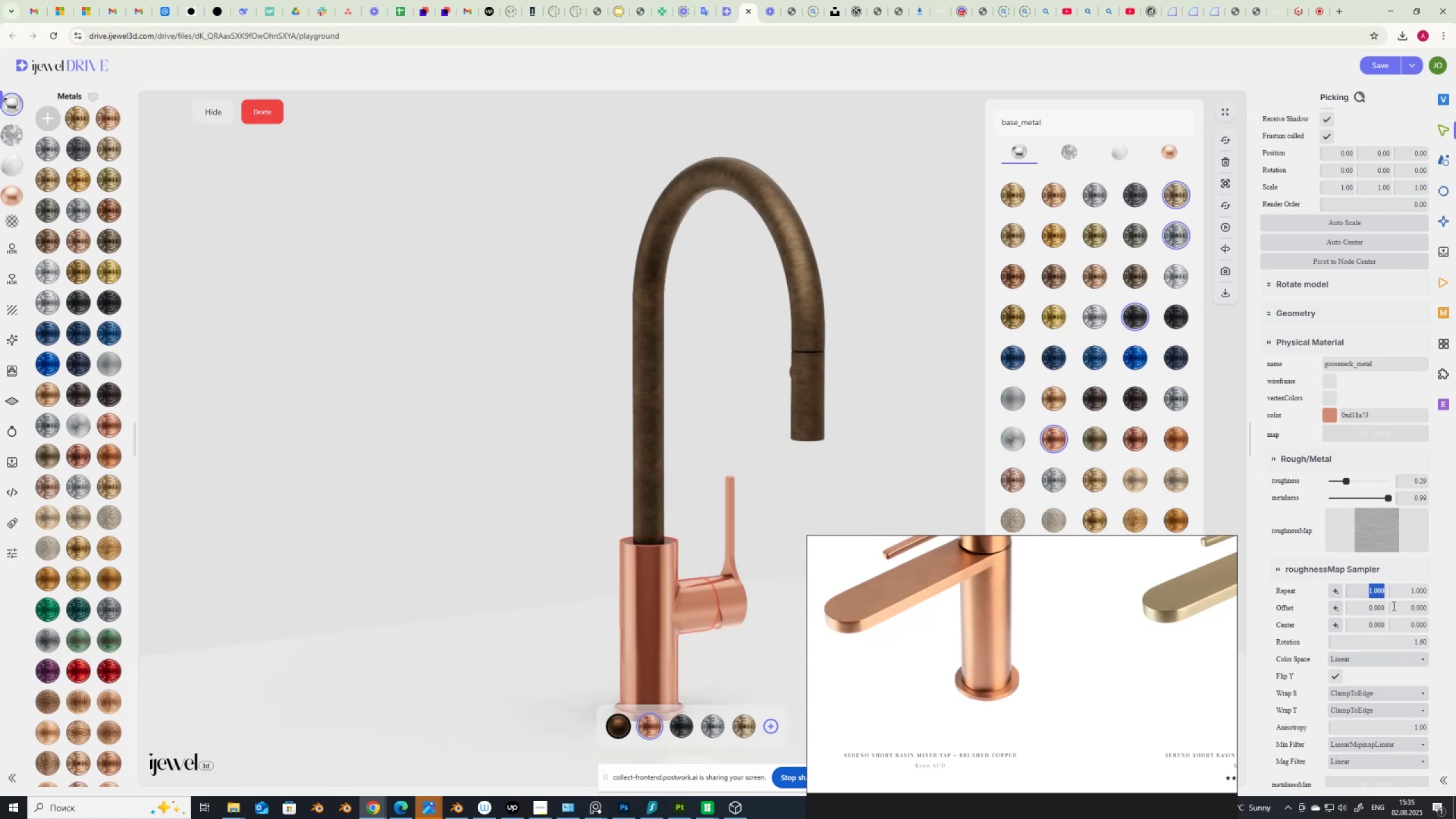 
key(Numpad2)
 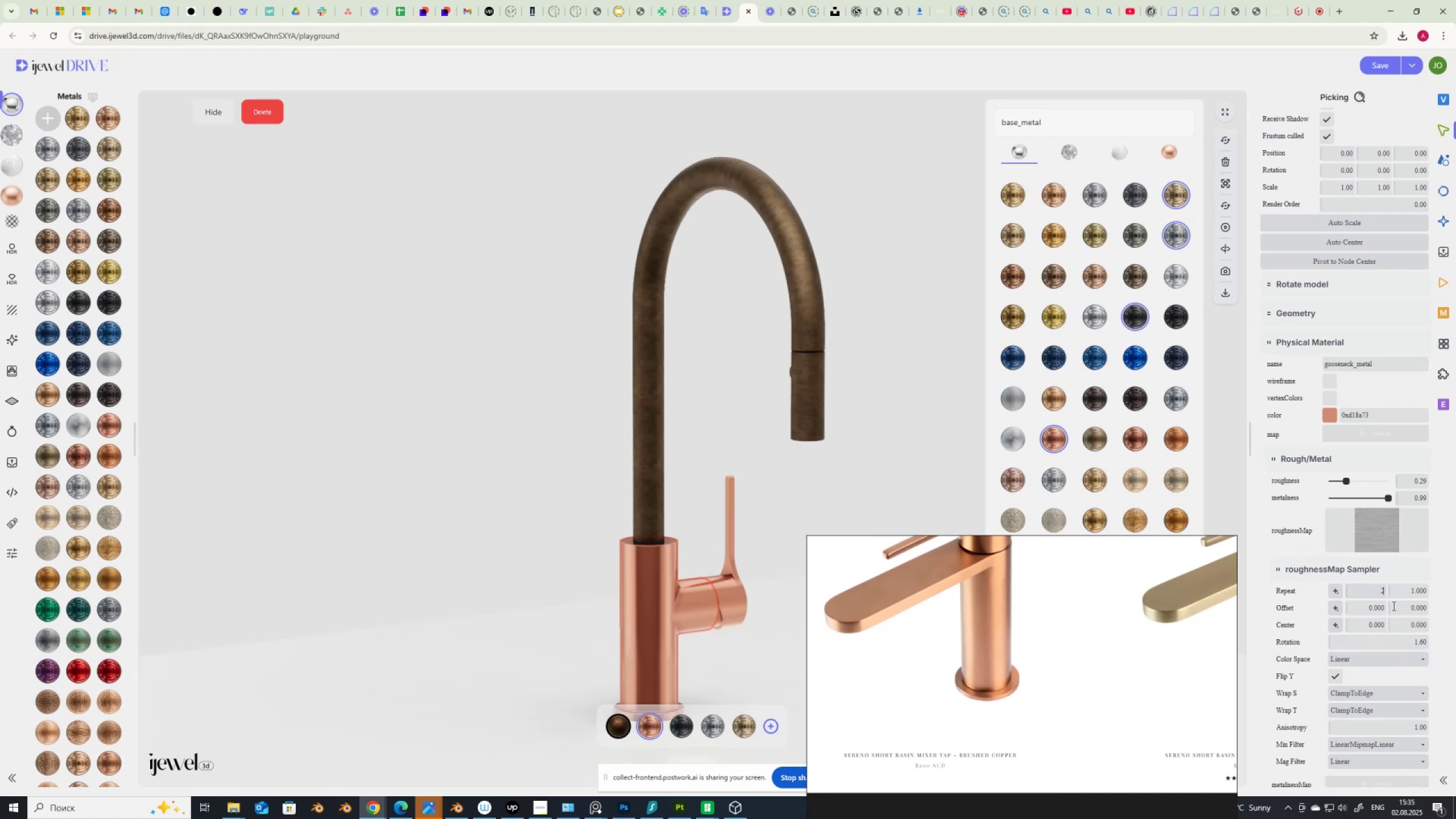 
key(NumpadEnter)
 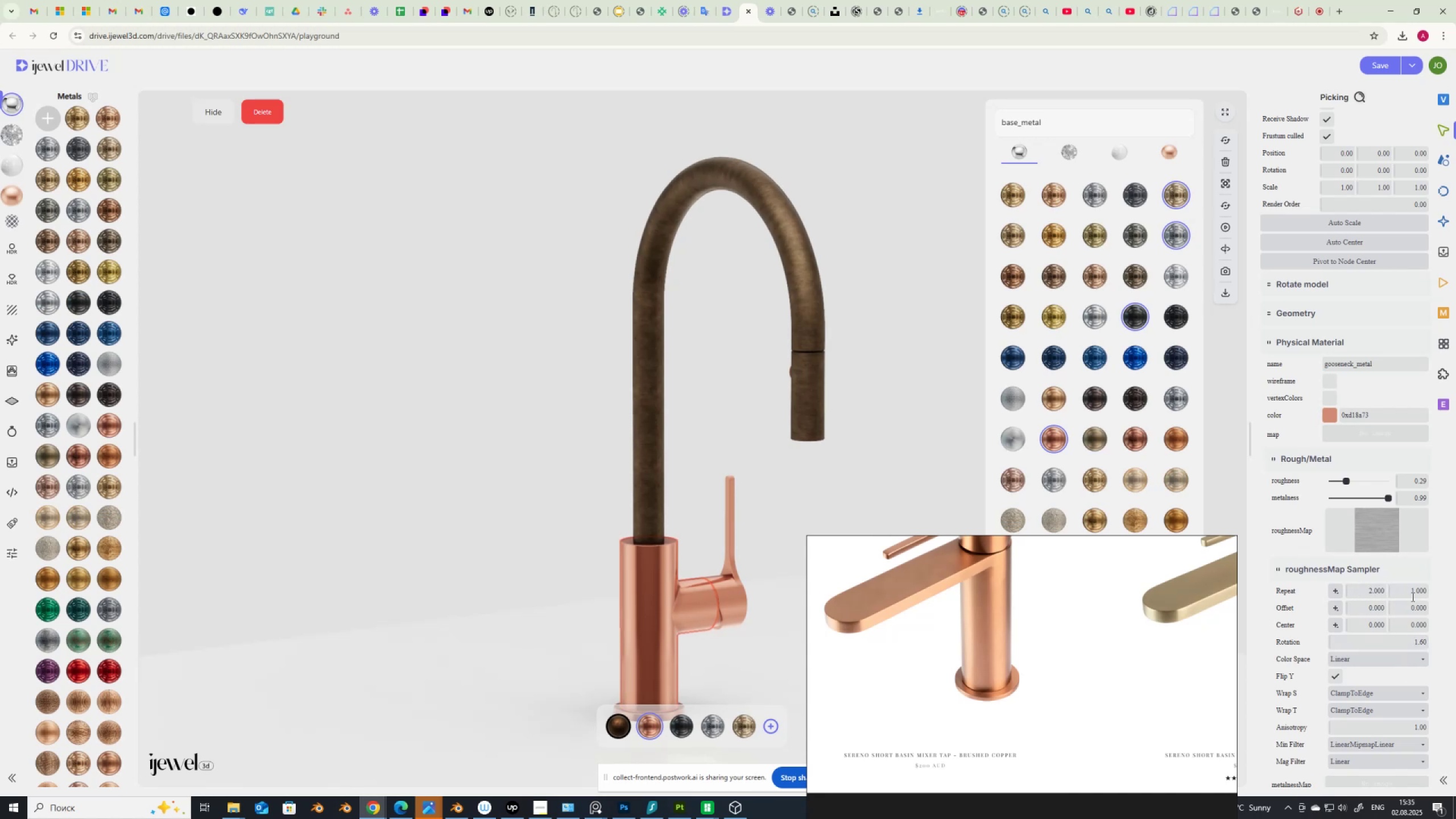 
left_click_drag(start_coordinate=[1407, 590], to_coordinate=[1445, 594])
 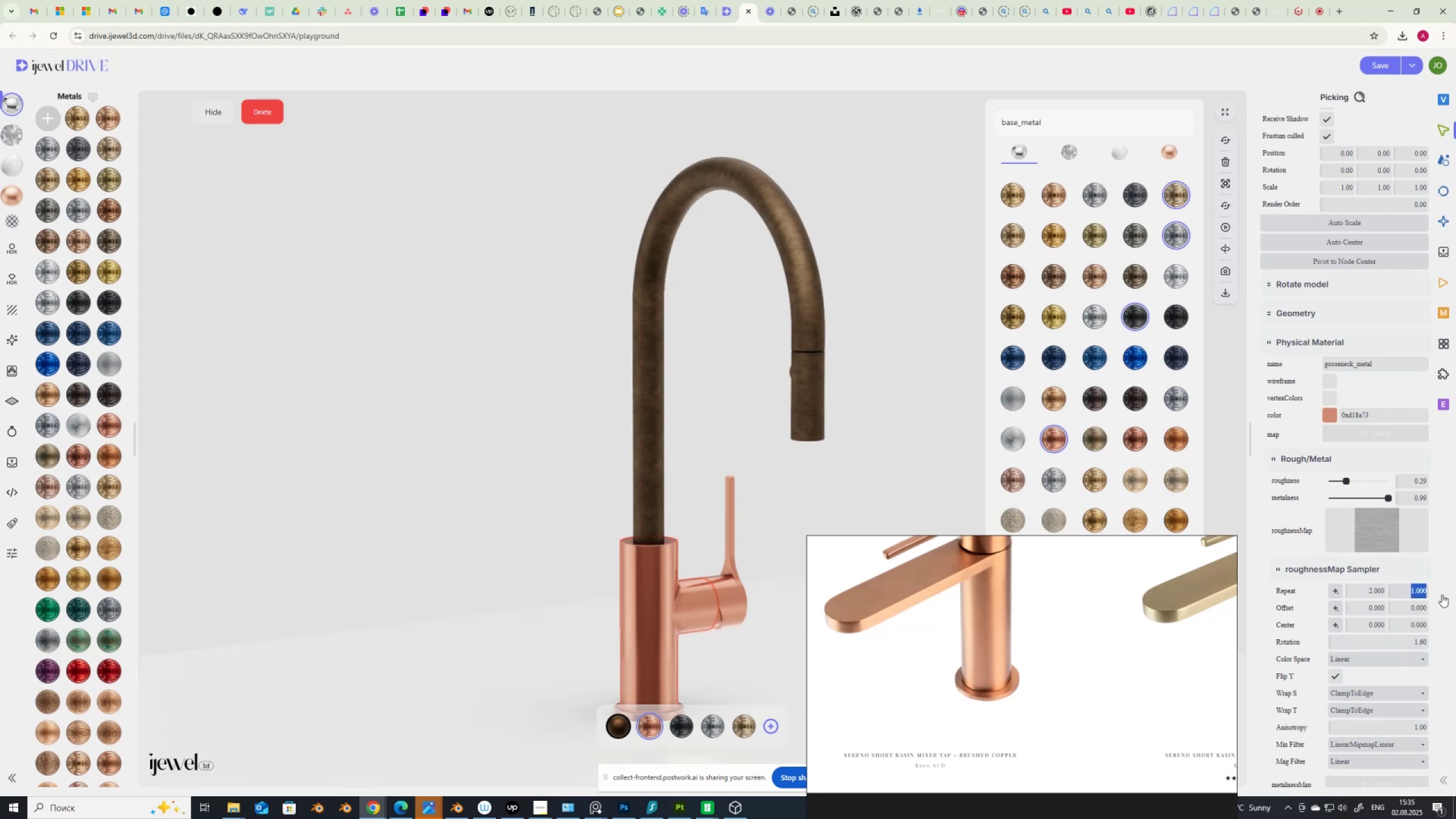 
key(Numpad2)
 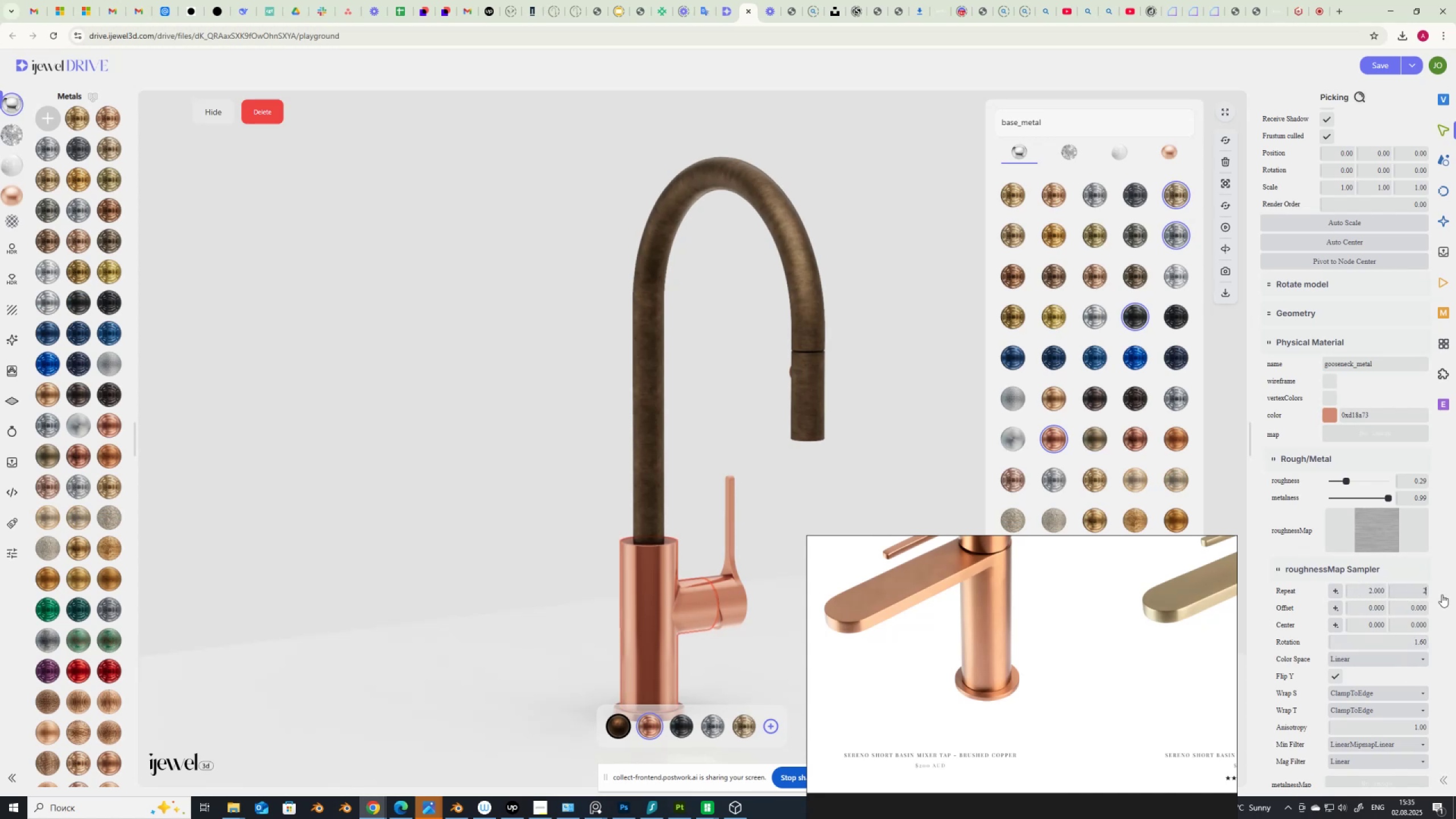 
key(NumpadEnter)
 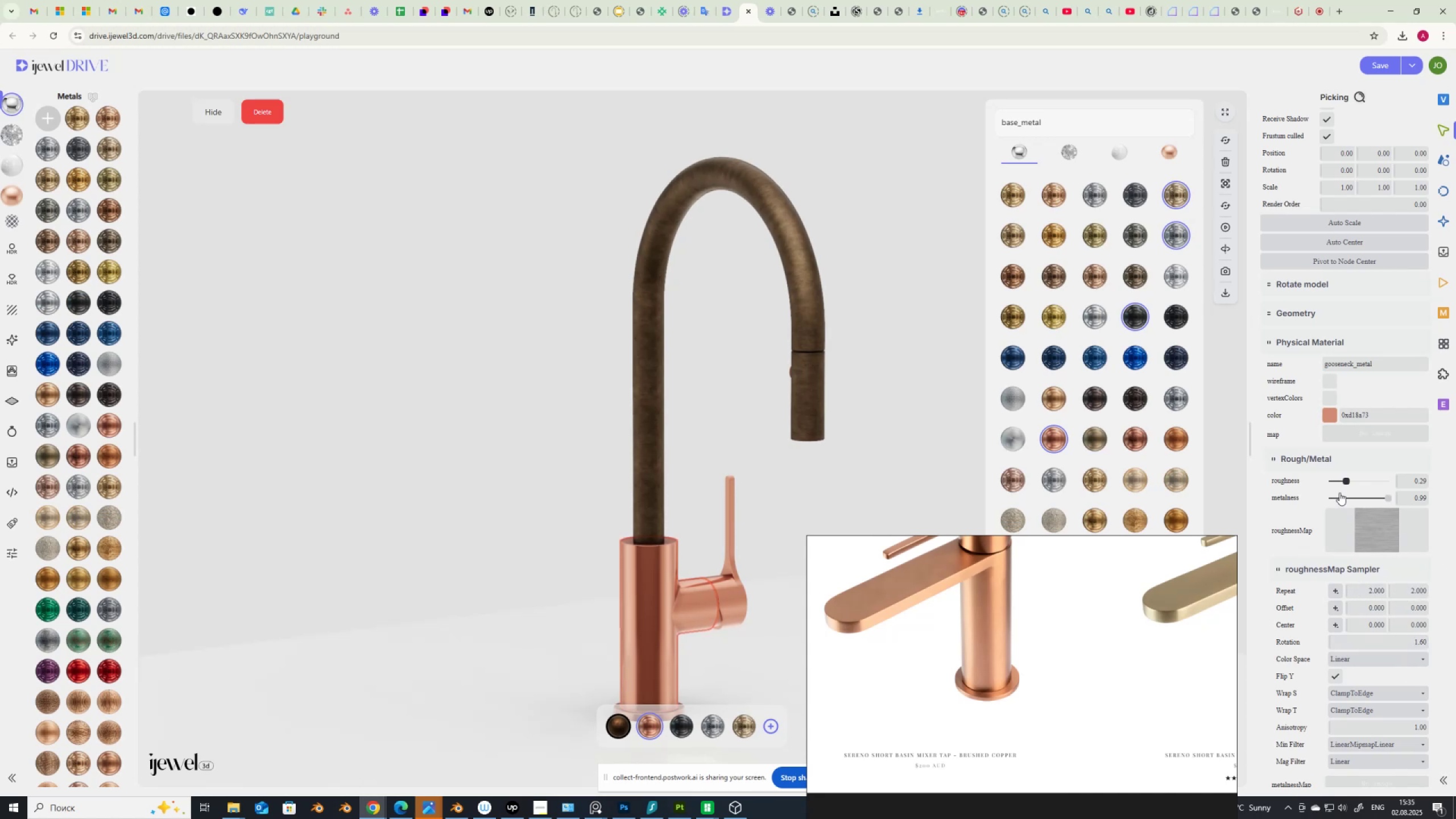 
left_click_drag(start_coordinate=[1348, 482], to_coordinate=[1365, 487])
 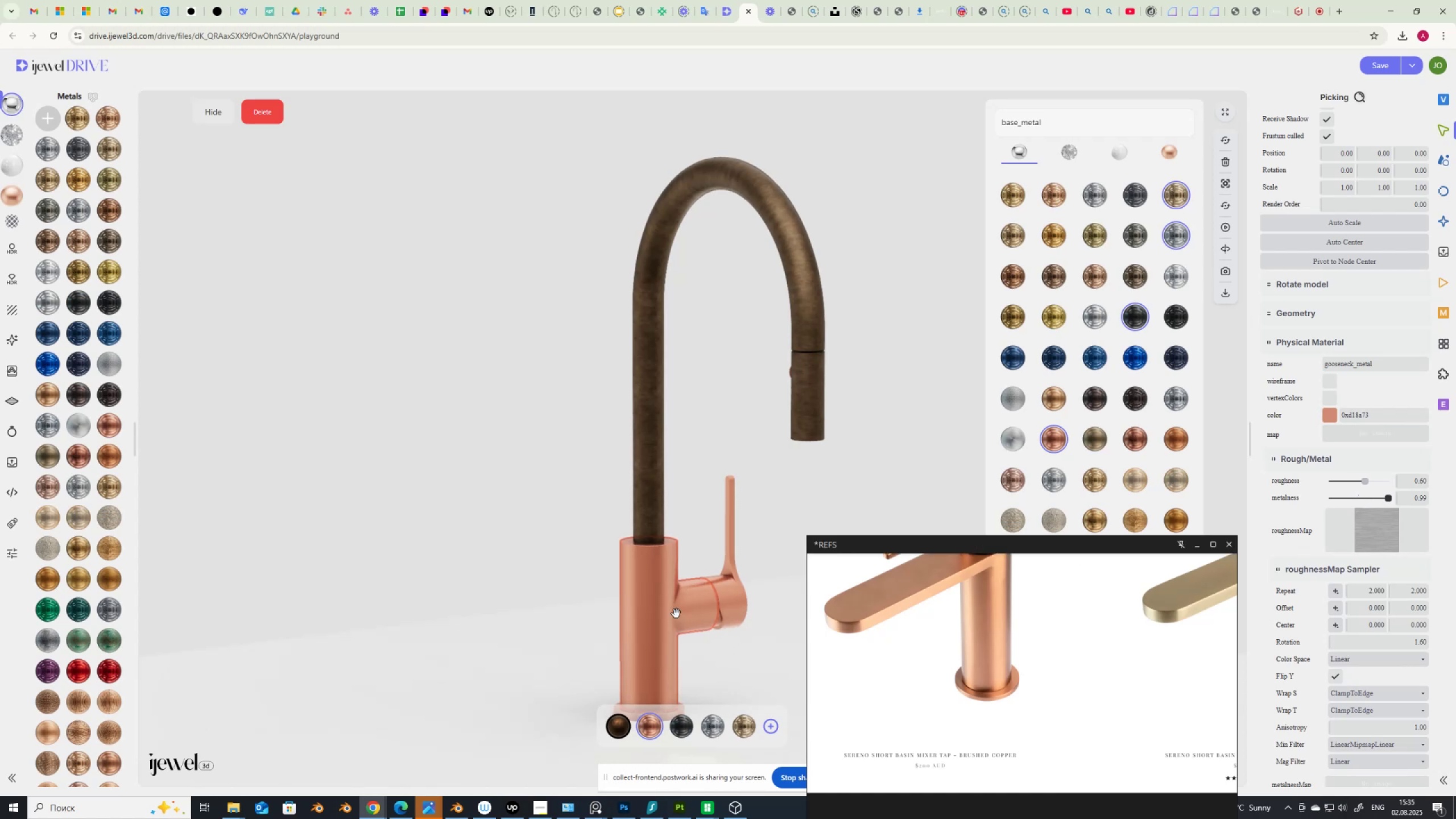 
scroll: coordinate [660, 715], scroll_direction: up, amount: 11.0
 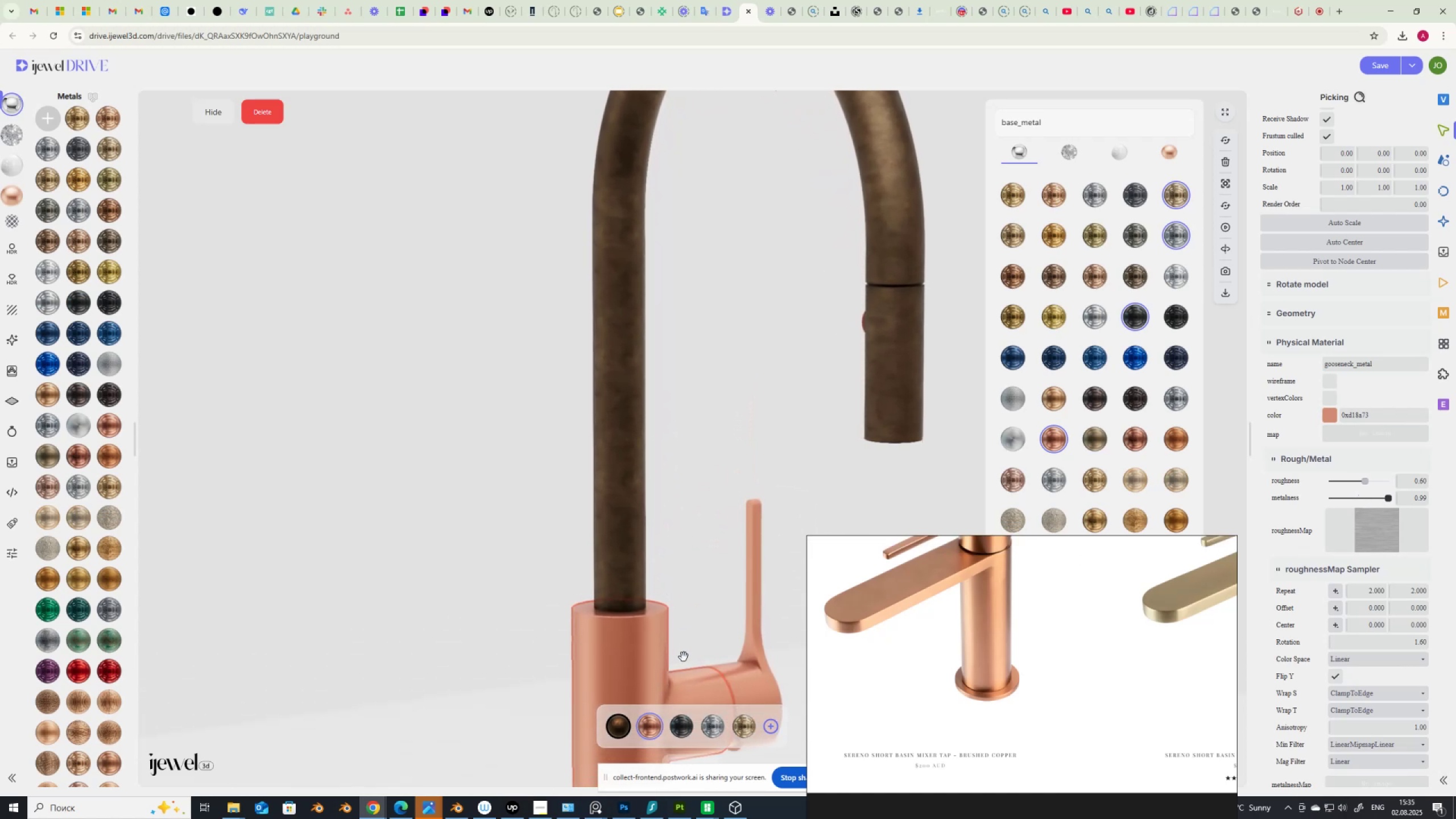 
hold_key(key=ShiftLeft, duration=1.06)
left_click_drag(start_coordinate=[698, 636], to_coordinate=[717, 364])
 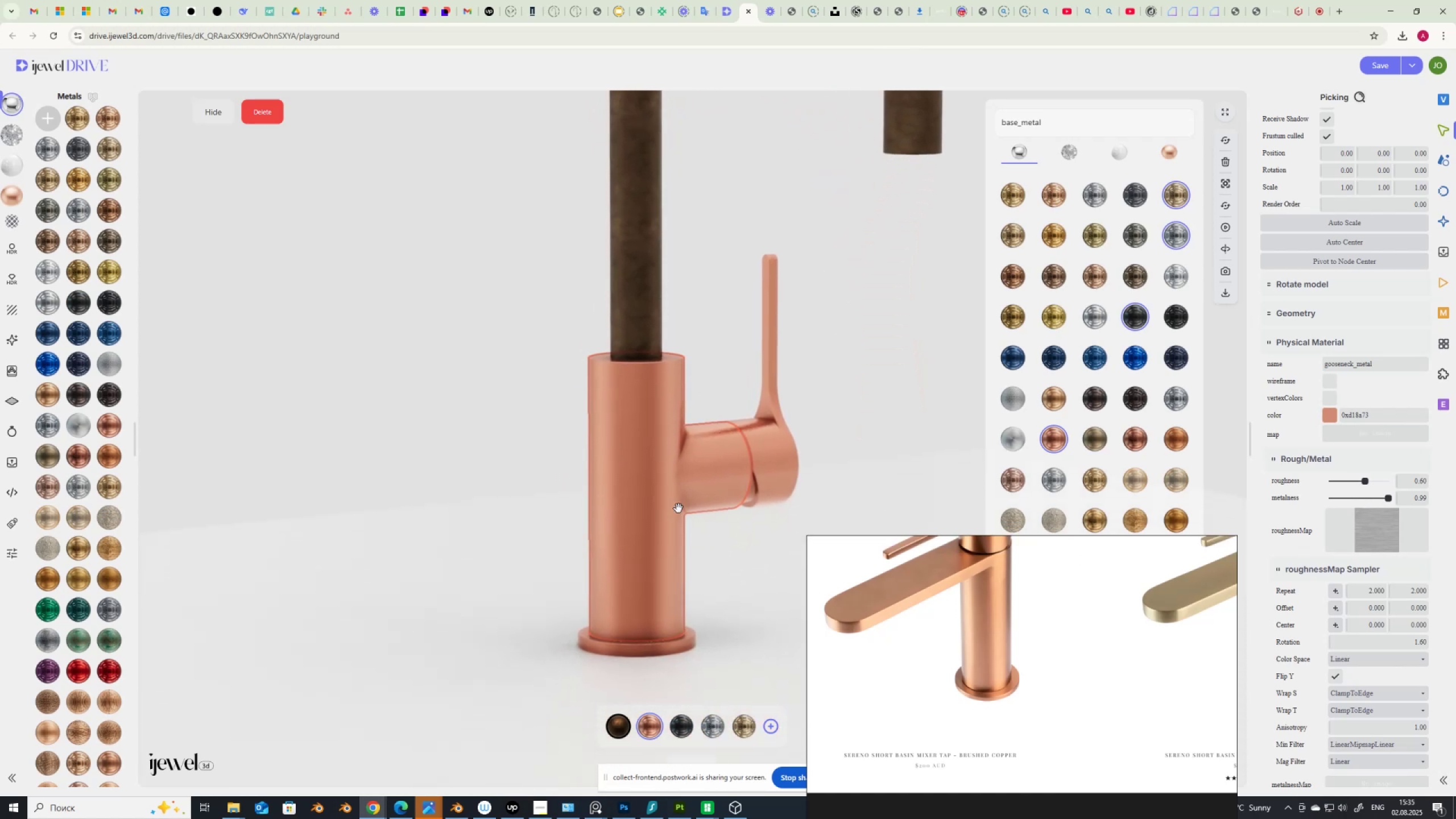 
scroll: coordinate [681, 581], scroll_direction: up, amount: 7.0
 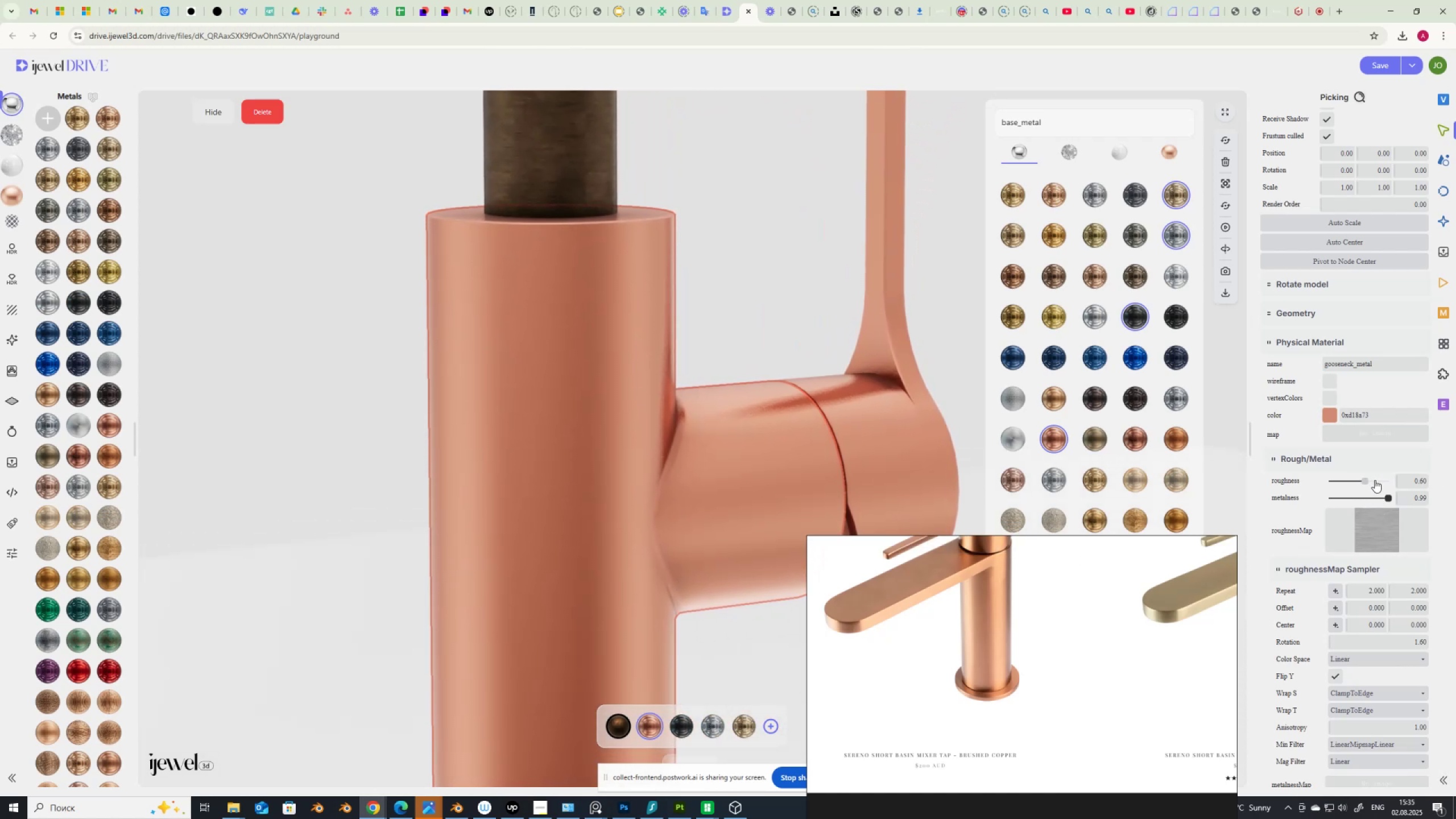 
wait(5.26)
 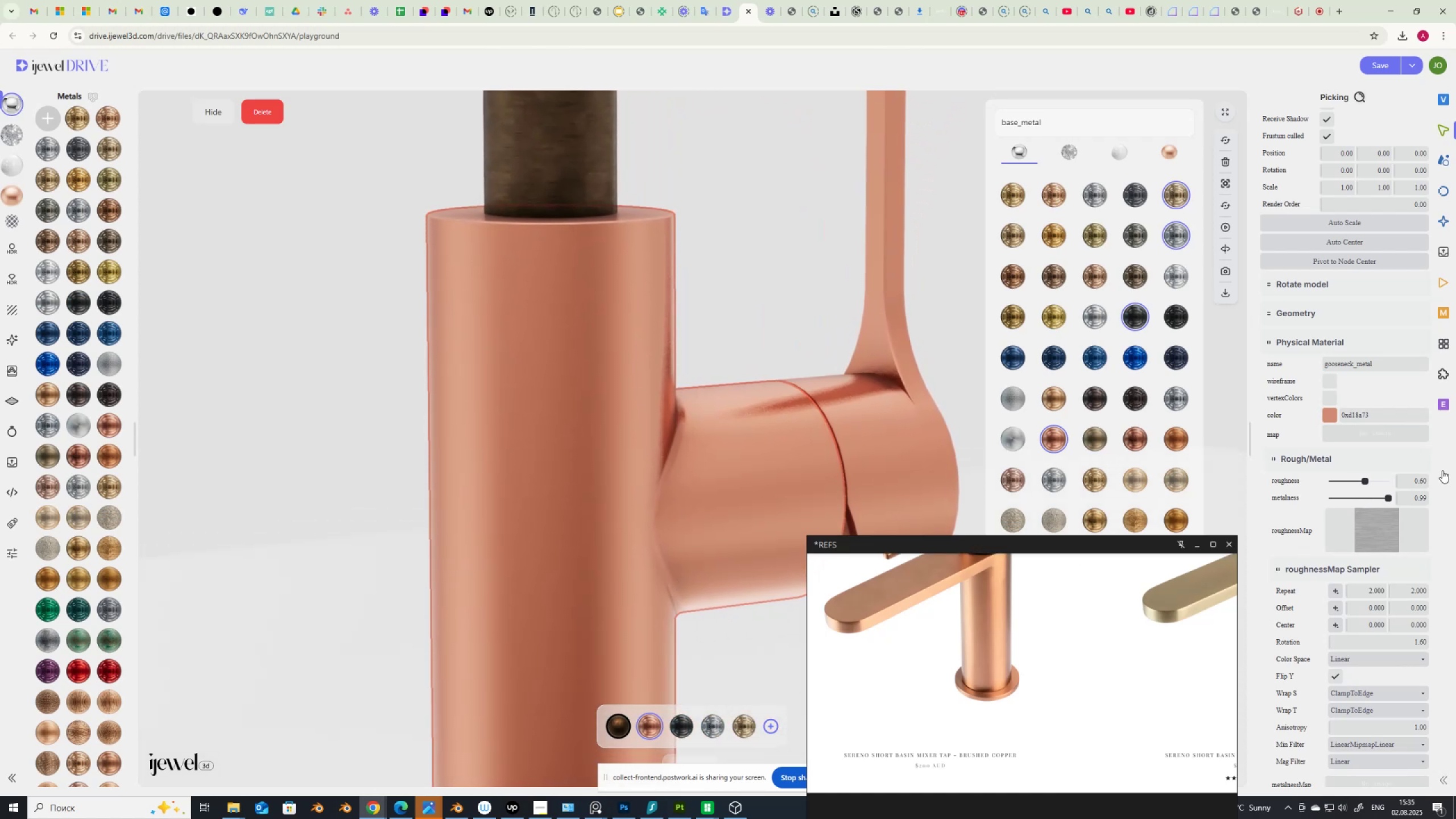 
left_click_drag(start_coordinate=[1389, 499], to_coordinate=[1412, 502])
 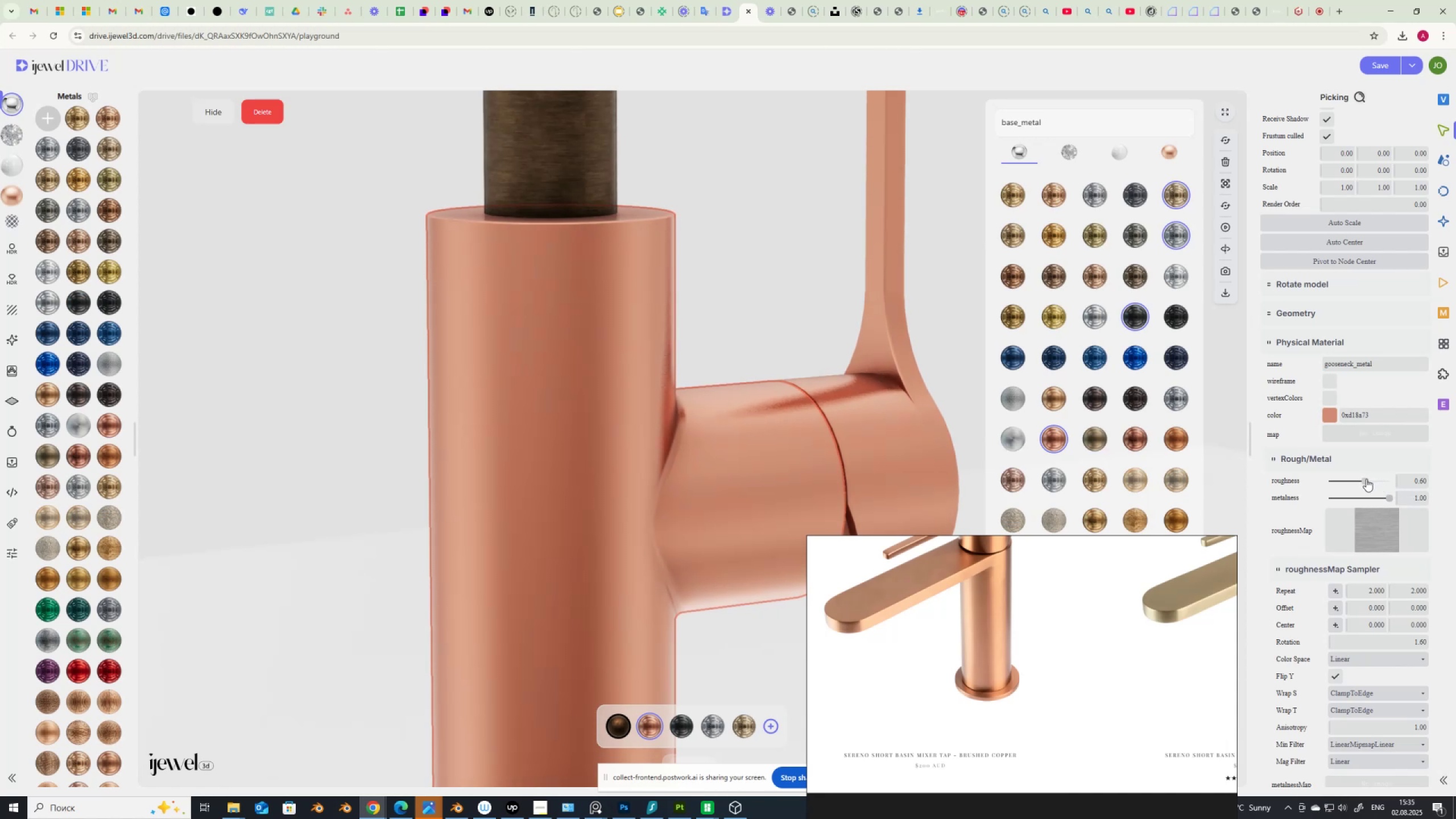 
left_click_drag(start_coordinate=[1365, 483], to_coordinate=[1359, 489])
 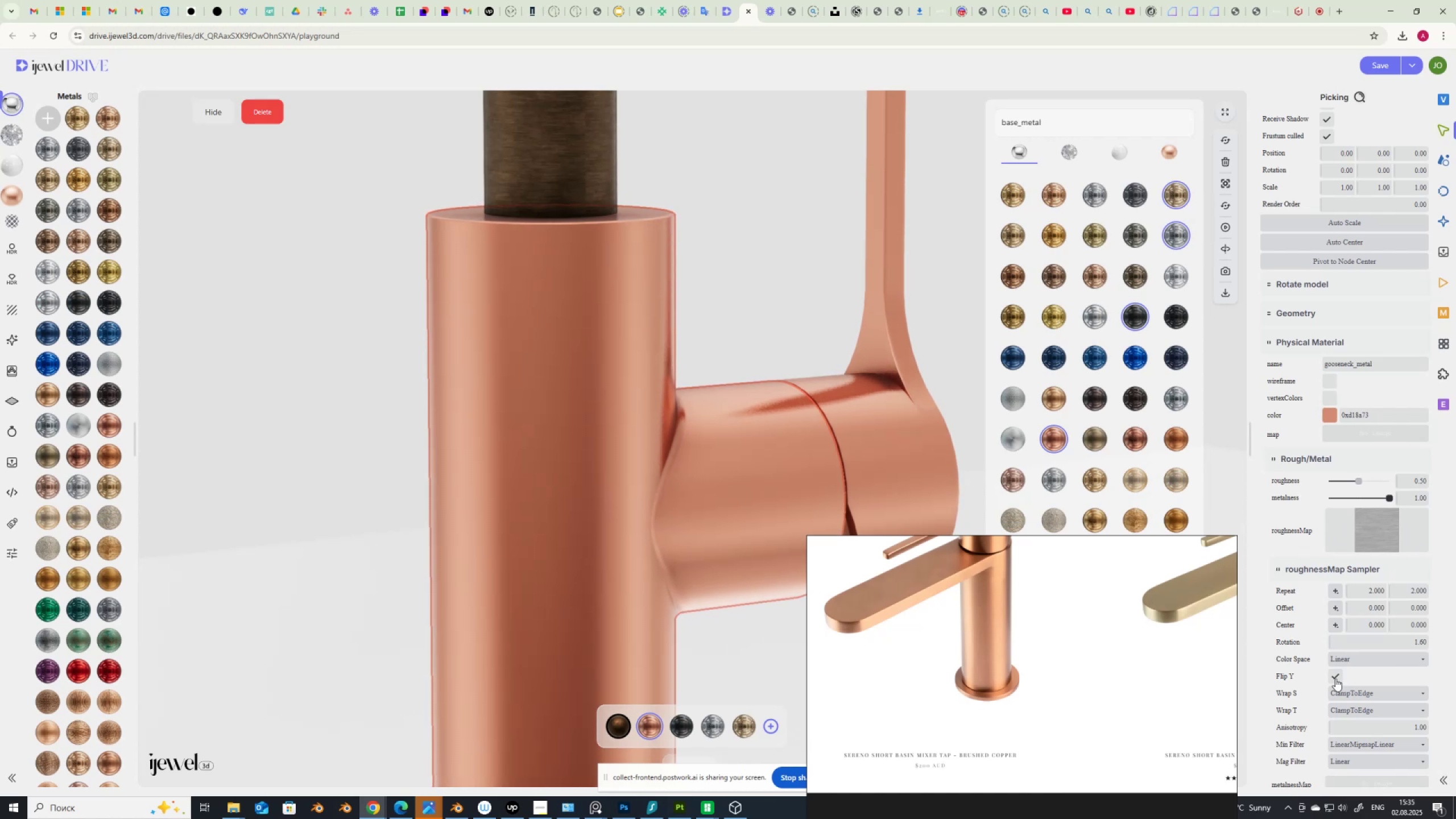 
left_click([1334, 678])
 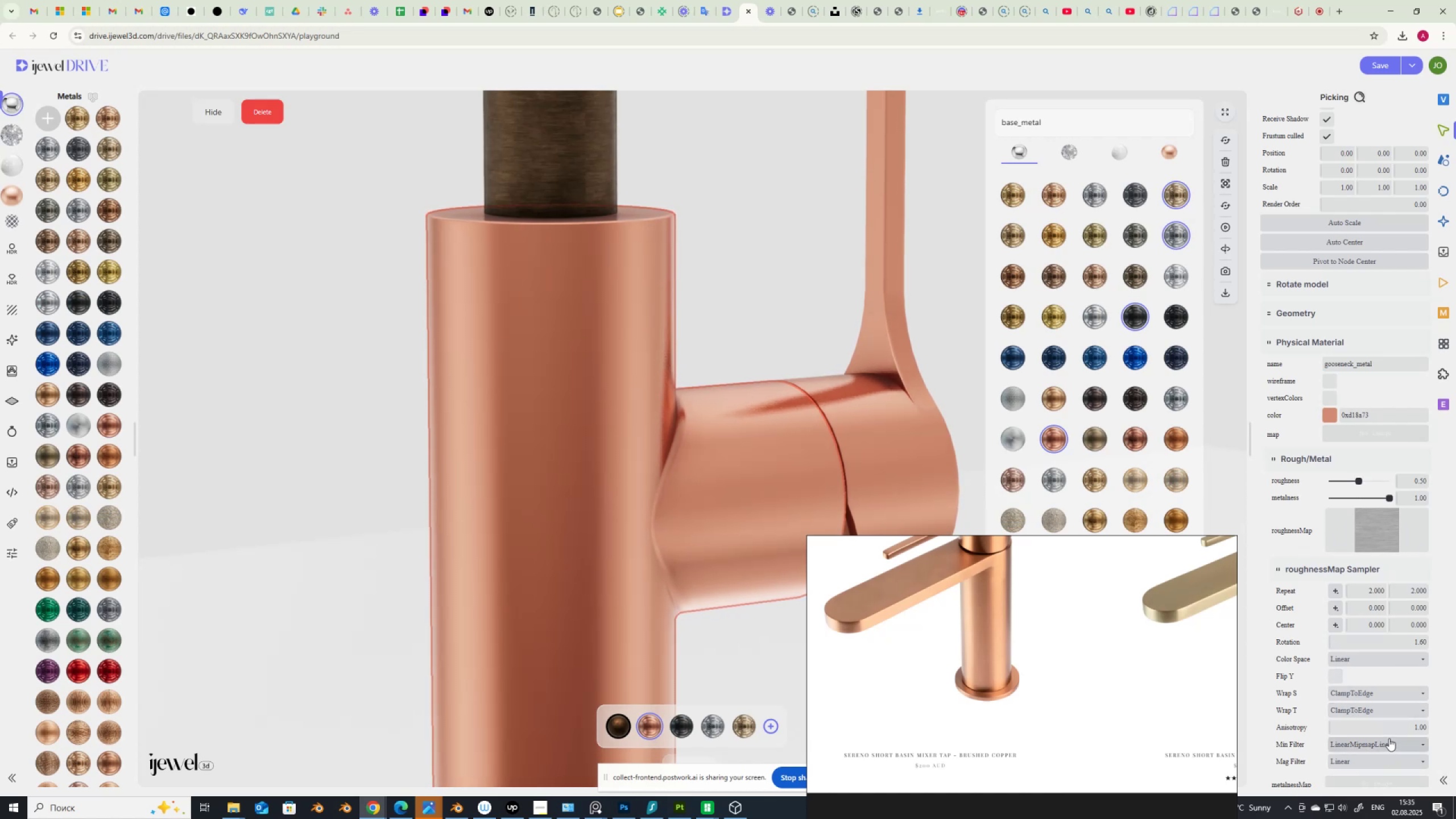 
wait(5.25)
 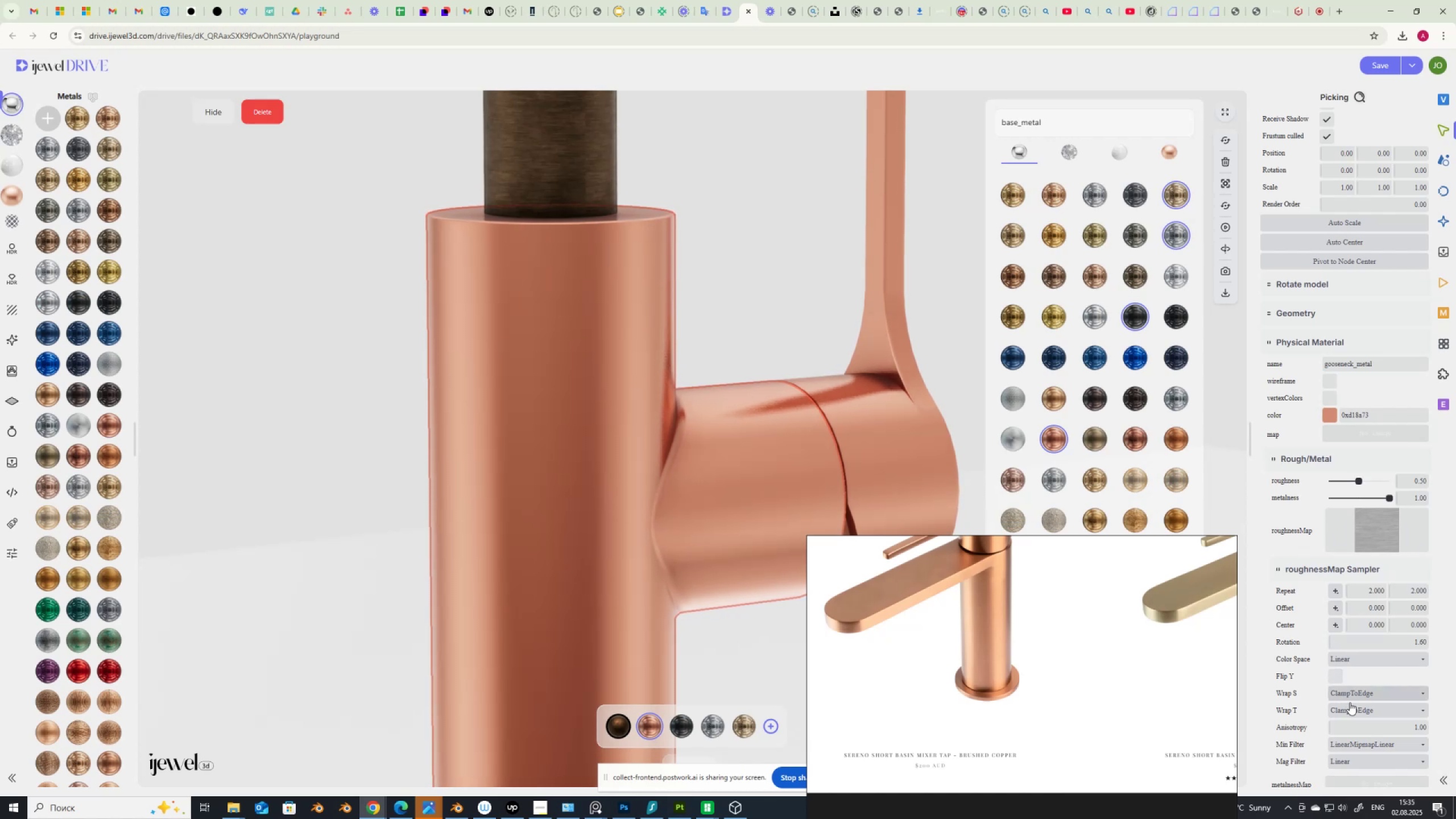 
left_click_drag(start_coordinate=[1331, 730], to_coordinate=[1276, 736])
 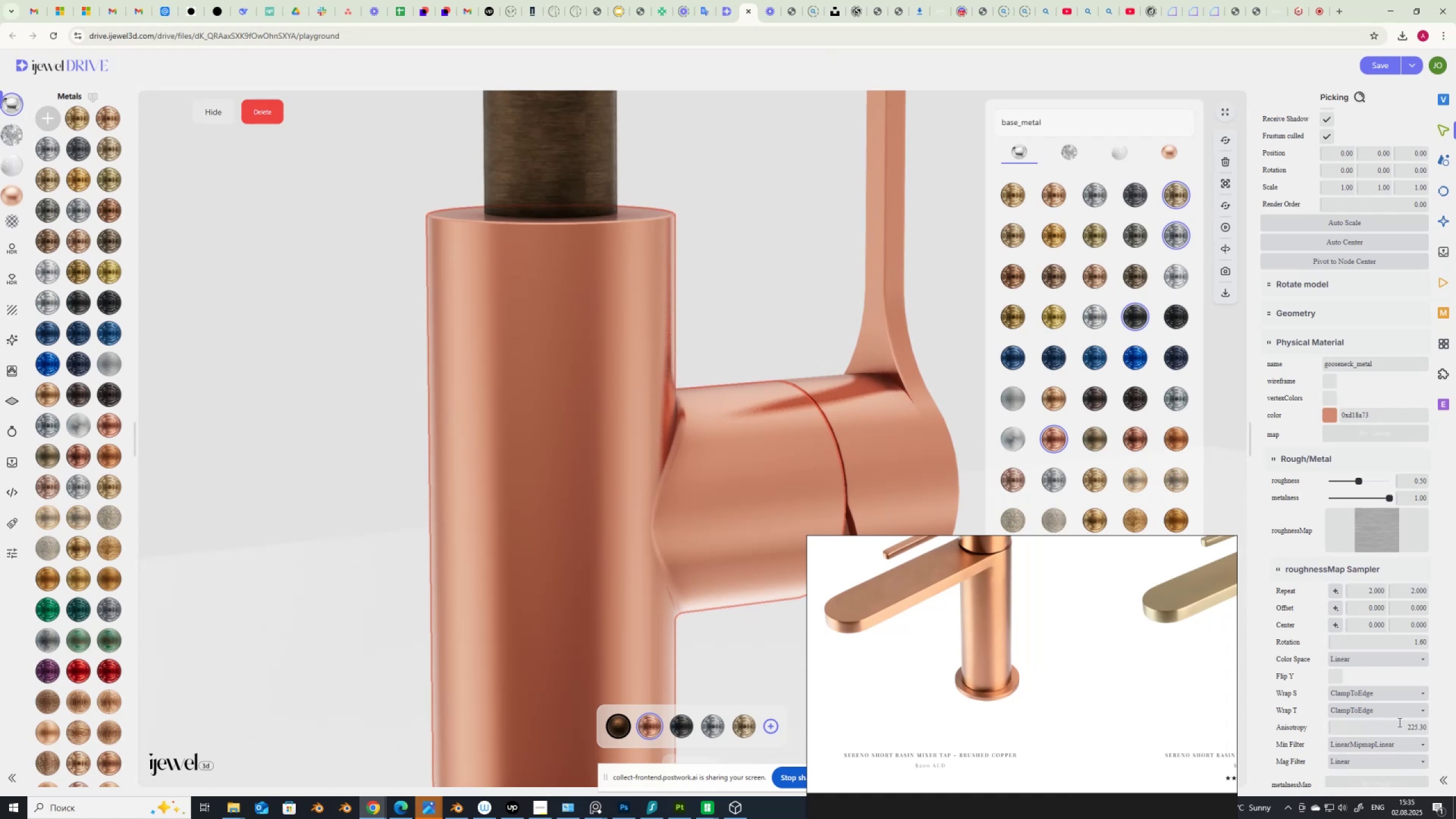 
left_click_drag(start_coordinate=[1401, 722], to_coordinate=[1455, 725])
 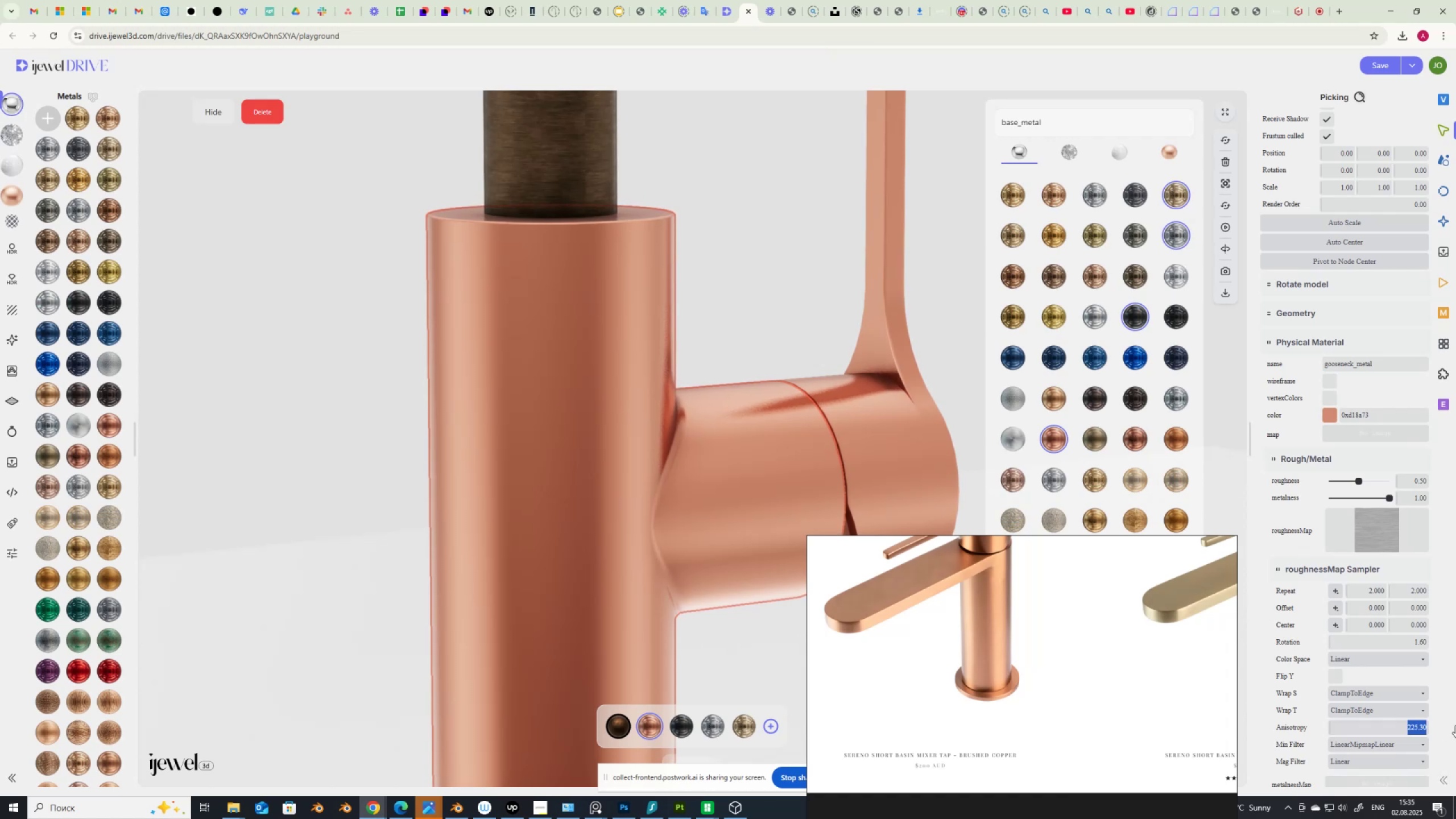 
key(Numpad1)
 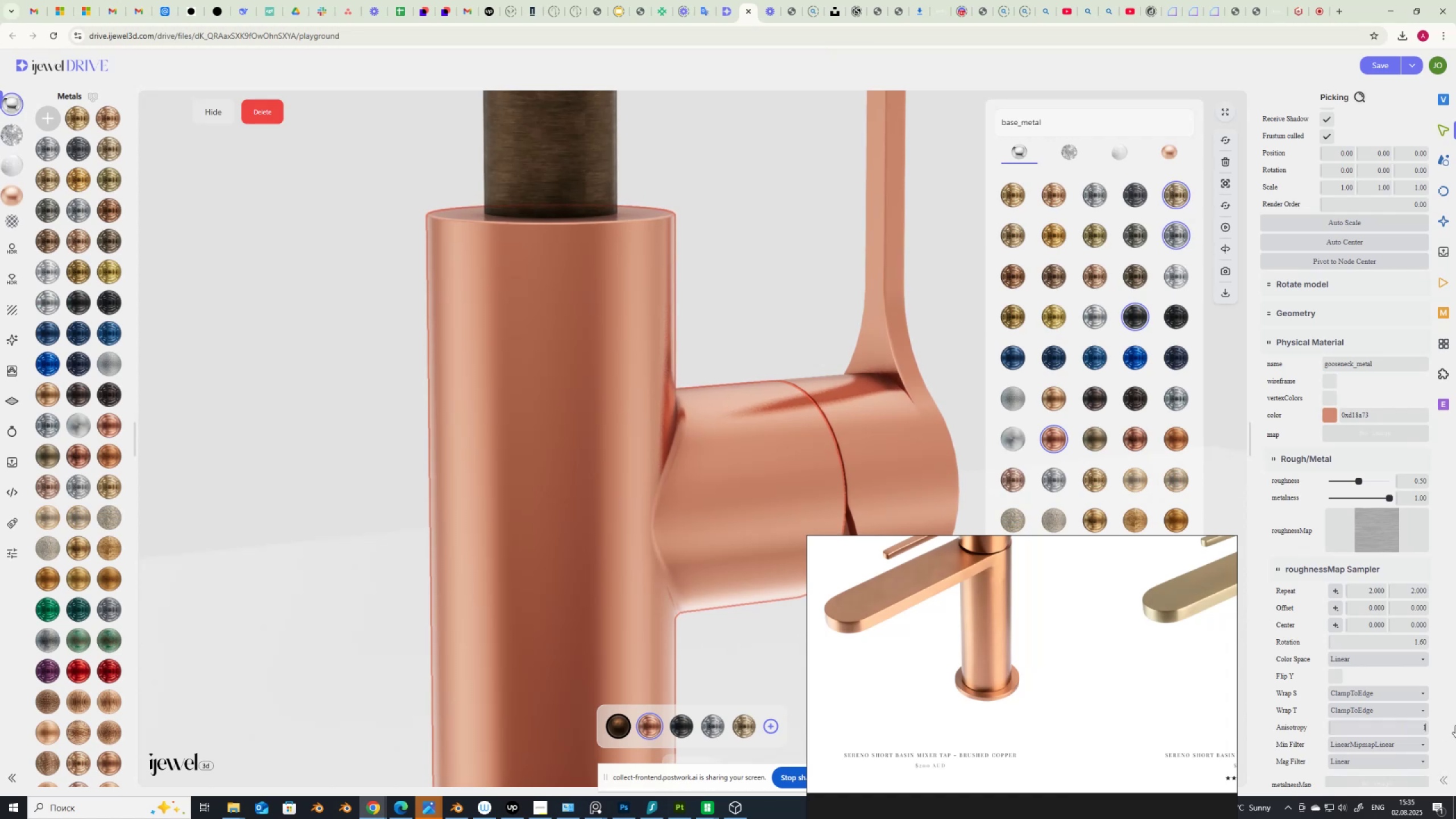 
key(NumpadEnter)
 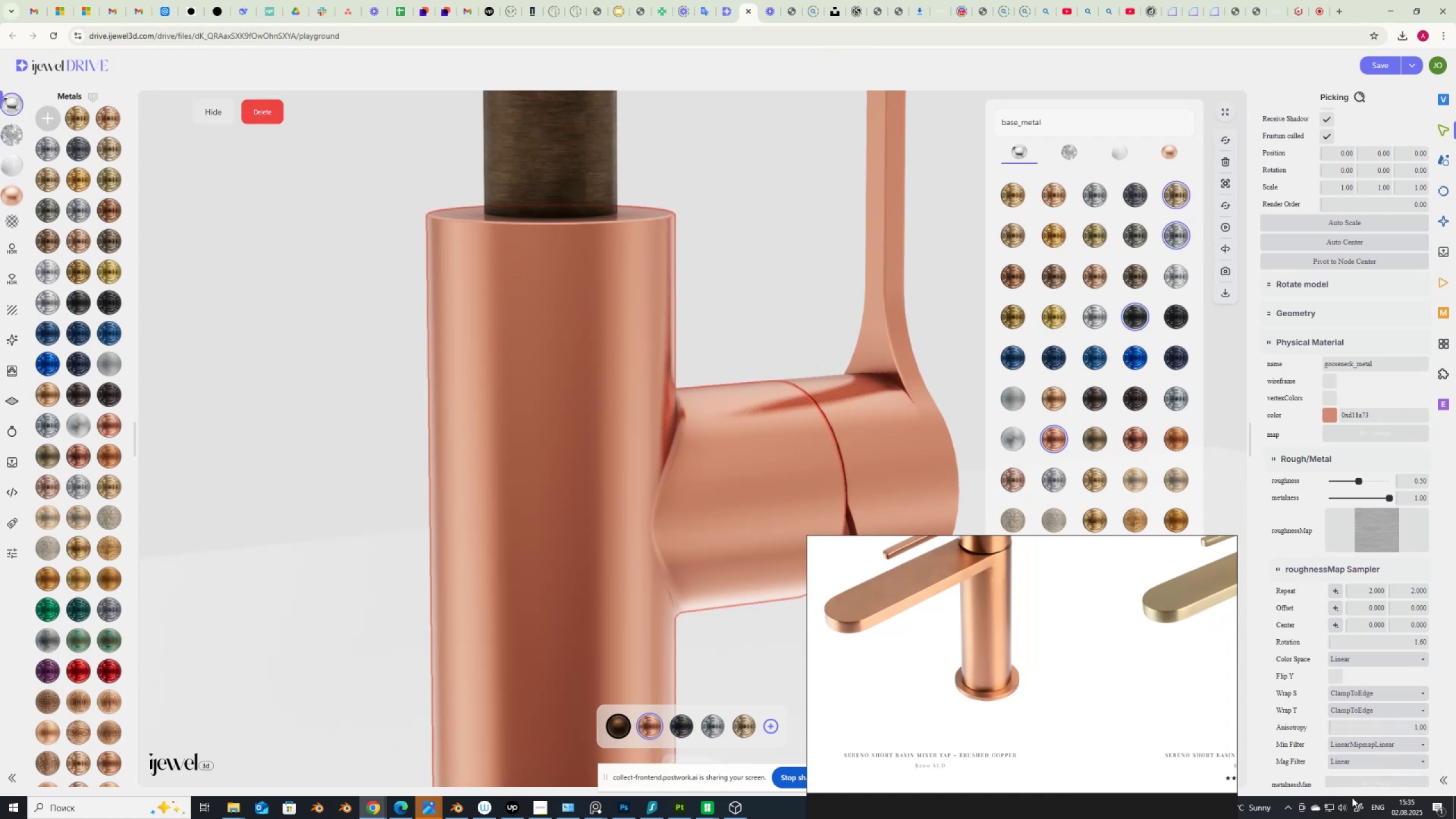 
scroll: coordinate [1372, 743], scroll_direction: down, amount: 1.0
 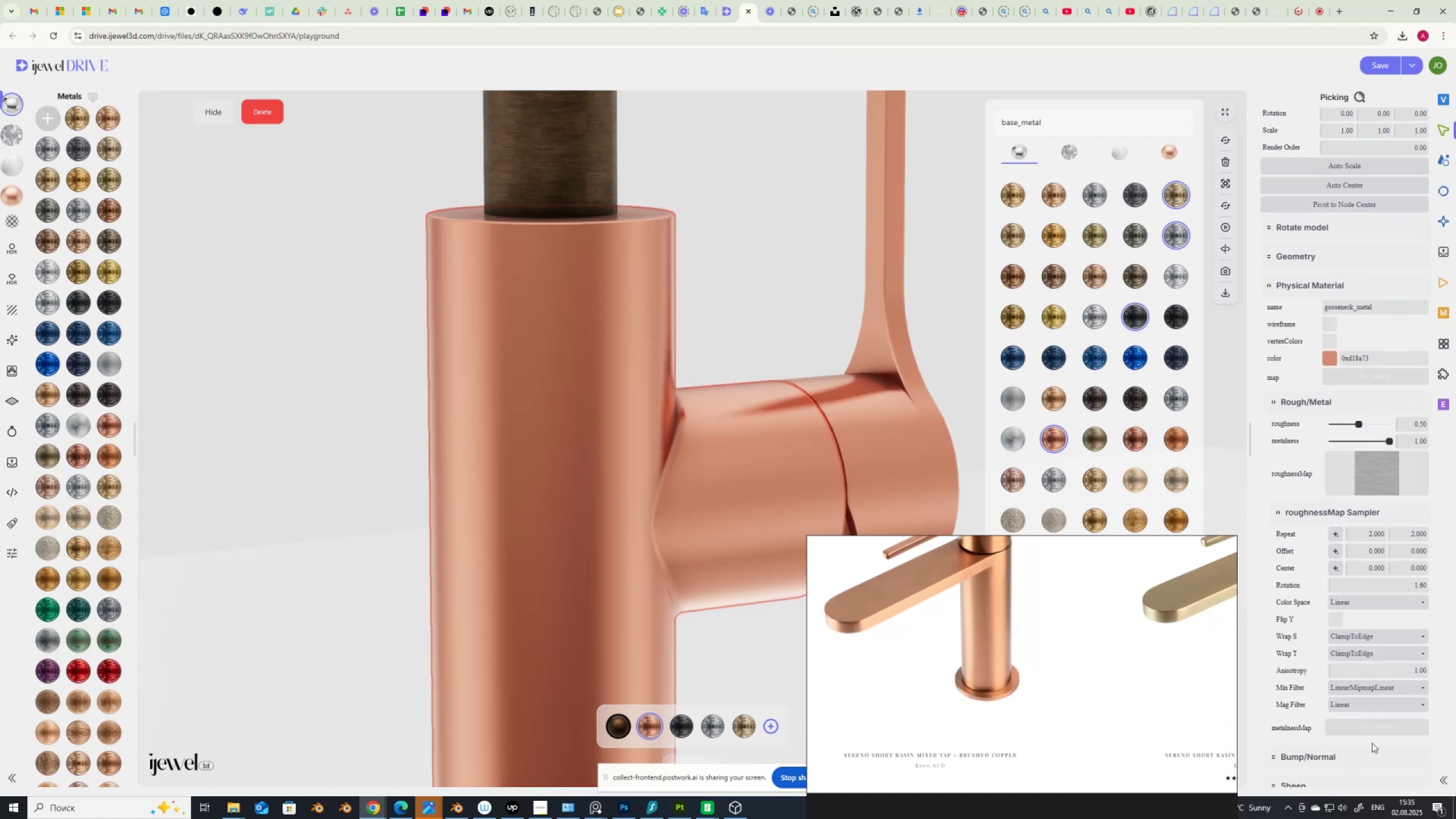 
scroll: coordinate [1372, 743], scroll_direction: up, amount: 1.0
 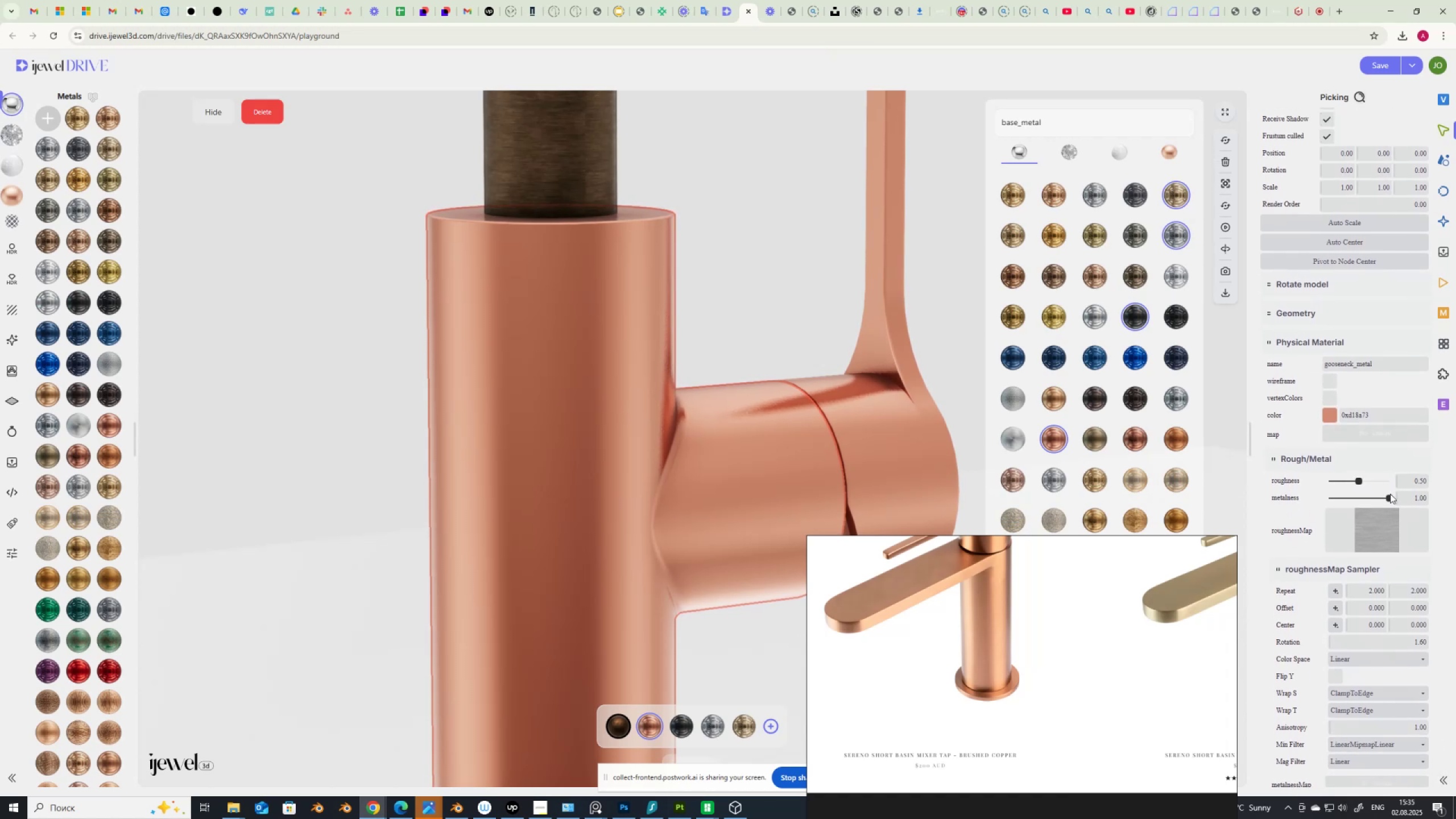 
left_click_drag(start_coordinate=[1392, 498], to_coordinate=[1425, 518])
 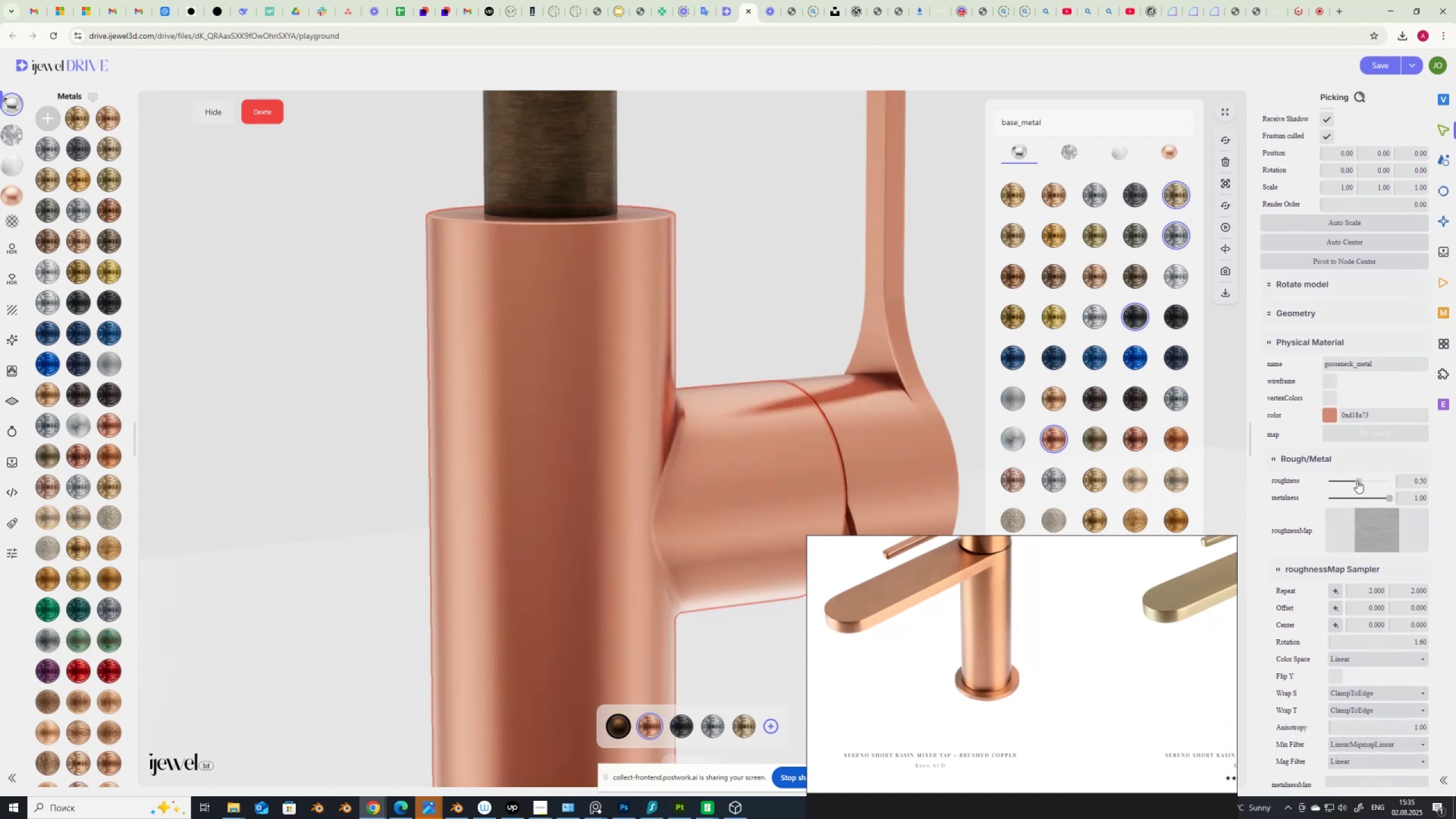 
left_click_drag(start_coordinate=[1361, 481], to_coordinate=[1346, 488])
 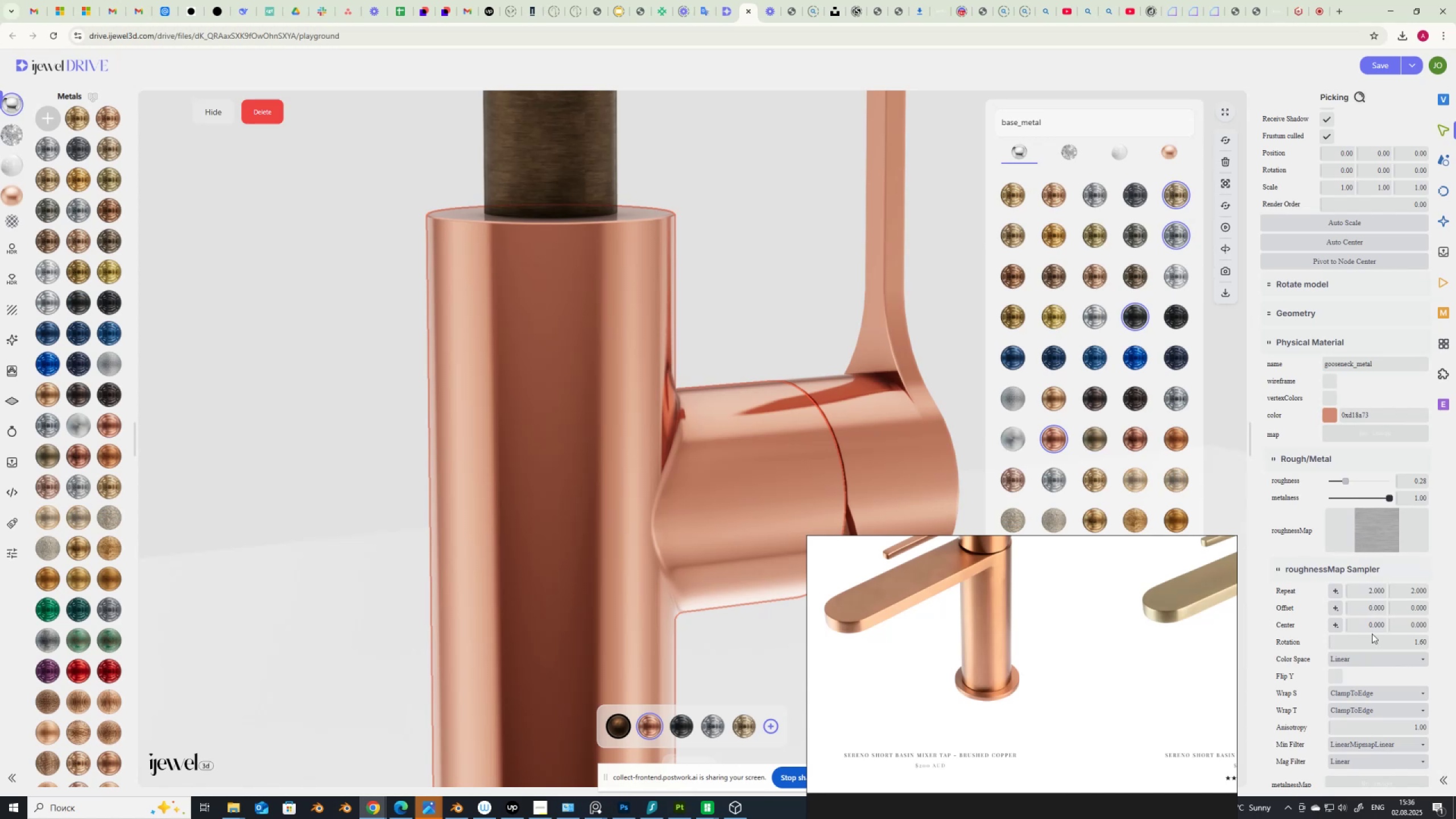 
left_click_drag(start_coordinate=[1367, 626], to_coordinate=[1391, 627])
 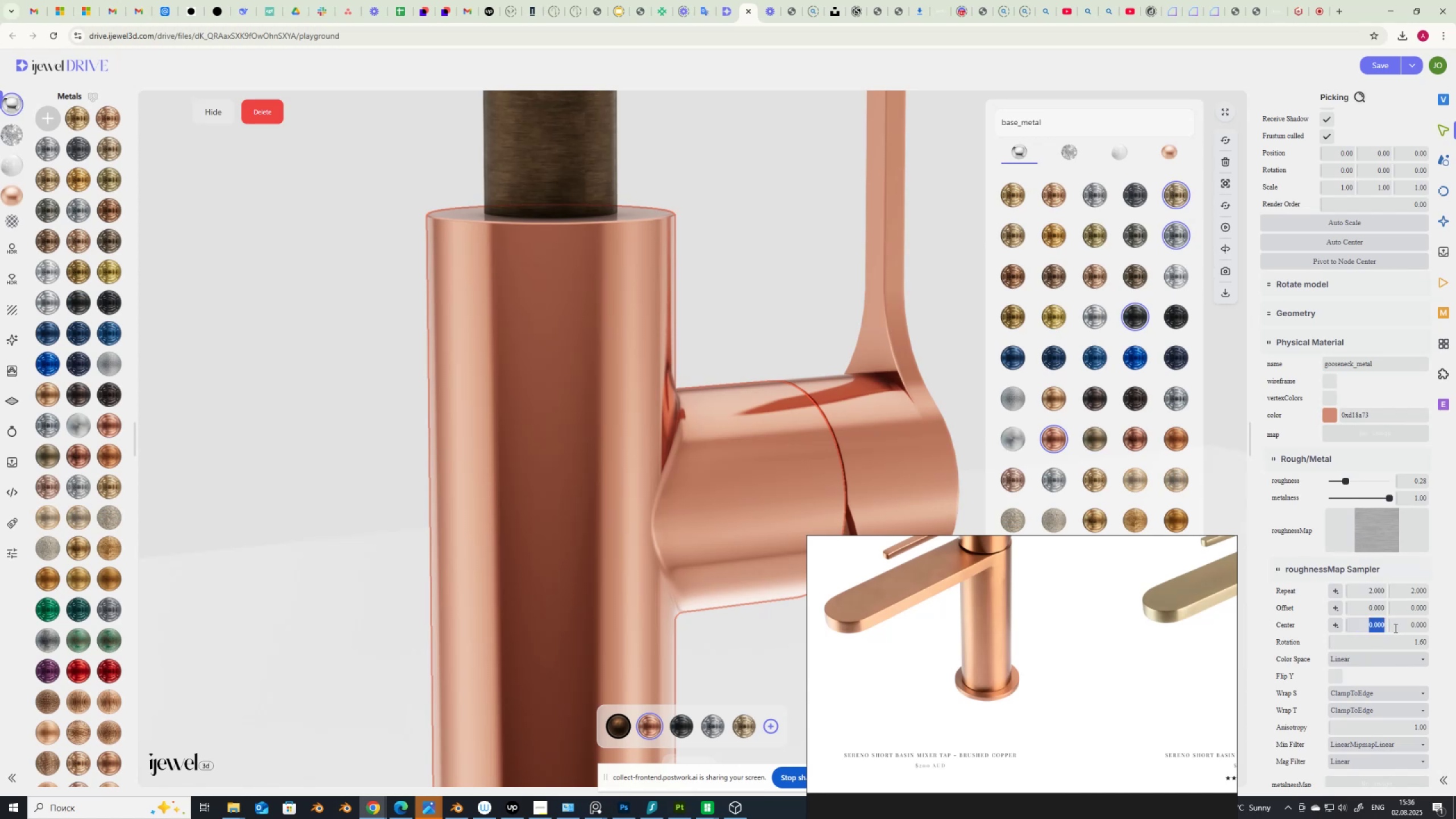 
key(Numpad1)
 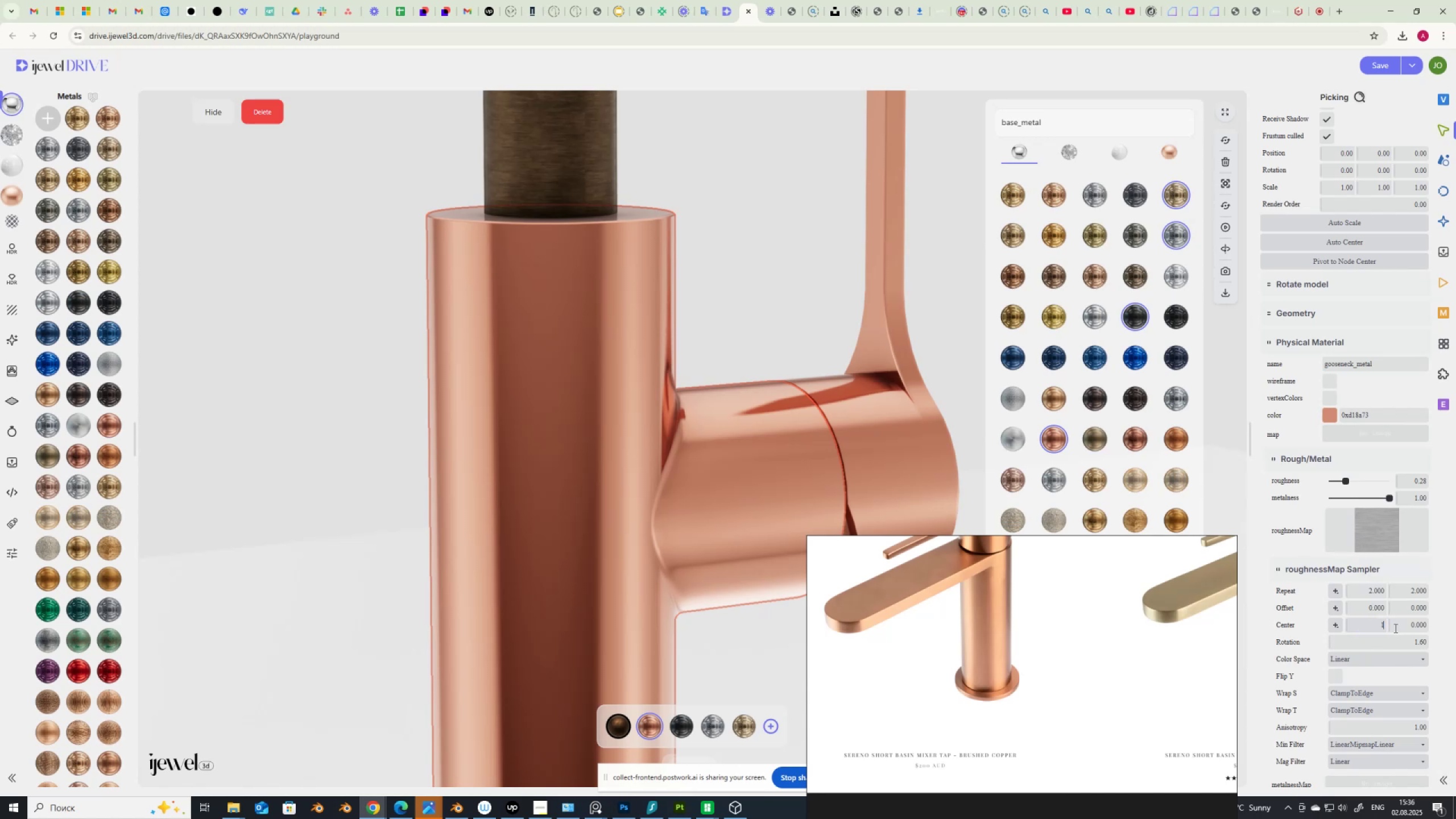 
key(NumpadEnter)
 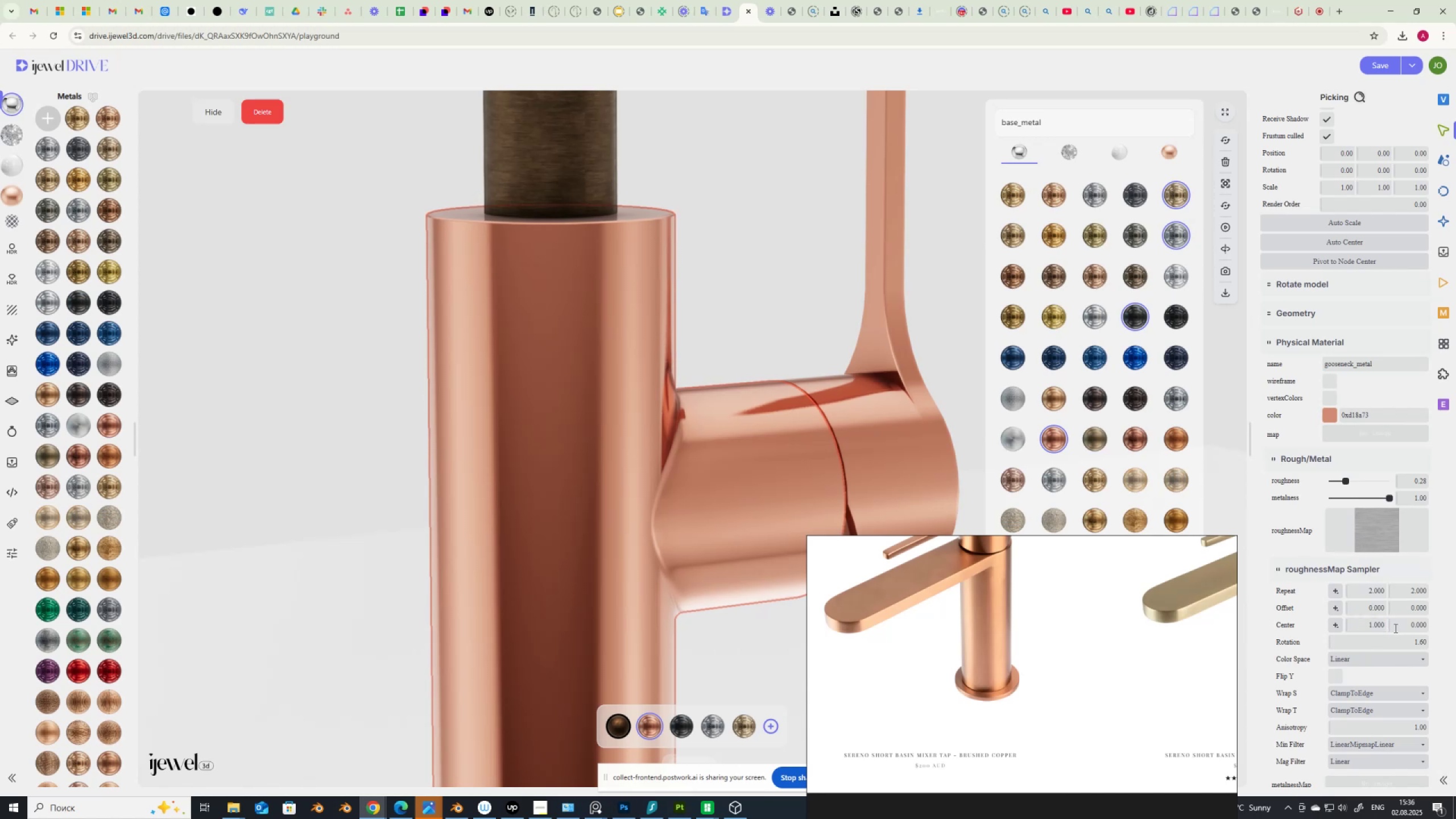 
left_click_drag(start_coordinate=[1395, 628], to_coordinate=[1455, 630])
 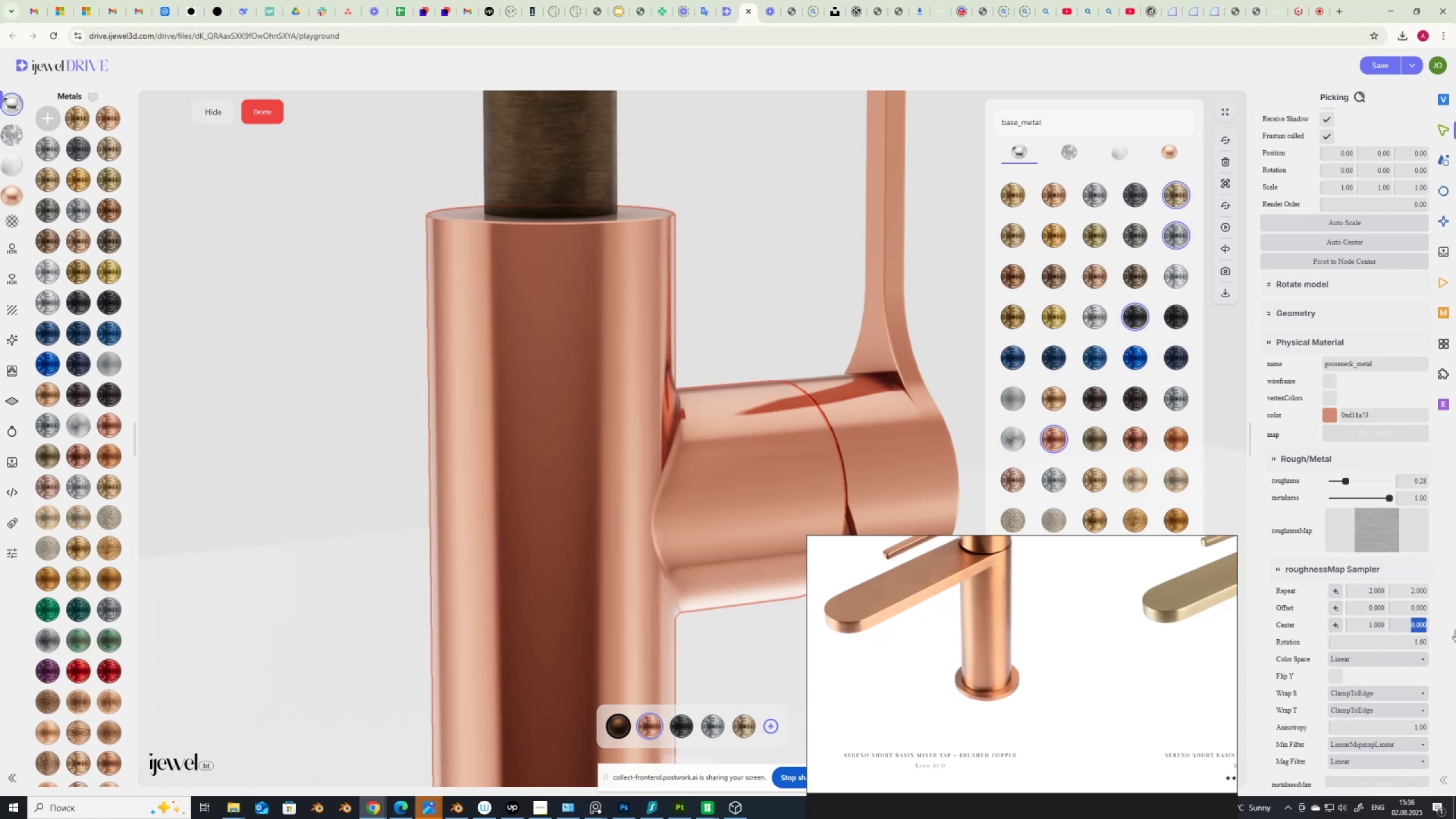 
key(Numpad1)
 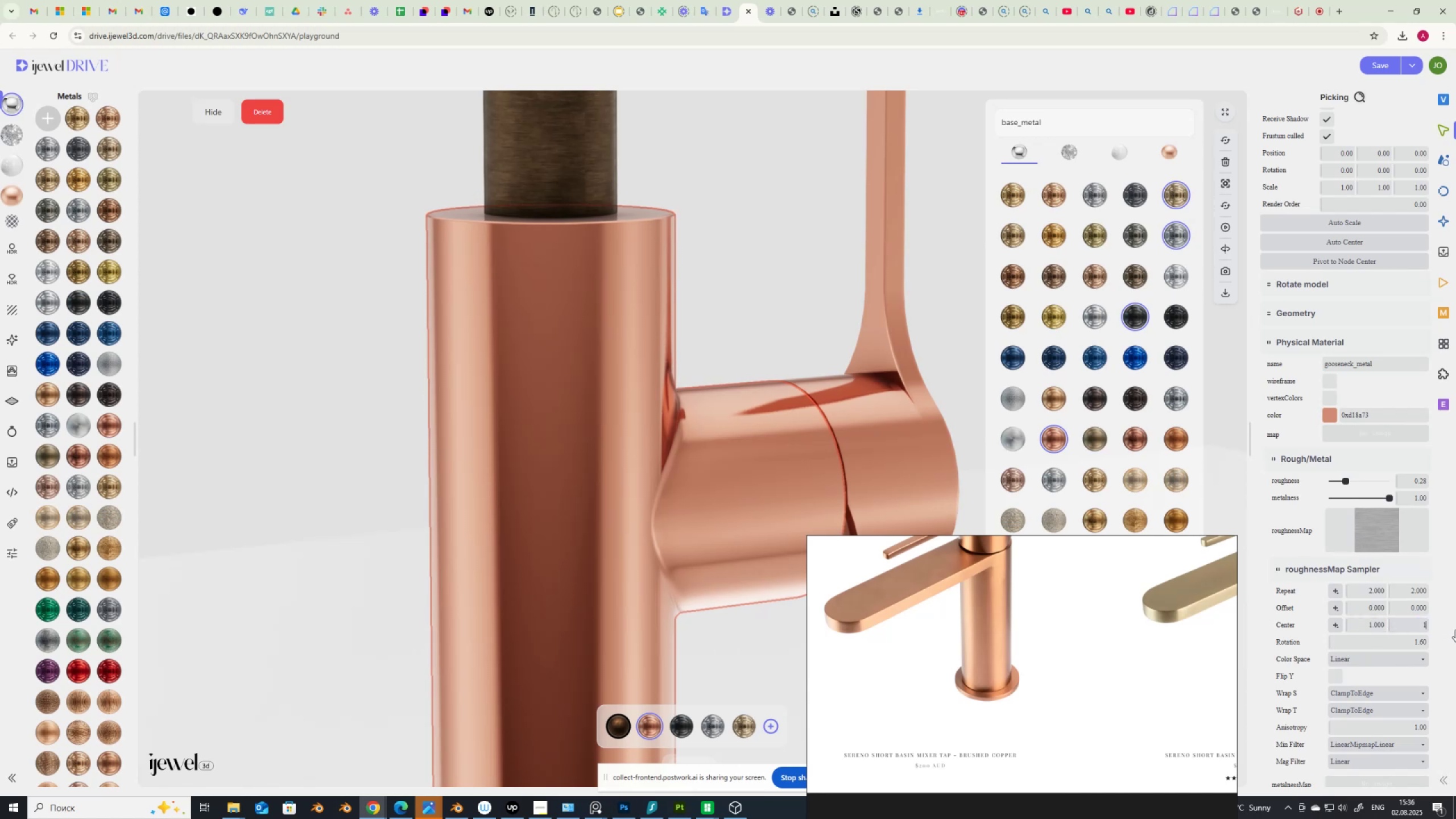 
key(NumpadEnter)
 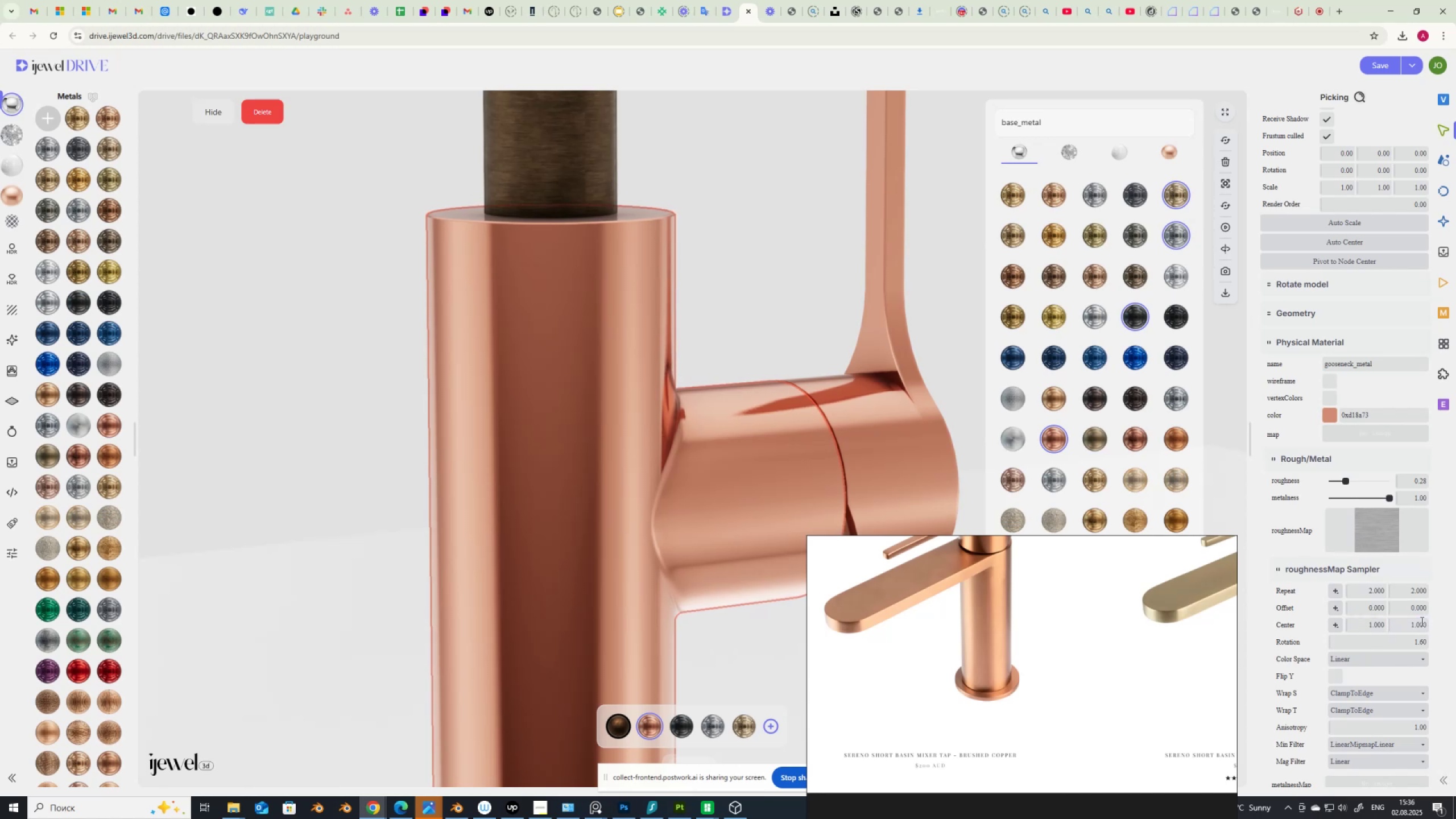 
left_click_drag(start_coordinate=[1405, 625], to_coordinate=[1455, 630])
 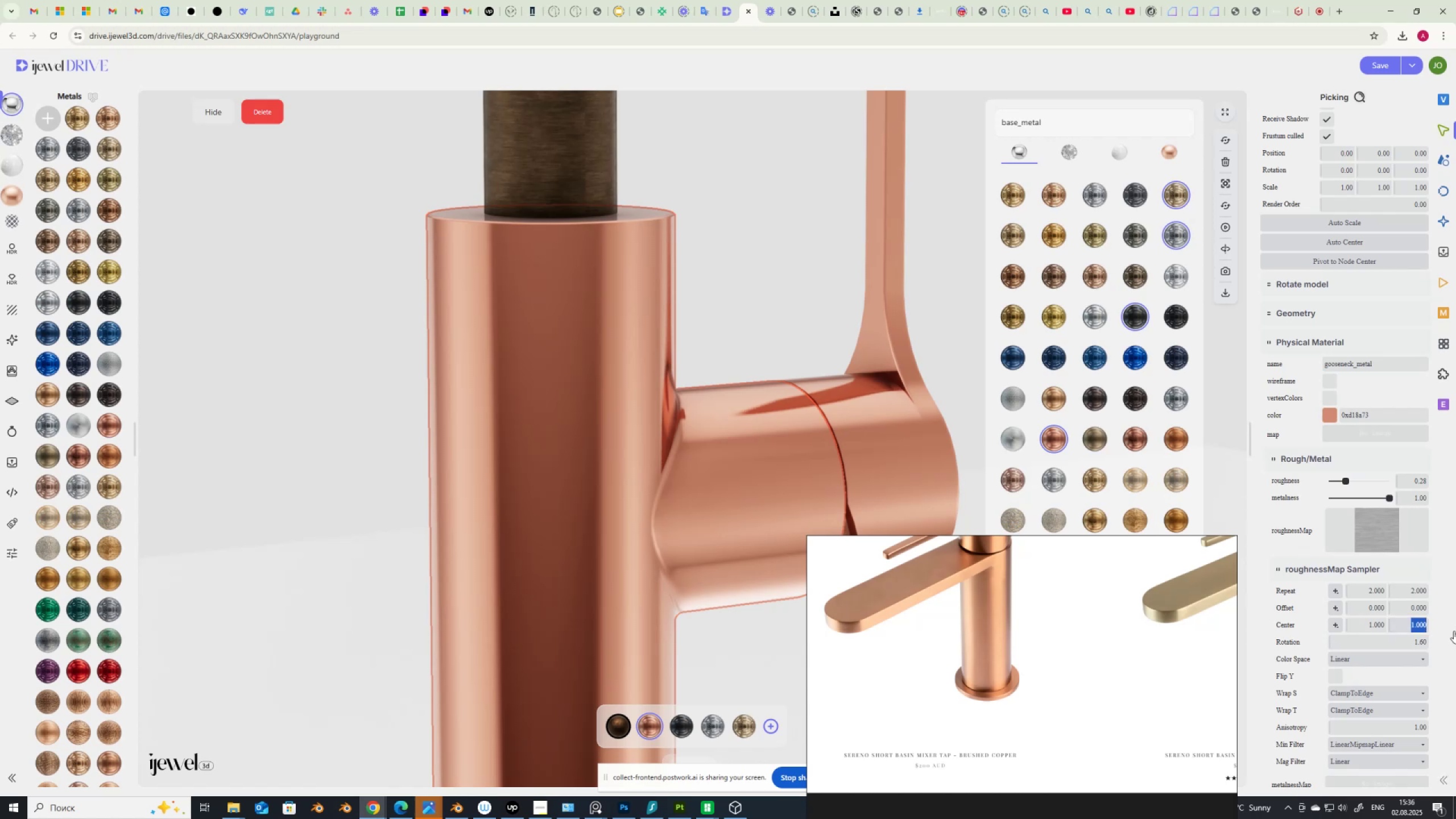 
key(Numpad0)
 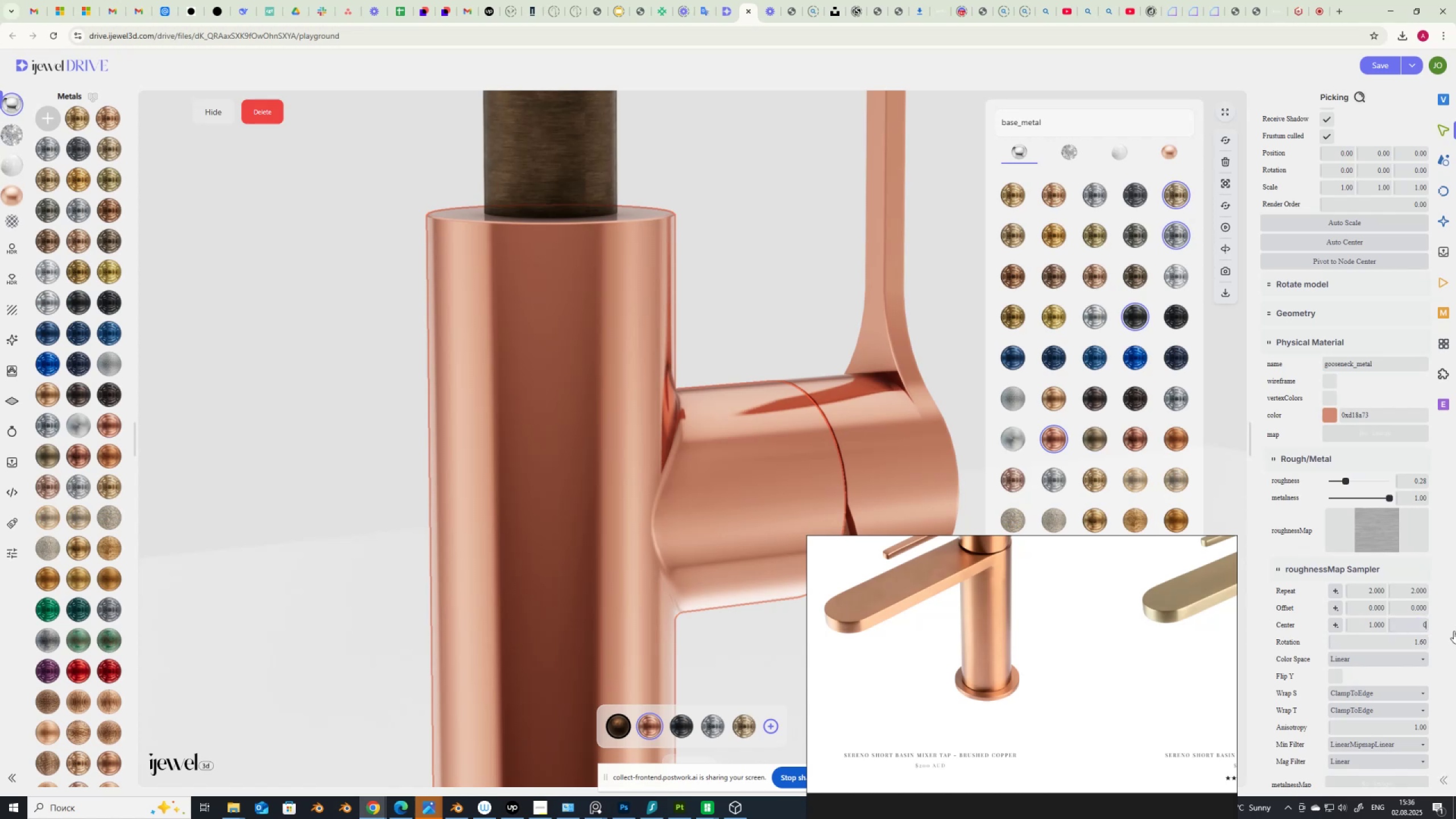 
key(NumpadEnter)
 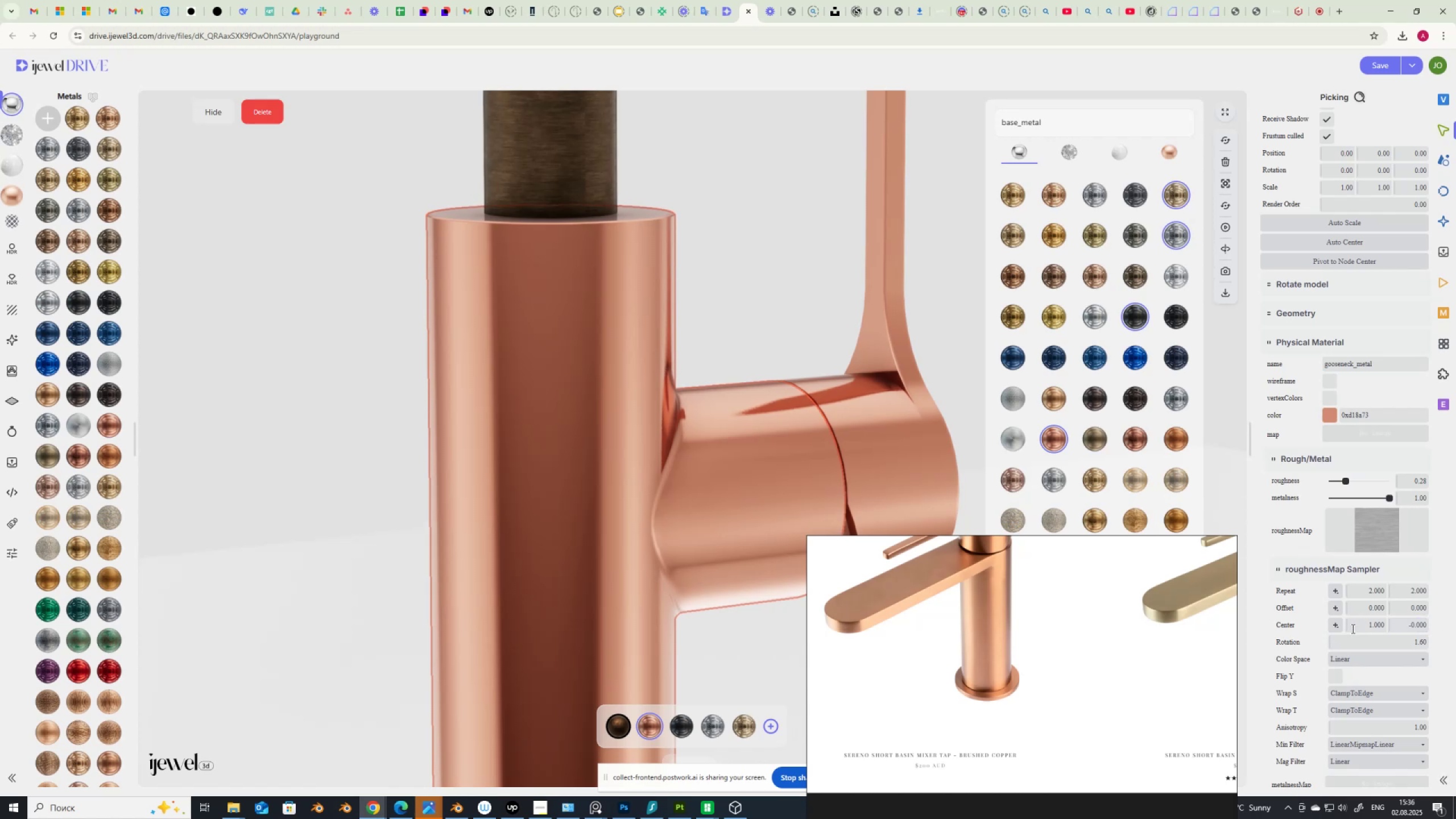 
left_click_drag(start_coordinate=[1361, 627], to_coordinate=[1397, 638])
 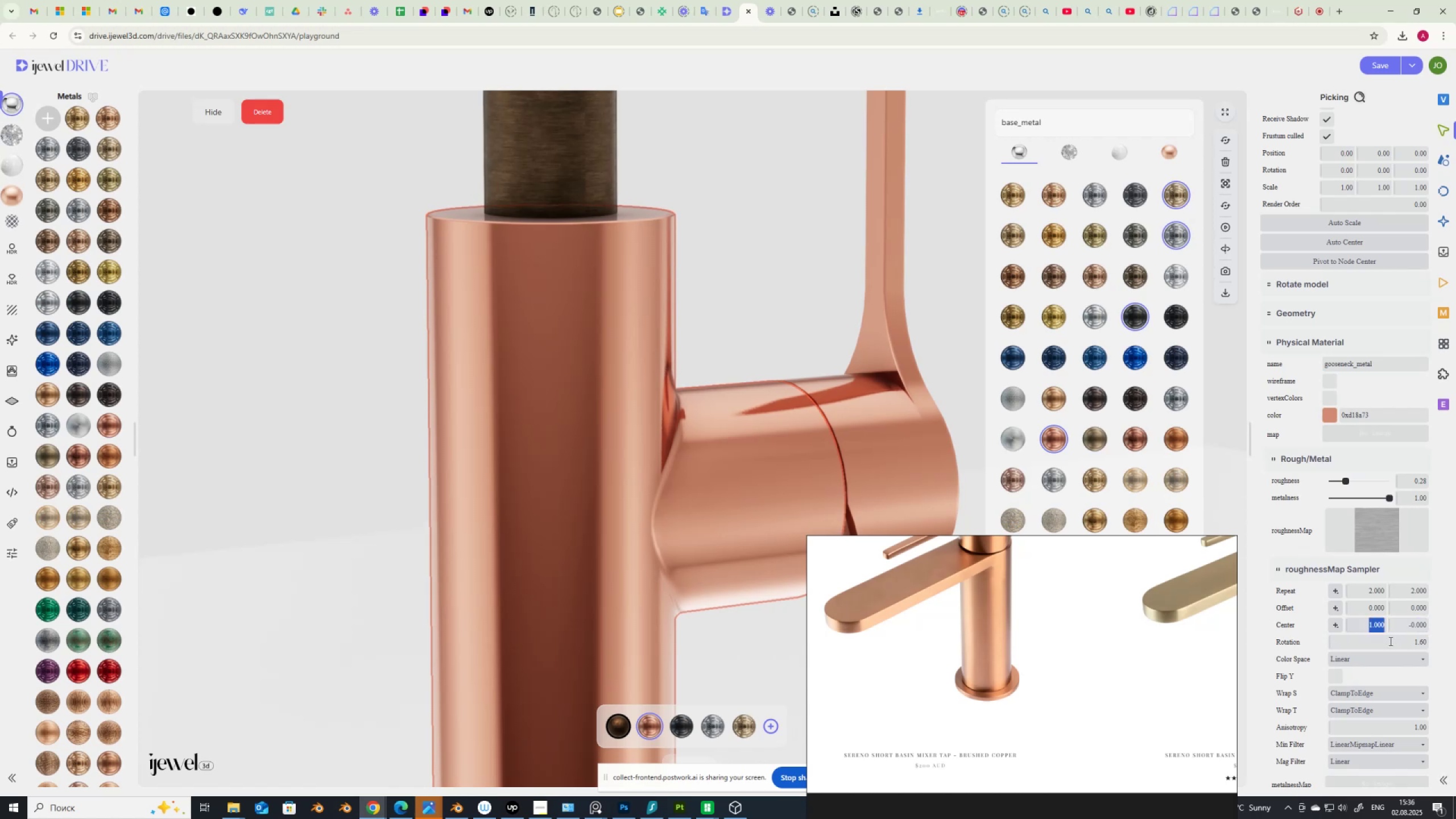 
key(Numpad0)
 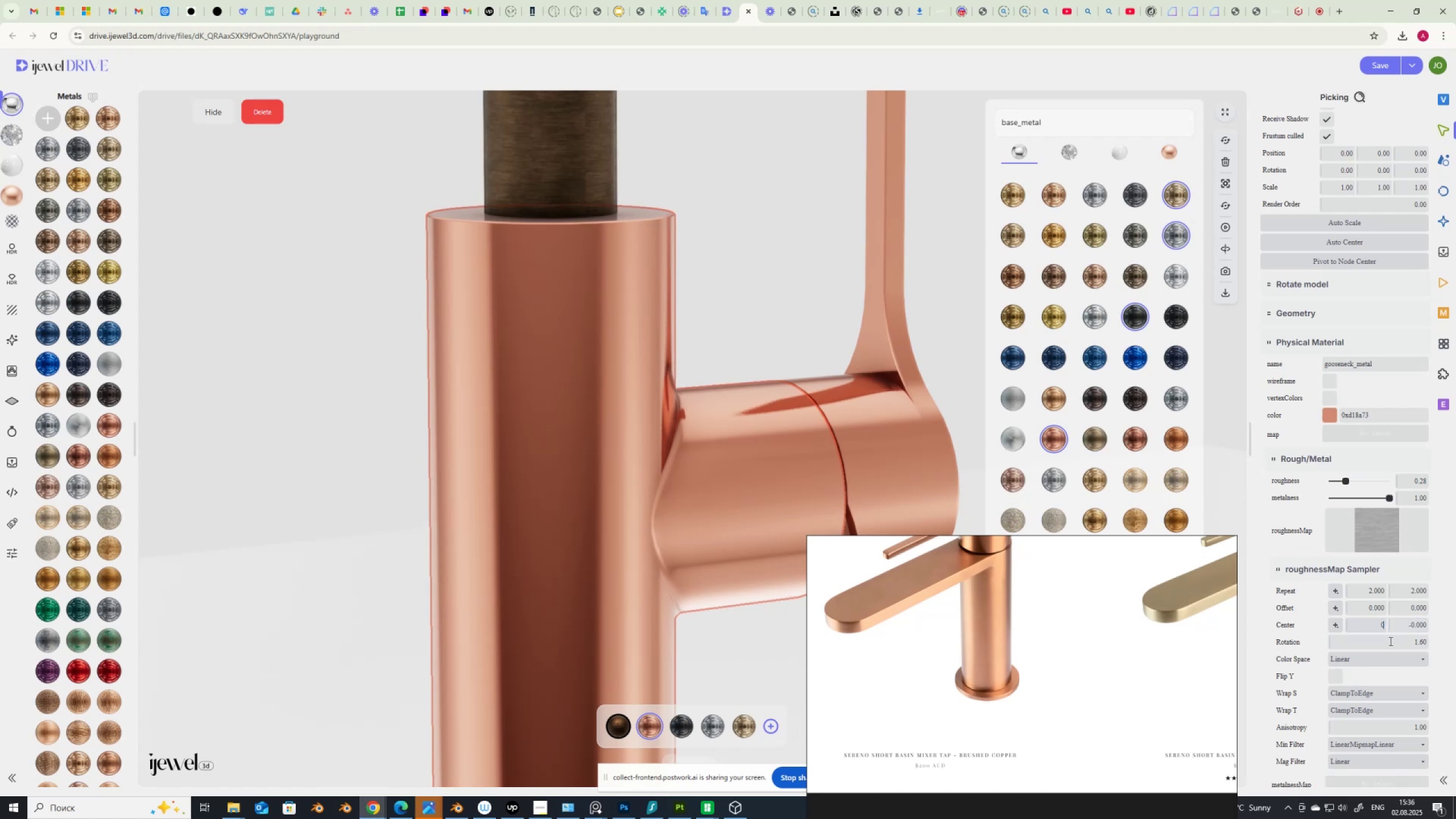 
key(NumpadEnter)
 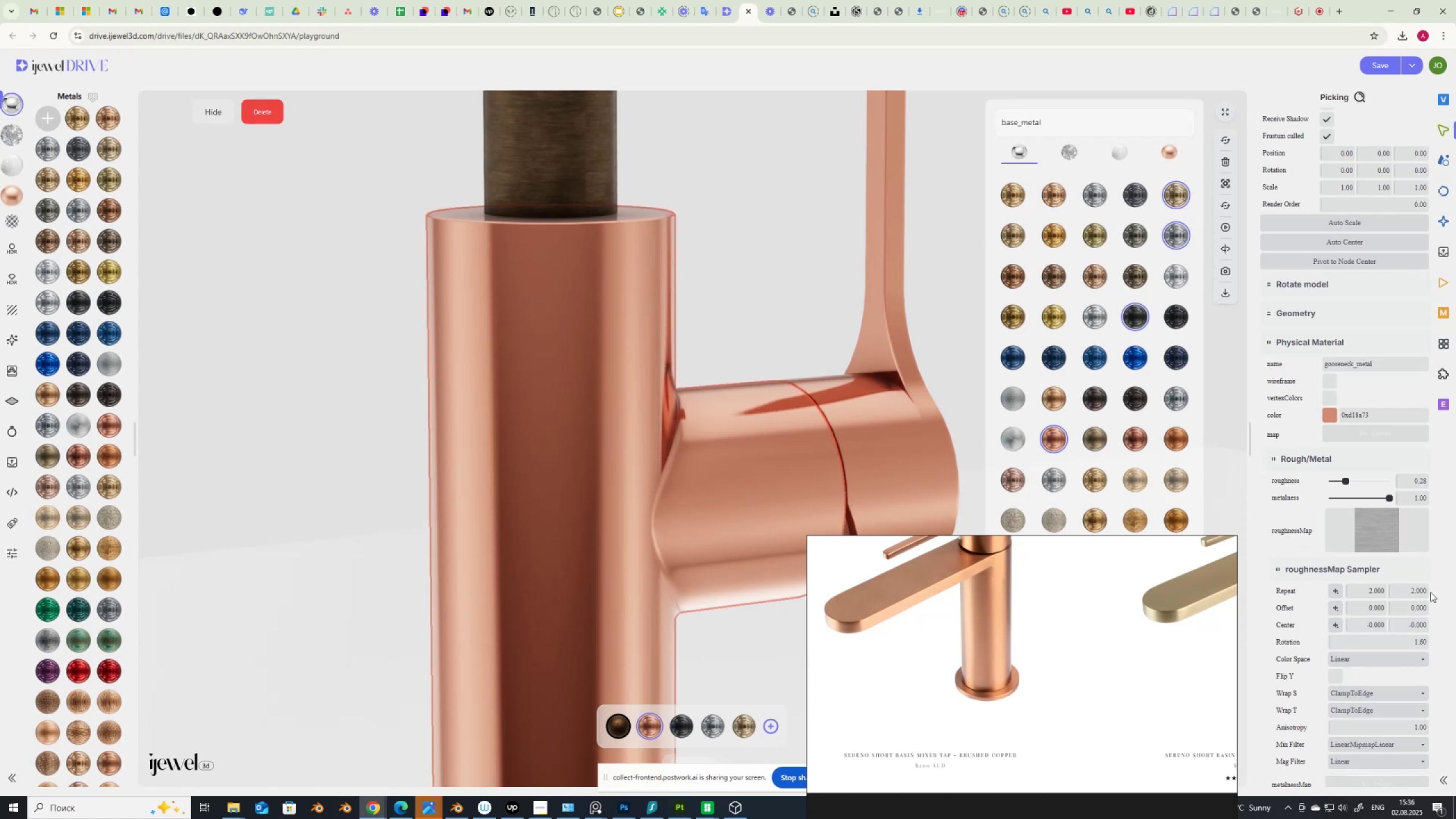 
scroll: coordinate [1361, 731], scroll_direction: down, amount: 8.0
 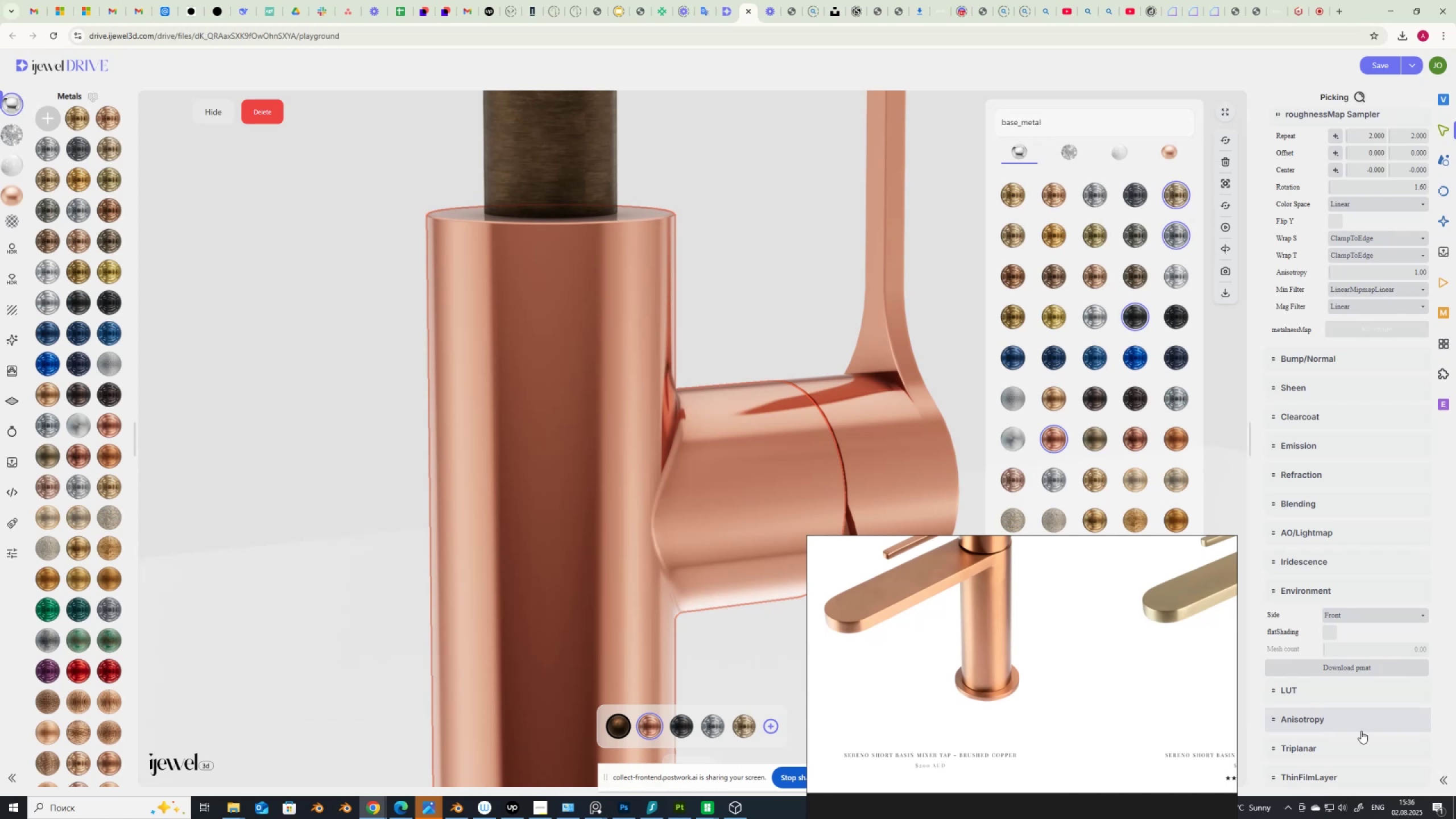 
wait(7.59)
 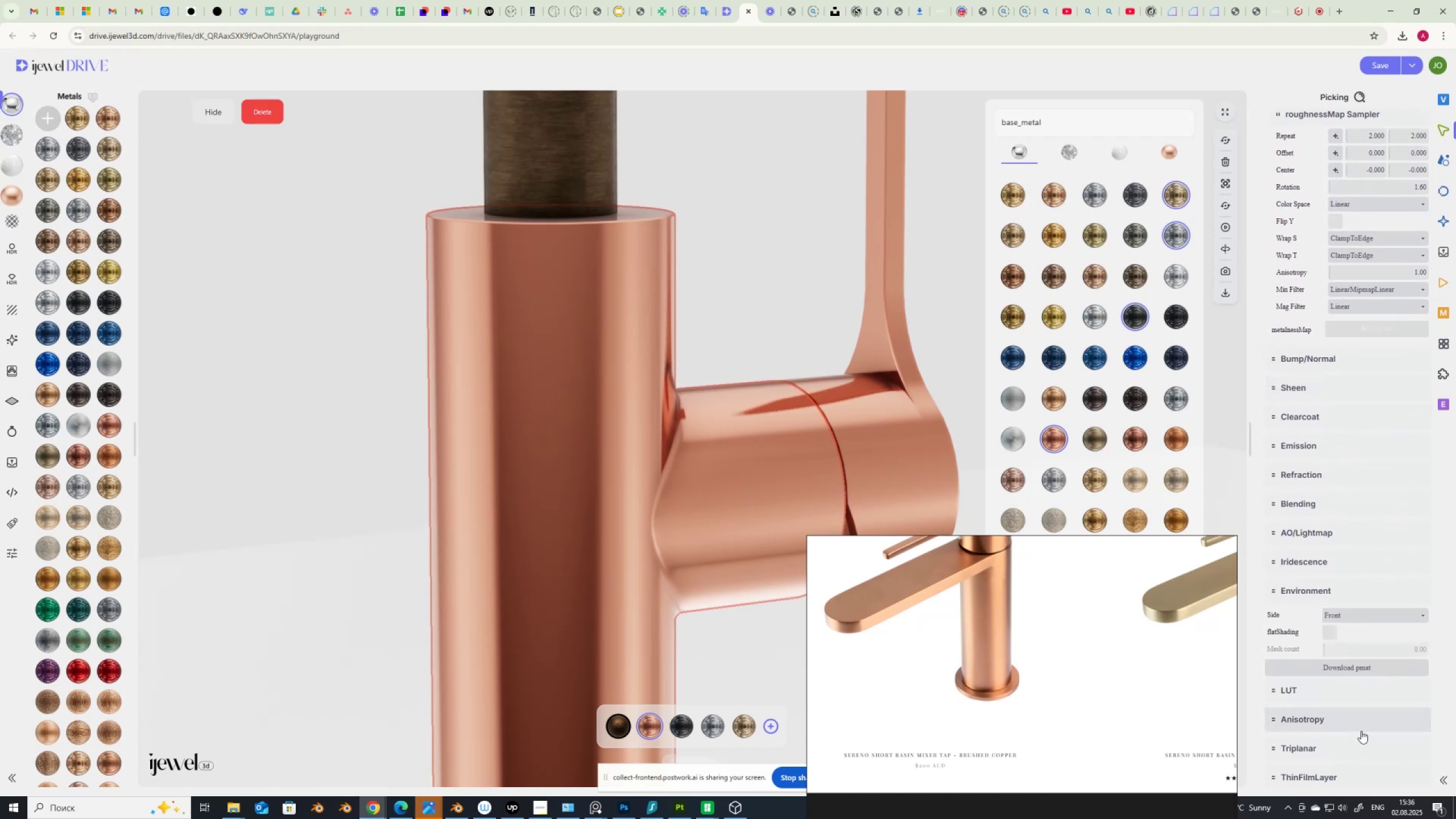 
scroll: coordinate [1361, 731], scroll_direction: down, amount: 4.0
 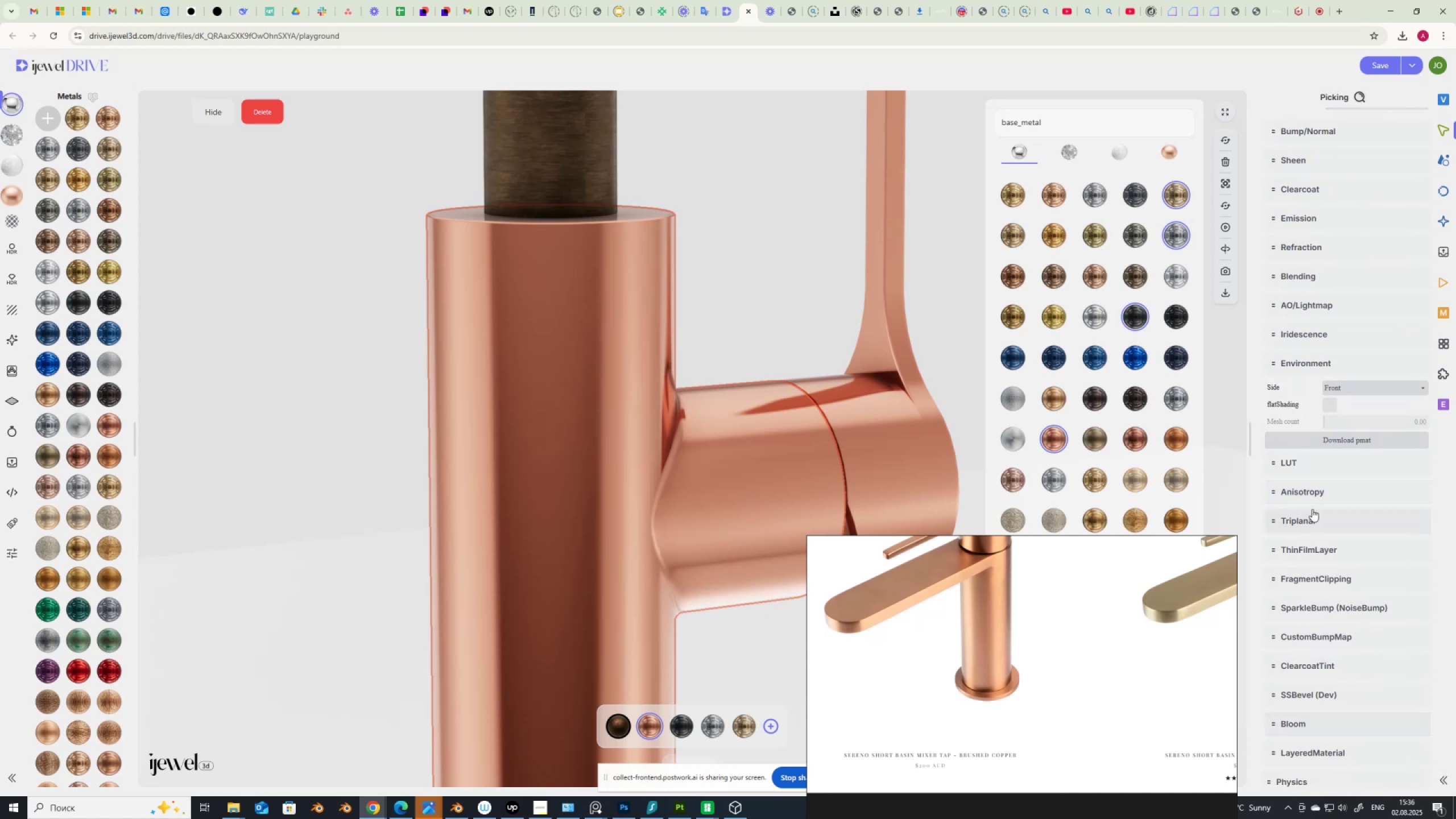 
left_click([1312, 516])
 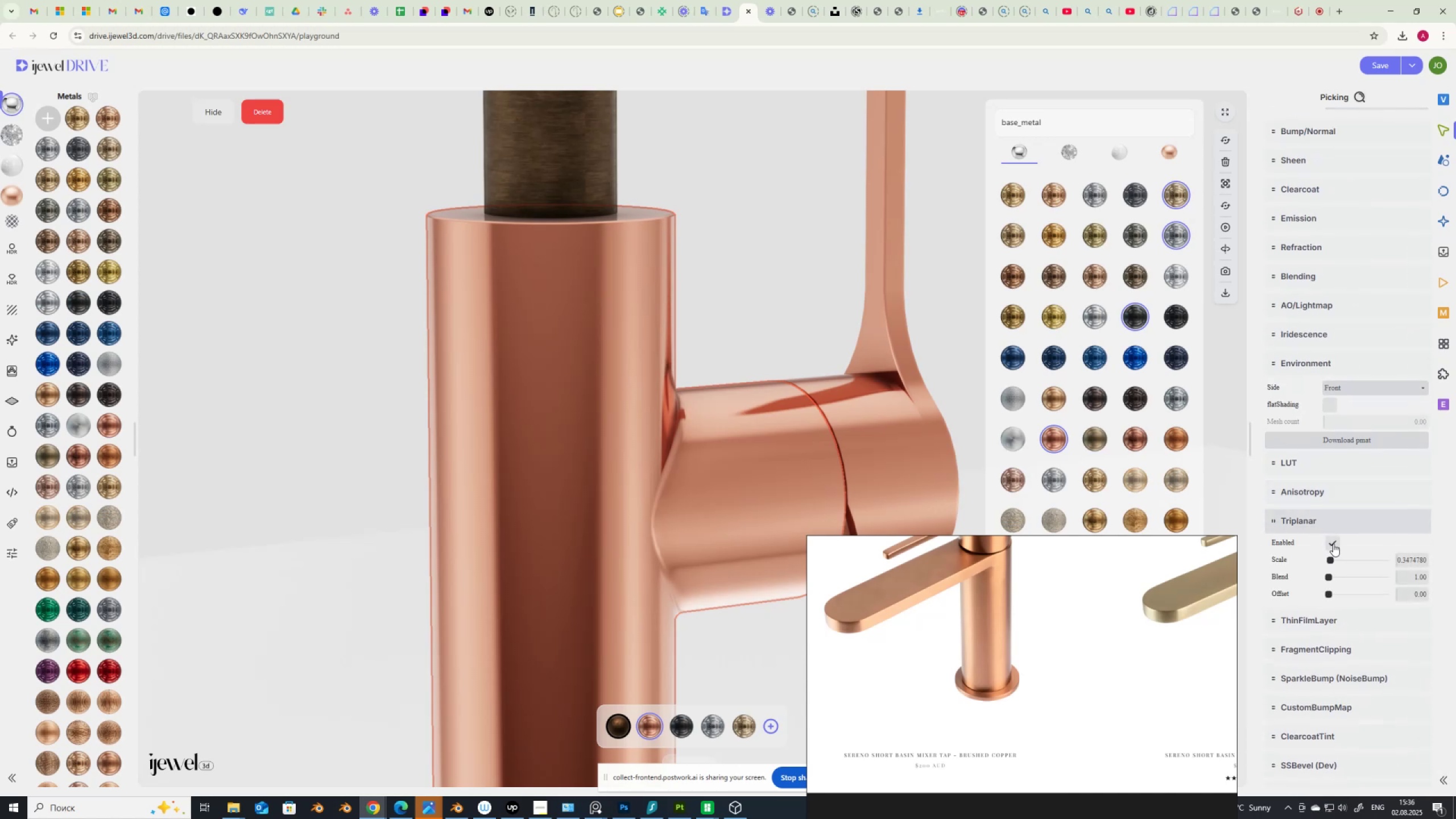 
left_click([1335, 543])
 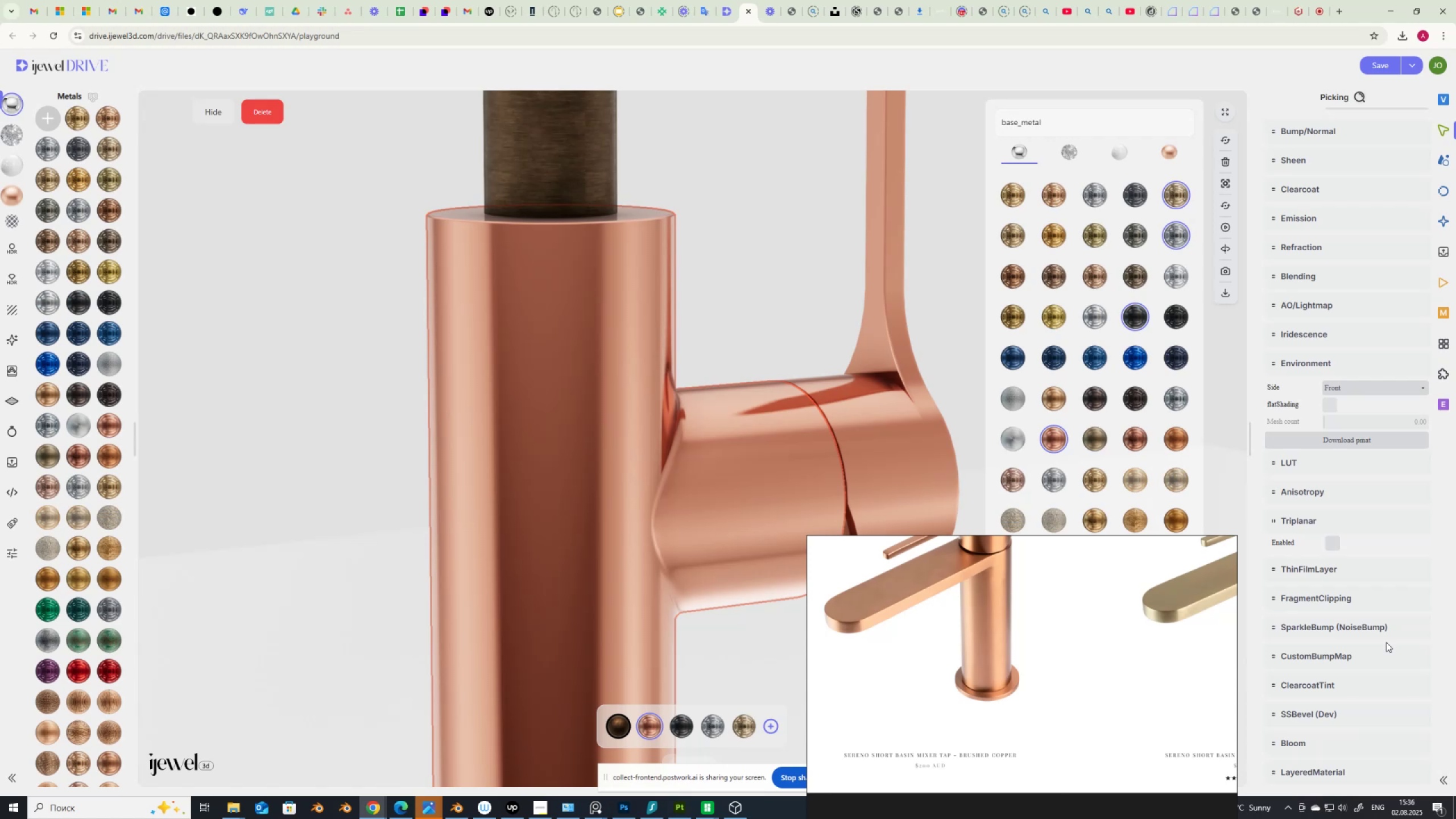 
scroll: coordinate [1386, 642], scroll_direction: up, amount: 5.0
 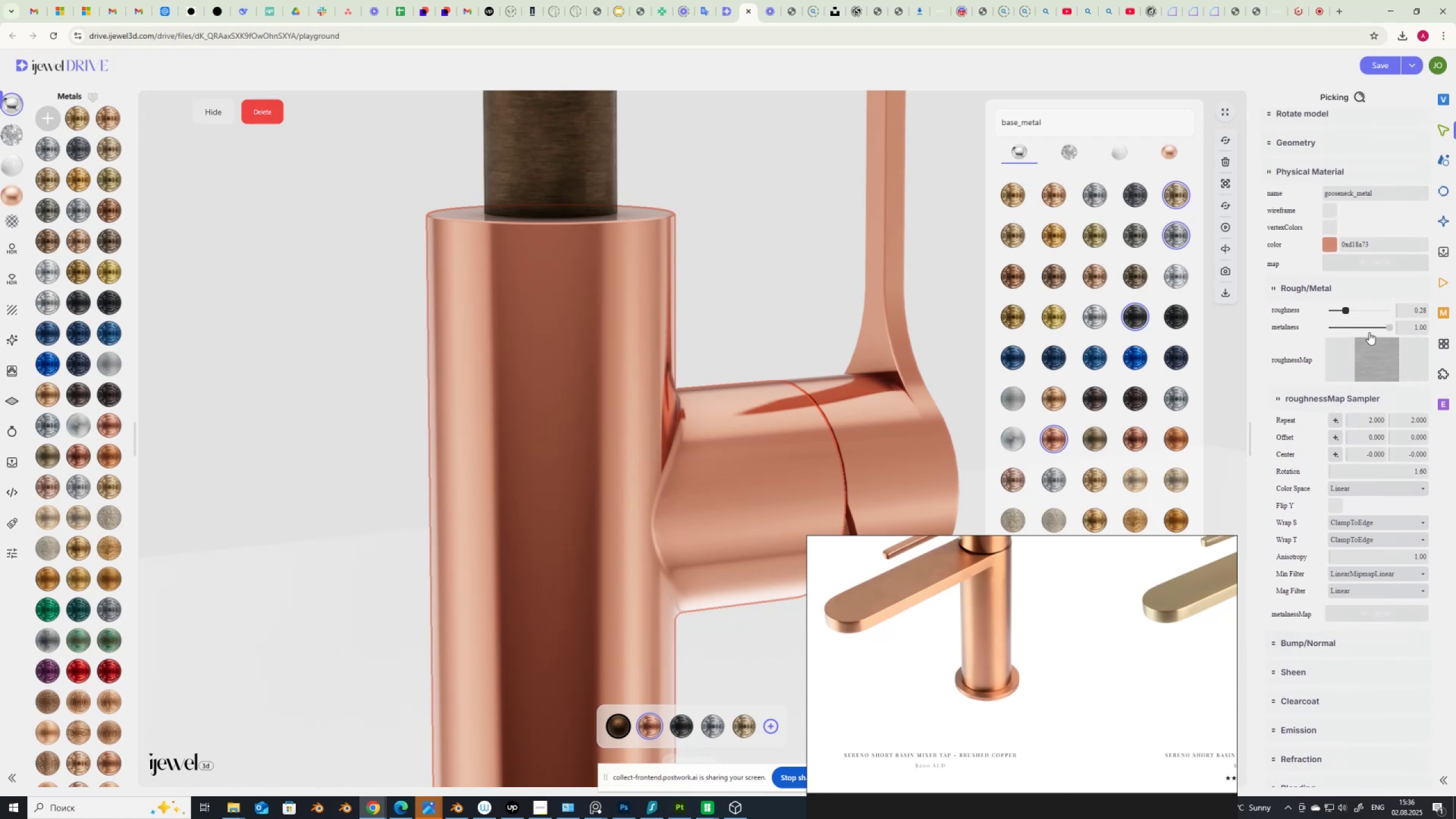 
left_click_drag(start_coordinate=[1346, 309], to_coordinate=[1359, 319])
 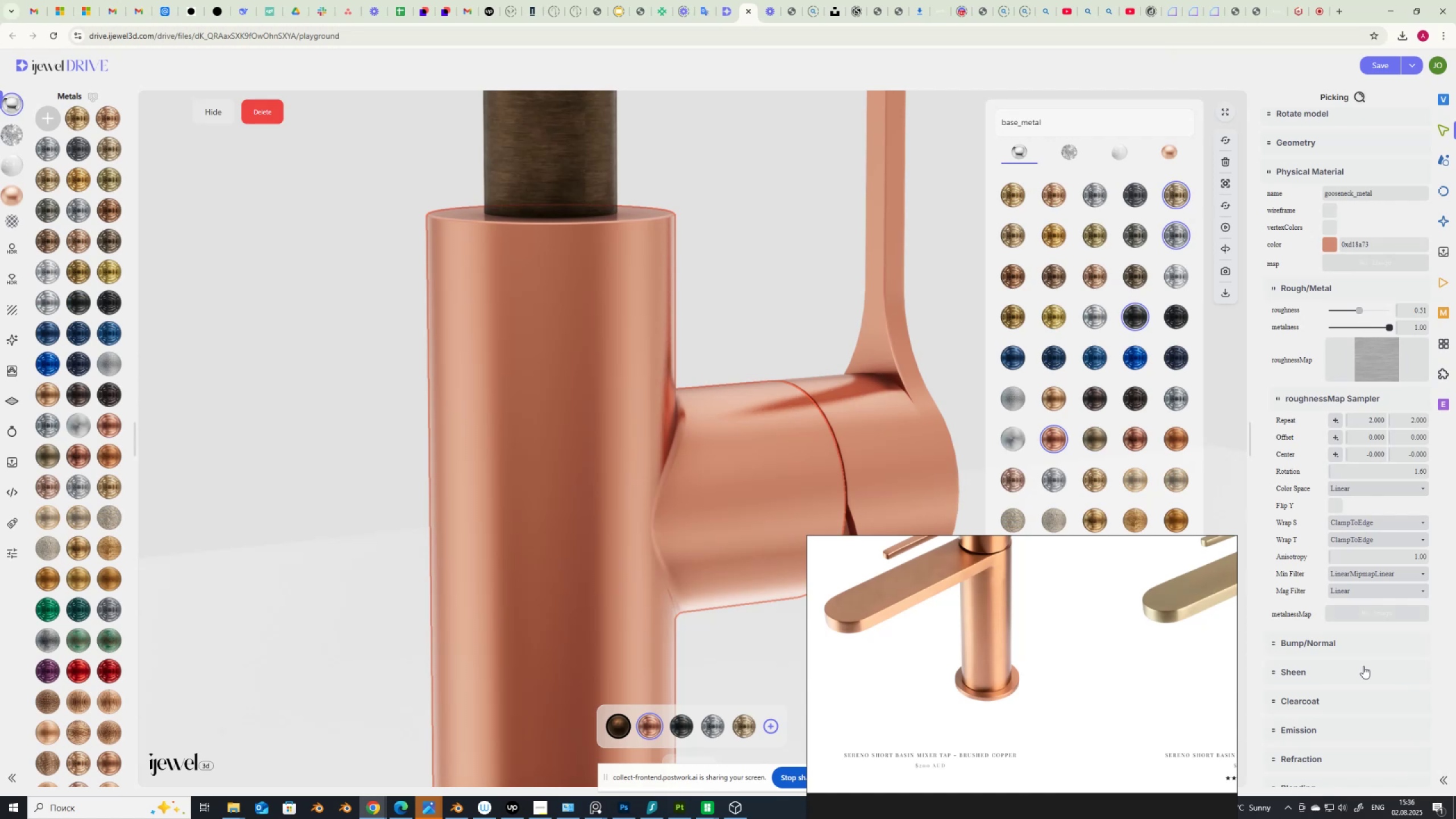 
scroll: coordinate [1353, 742], scroll_direction: down, amount: 6.0
 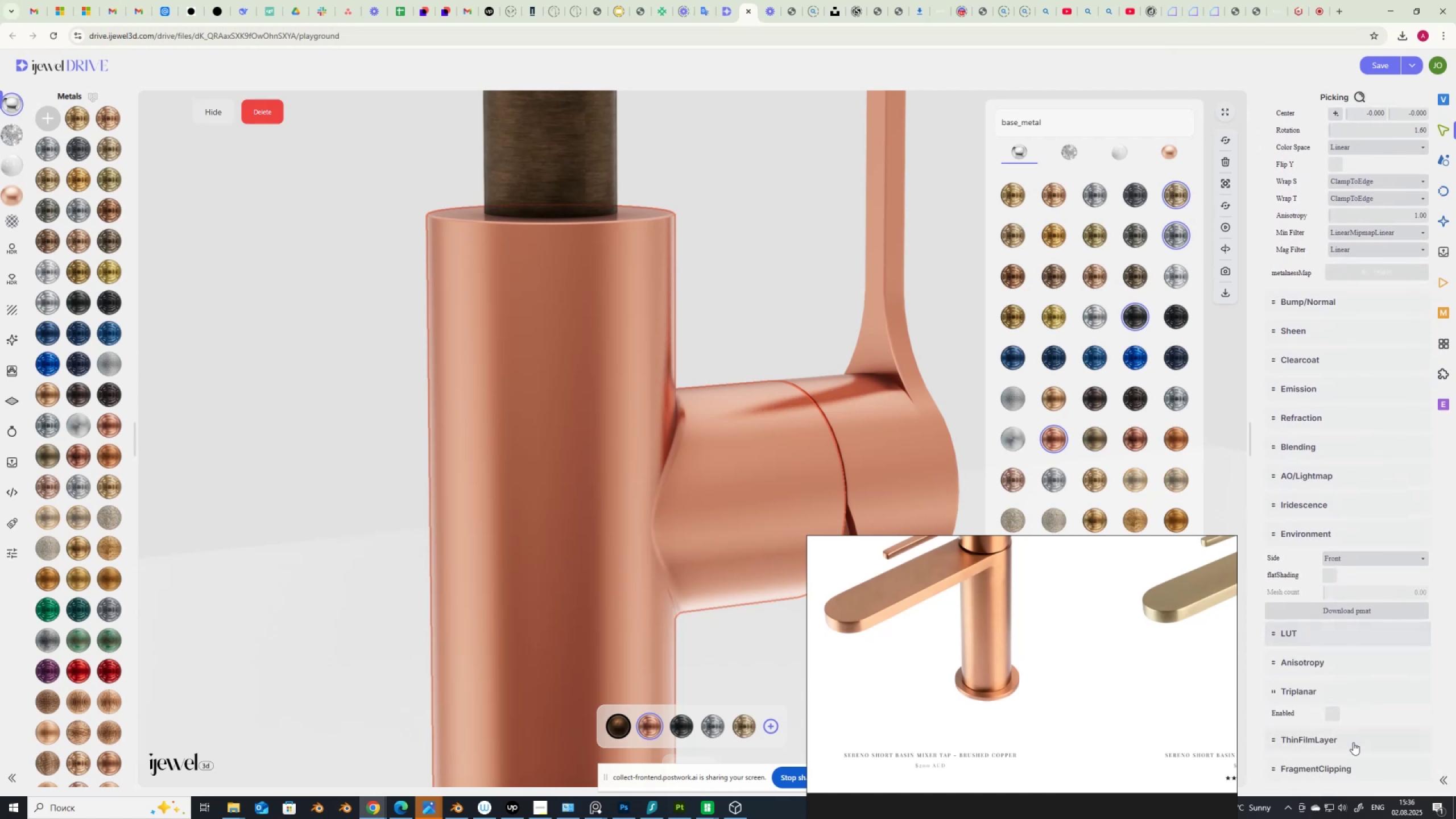 
scroll: coordinate [1353, 742], scroll_direction: up, amount: 7.0
 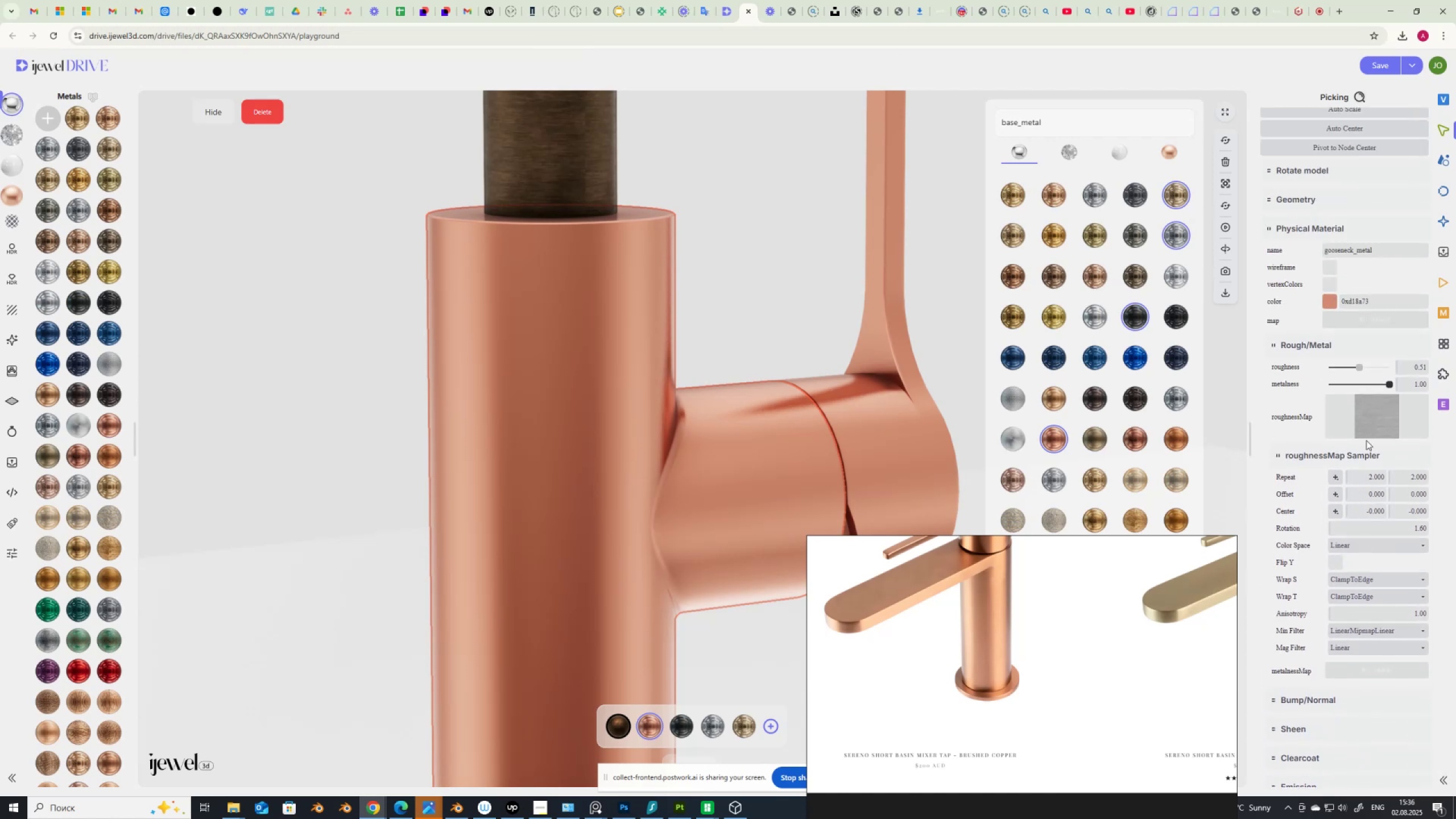 
left_click([1374, 415])
 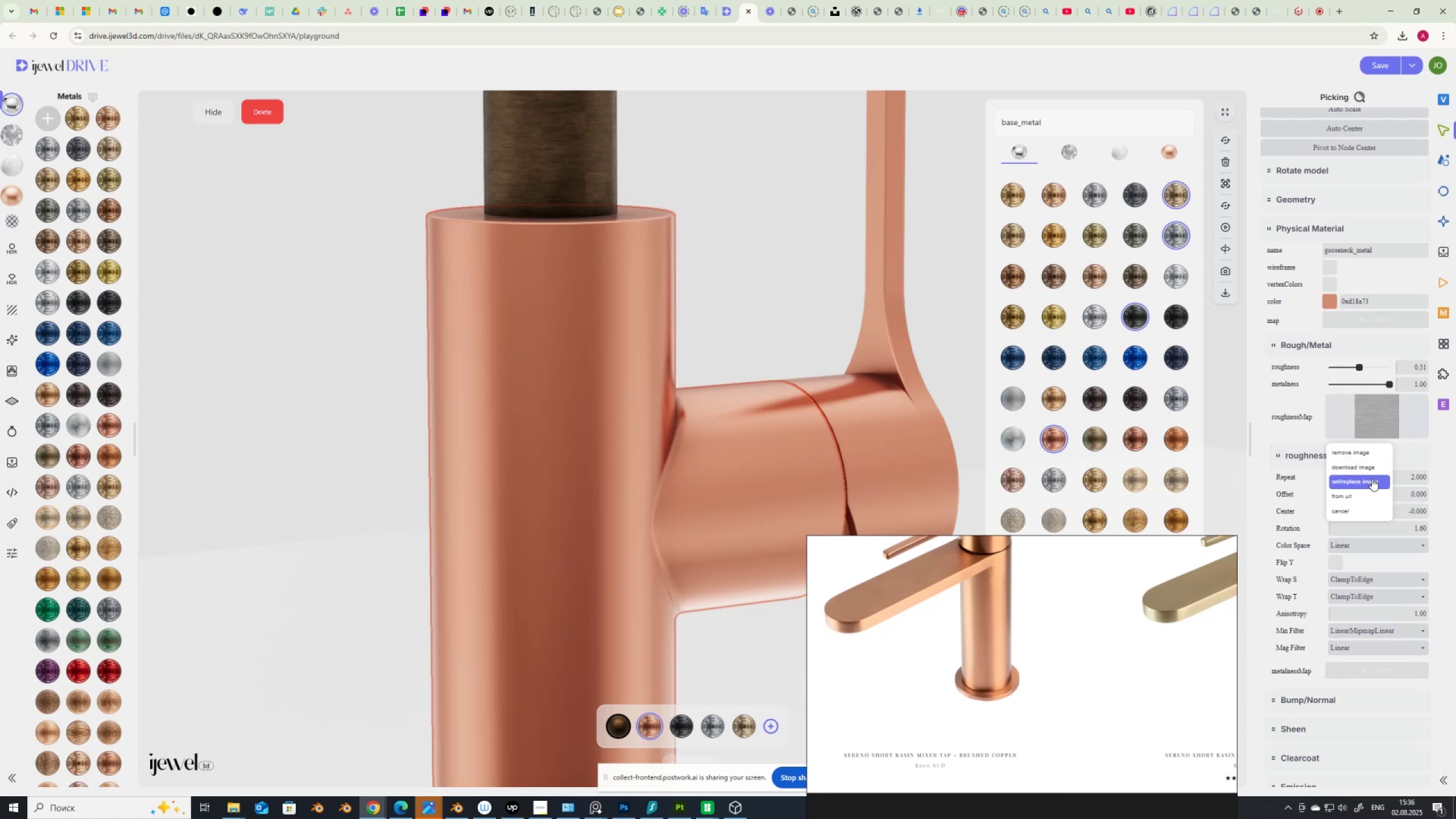 
left_click([1372, 481])
 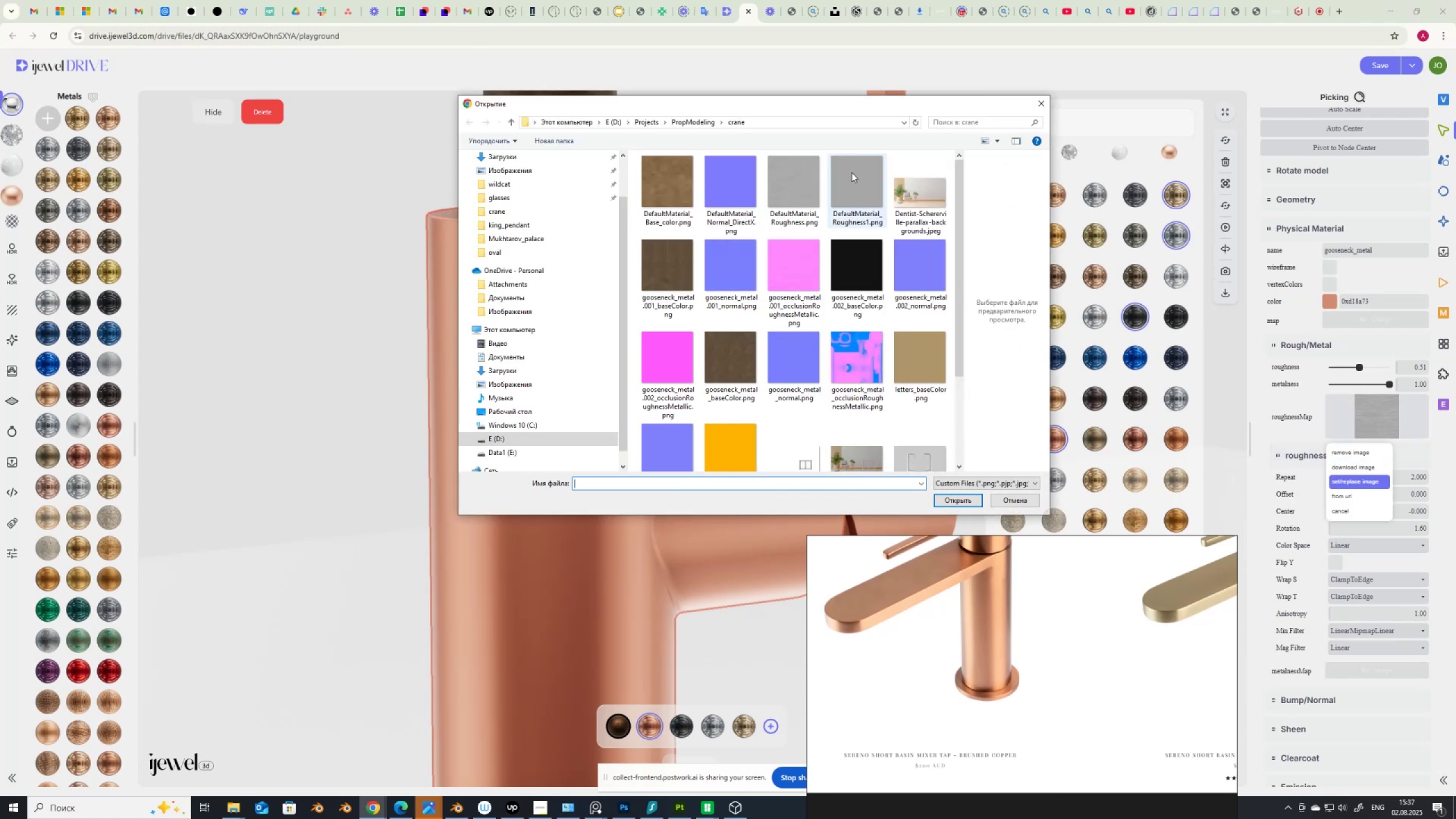 
double_click([858, 181])
 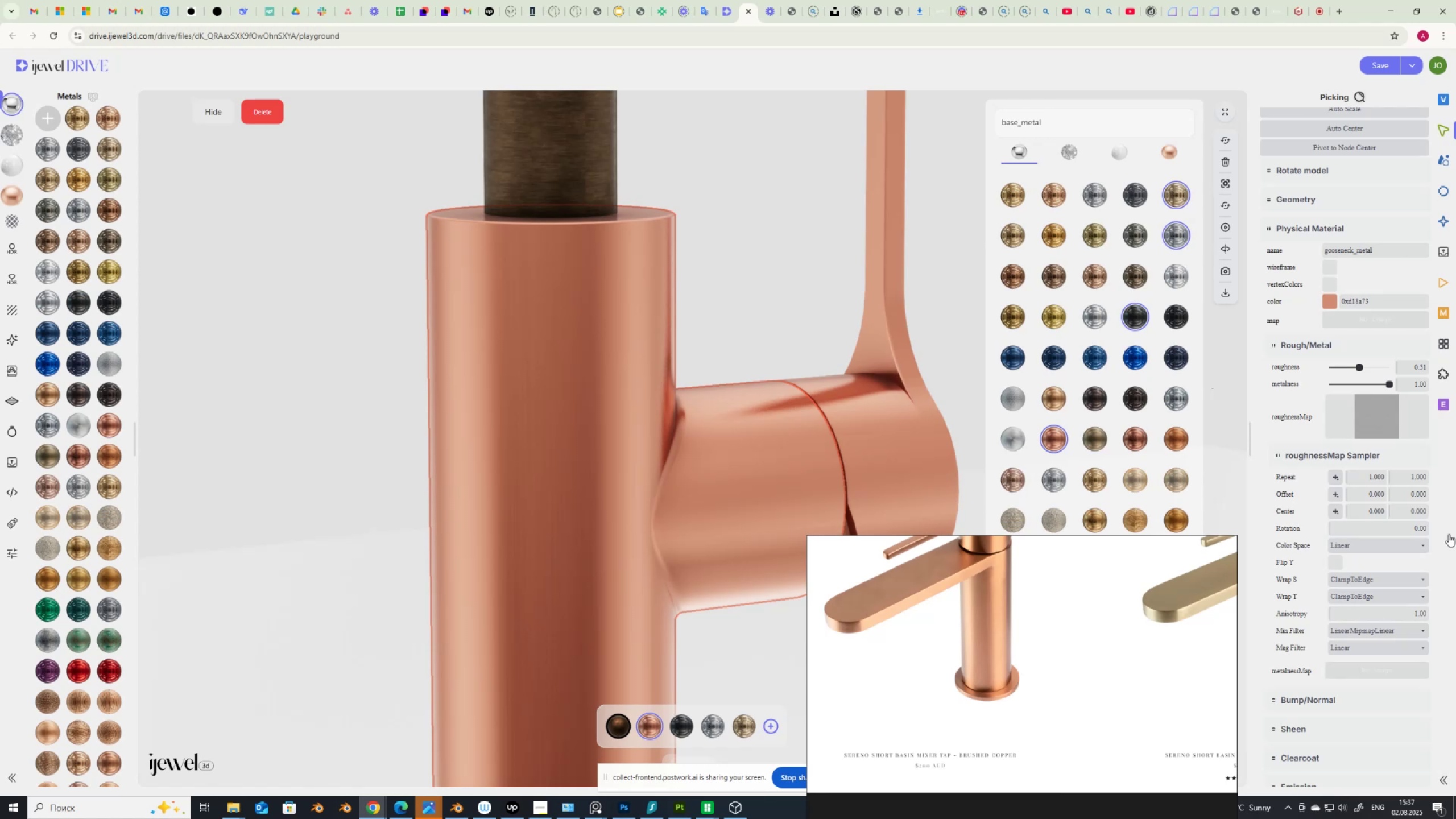 
wait(5.65)
 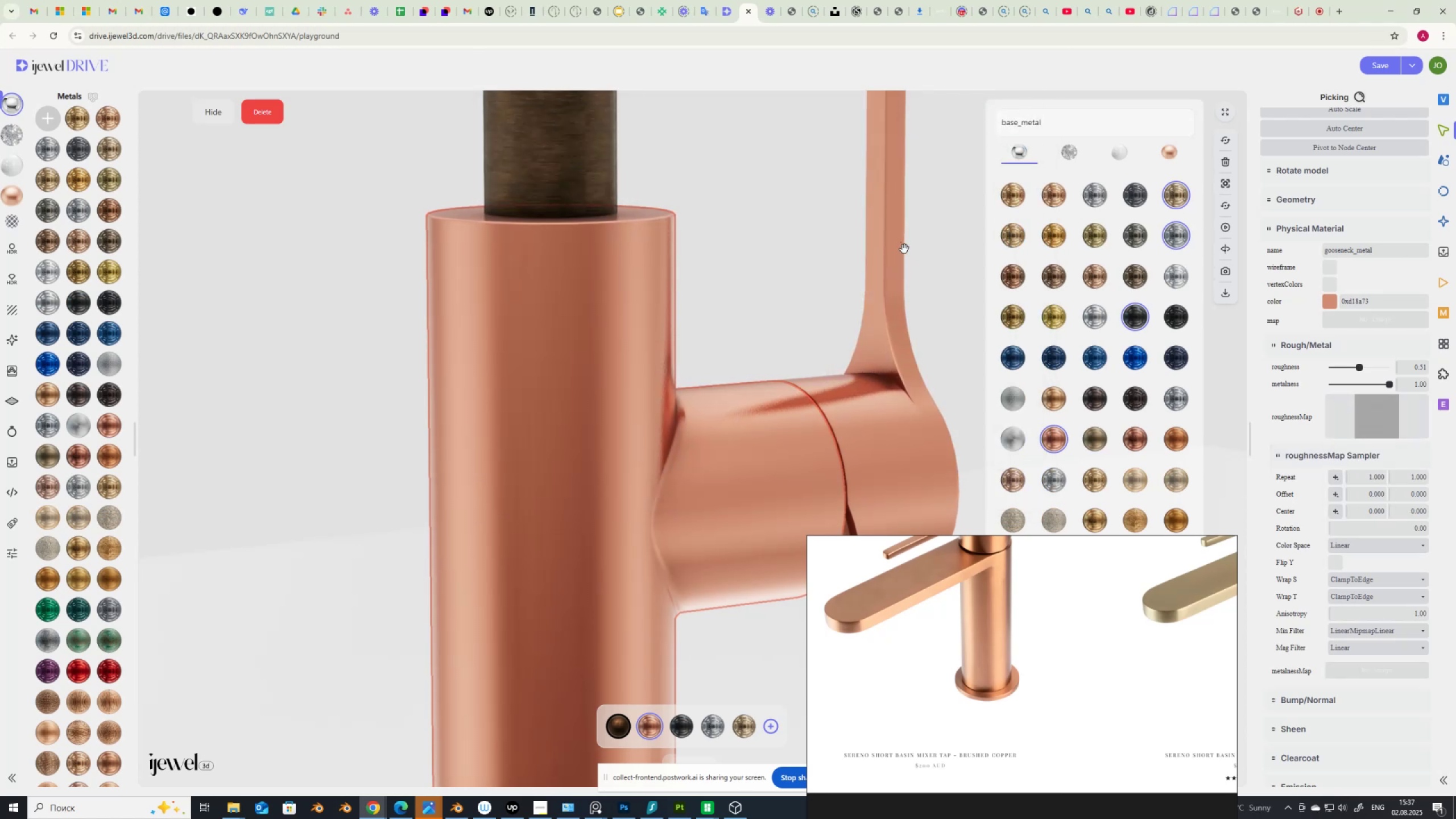 
left_click_drag(start_coordinate=[1410, 532], to_coordinate=[1428, 534])
 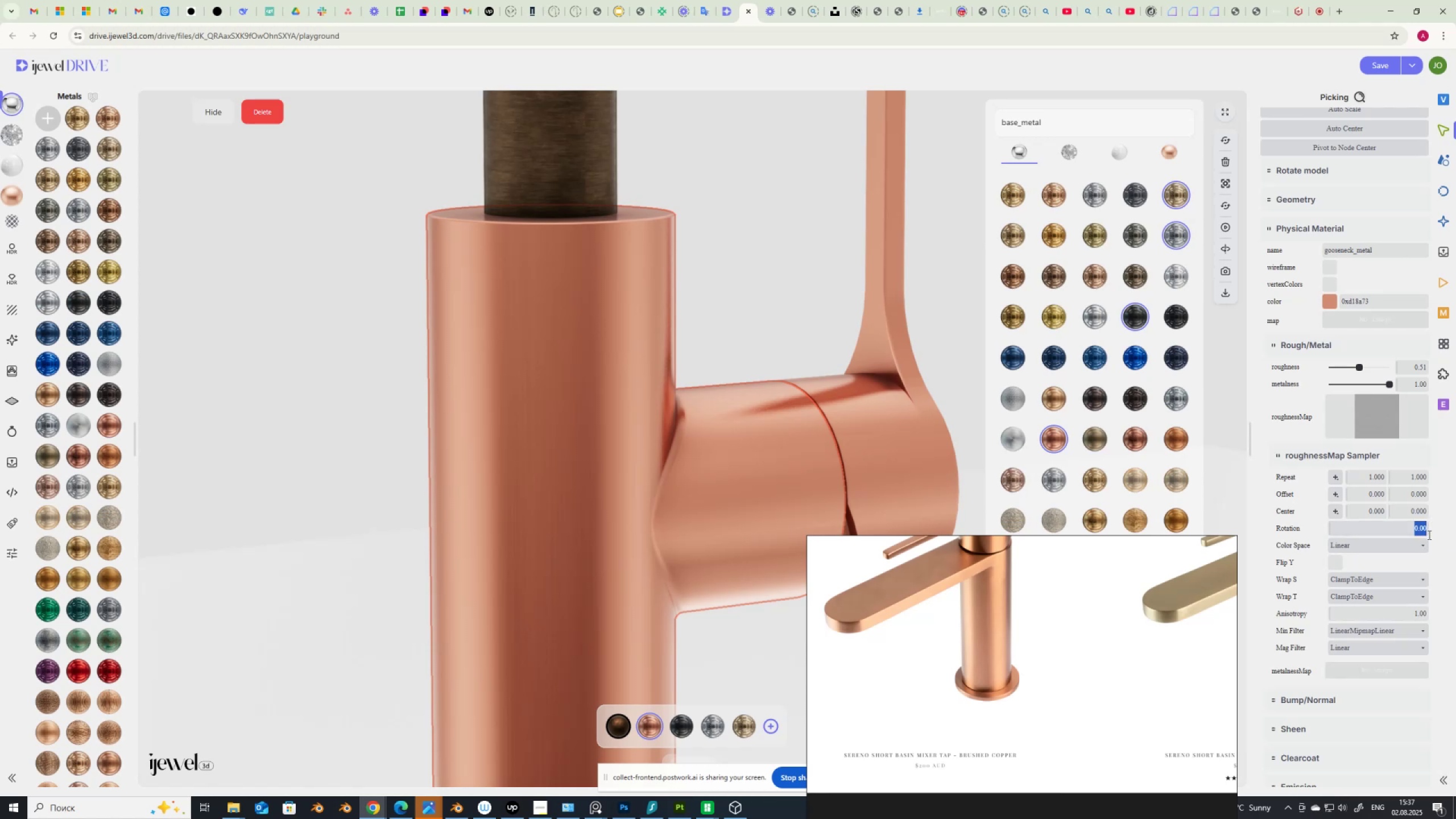 
key(Numpad1)
 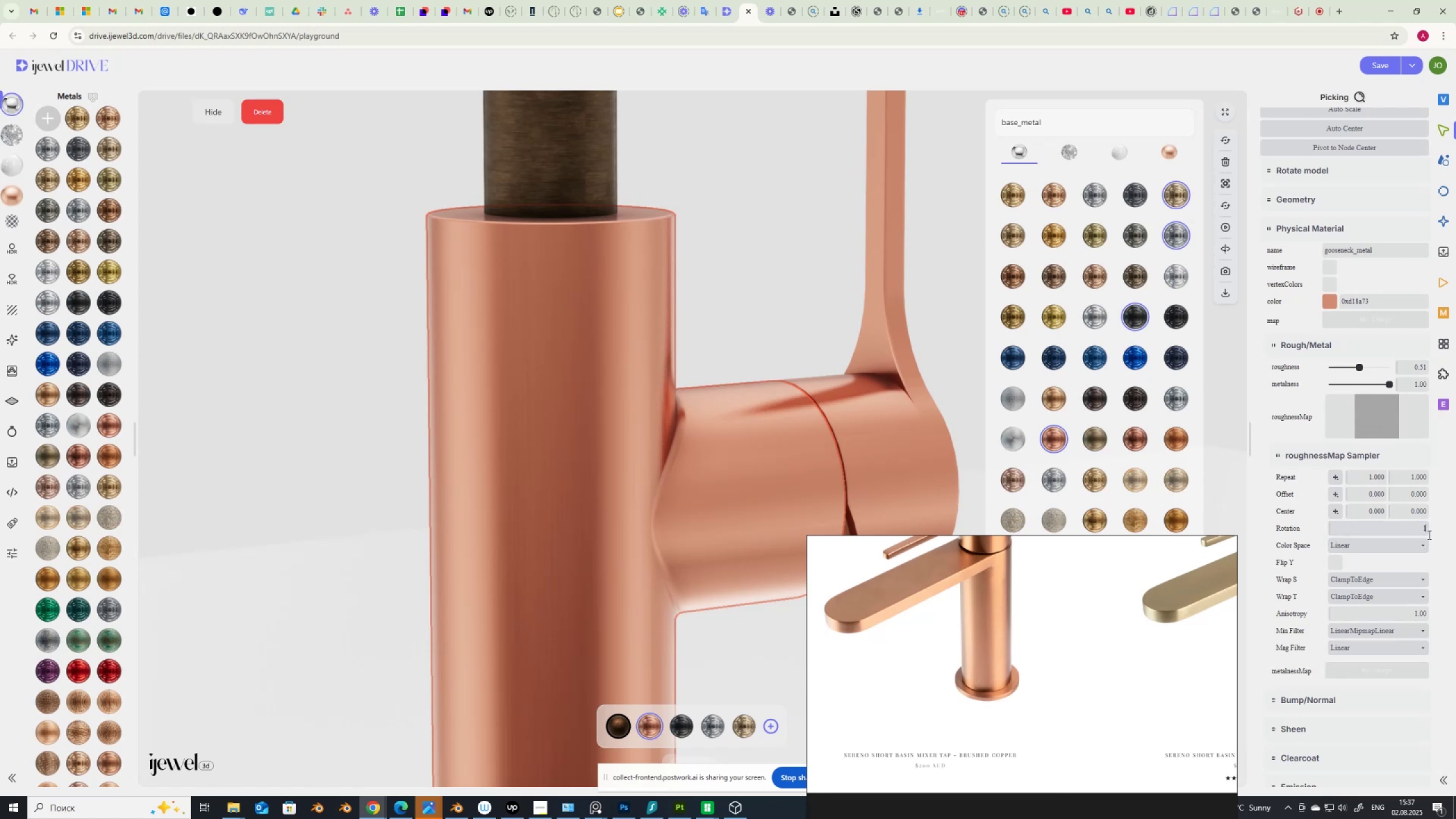 
key(NumpadDecimal)
 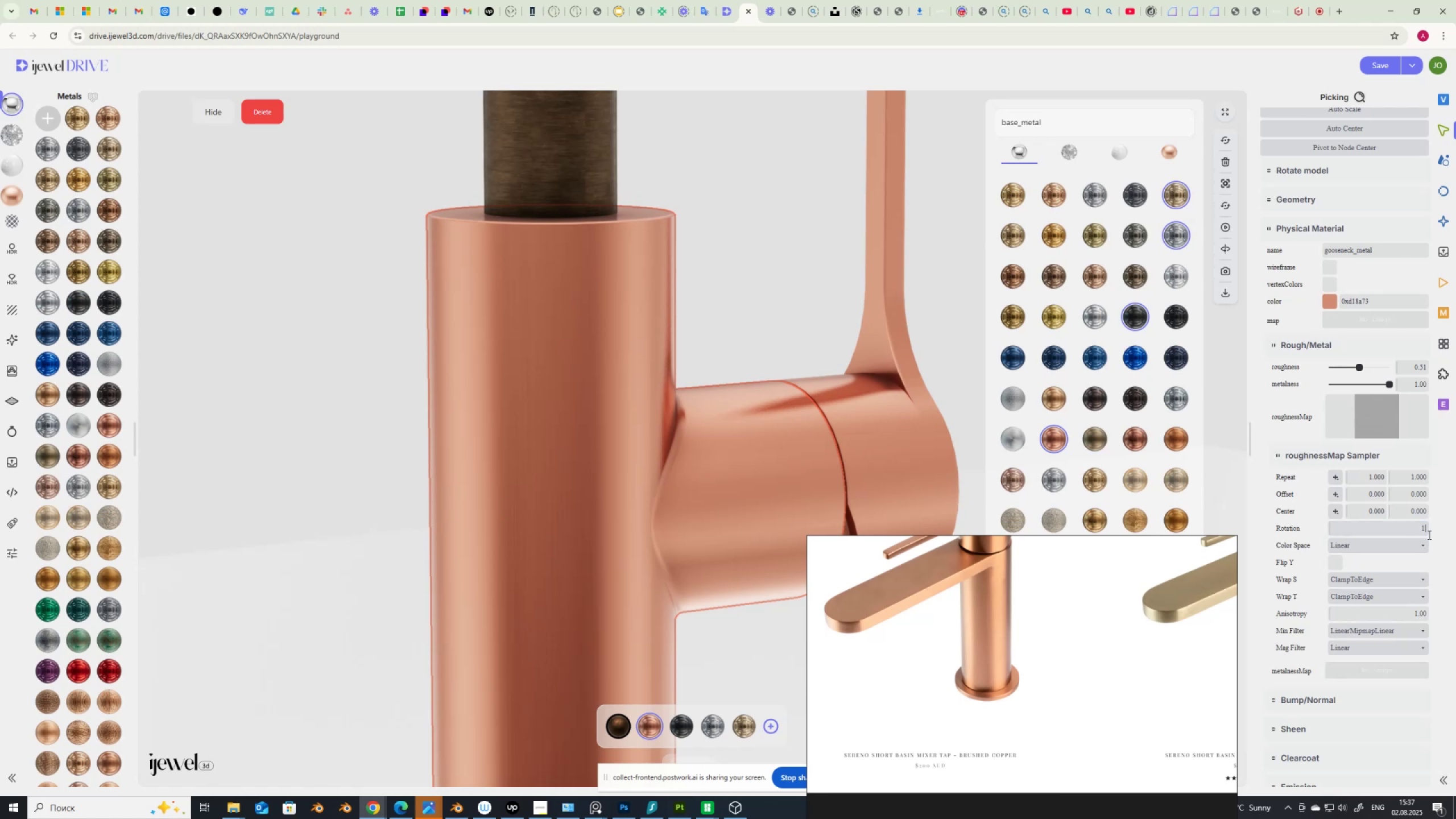 
key(Numpad6)
 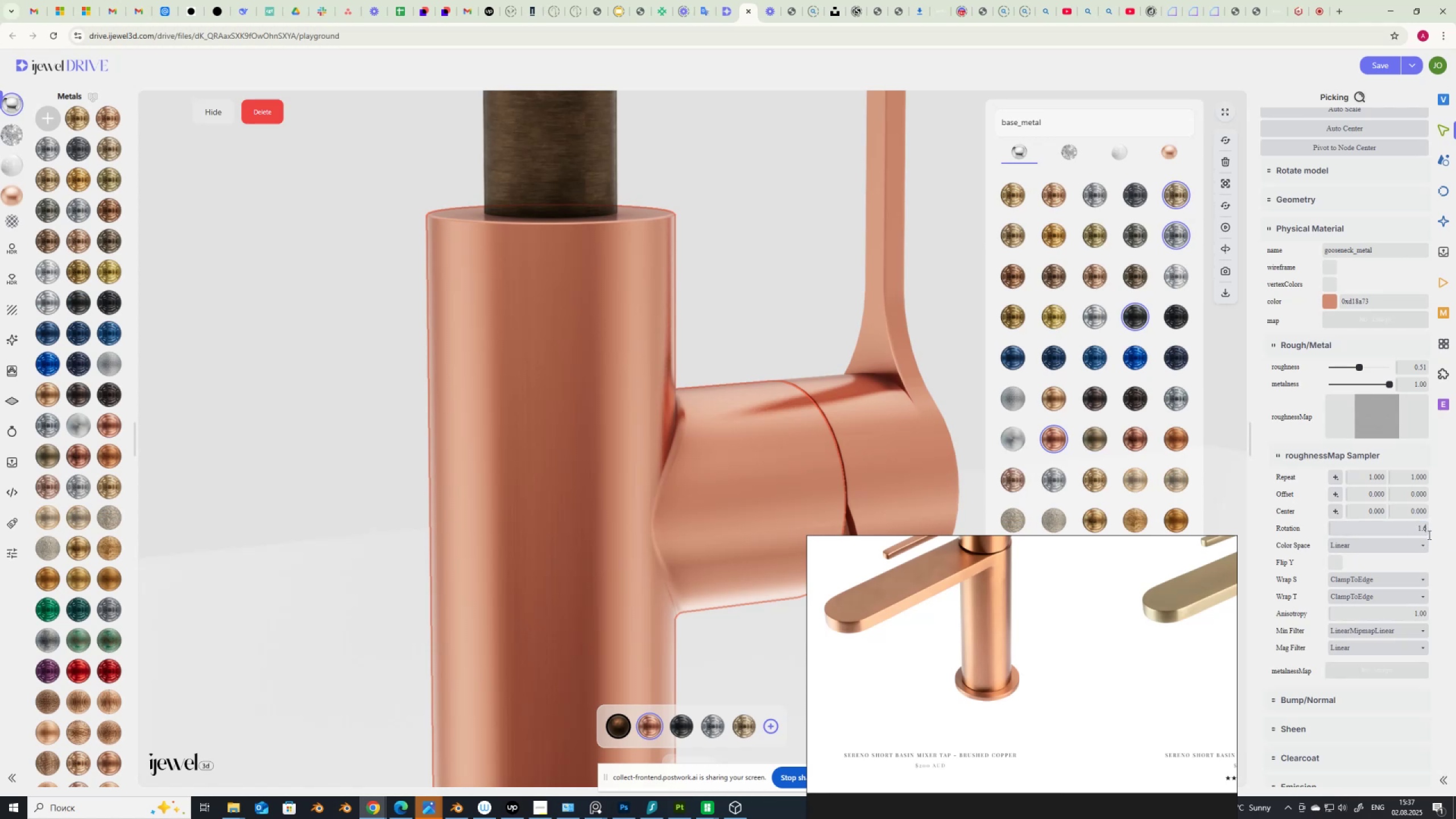 
key(NumpadEnter)
 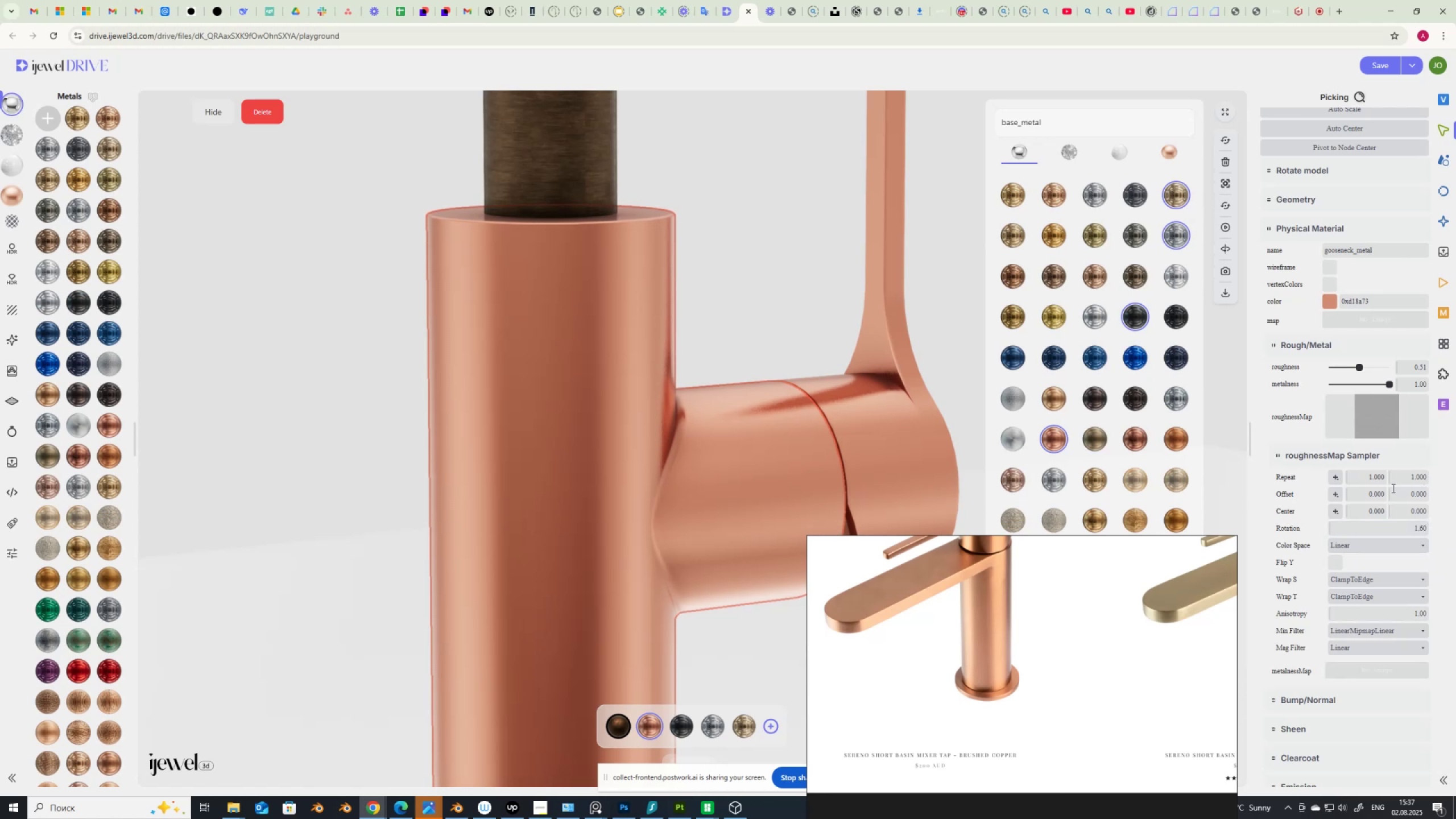 
left_click_drag(start_coordinate=[1366, 477], to_coordinate=[1393, 483])
 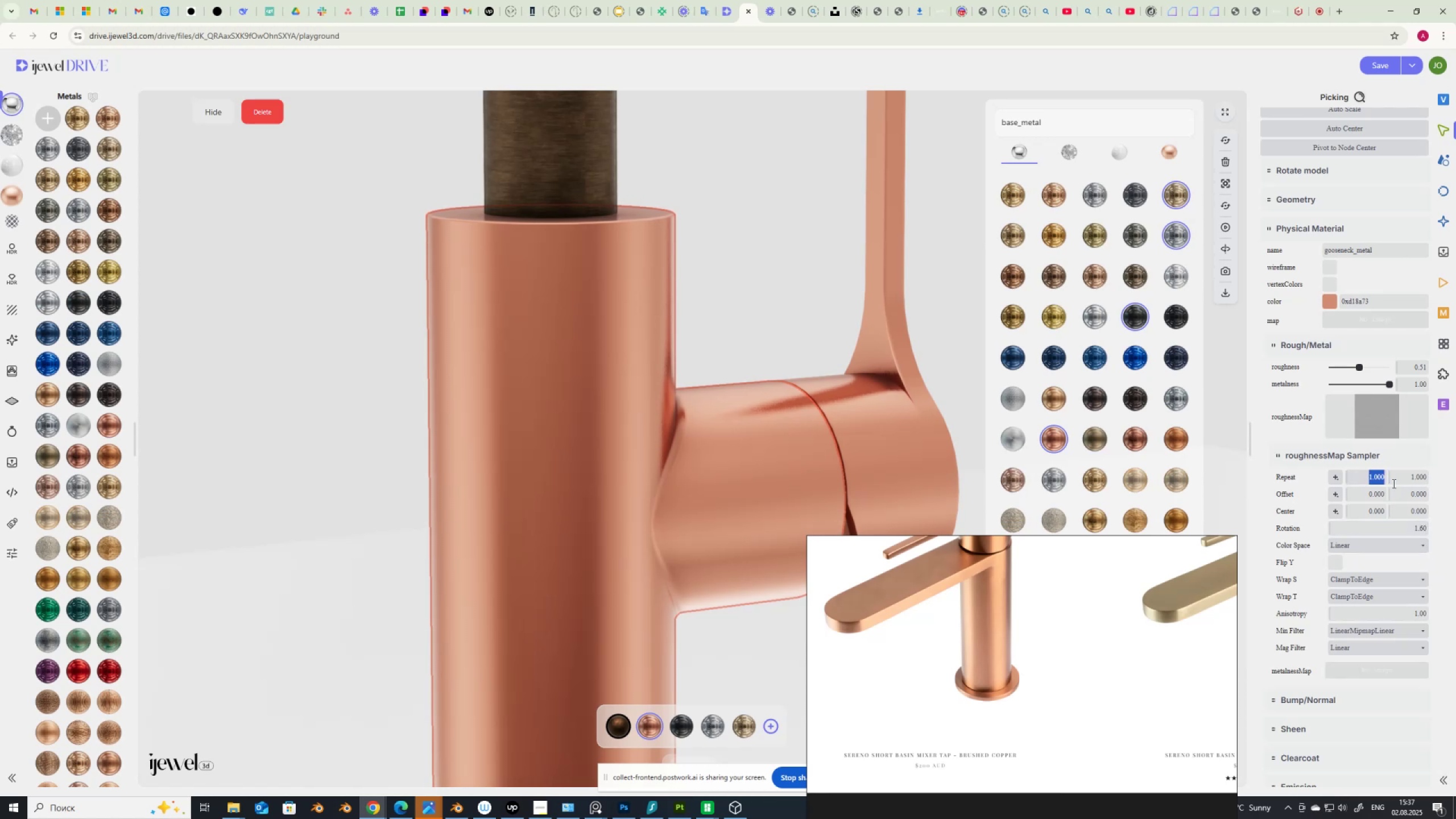 
key(Numpad2)
 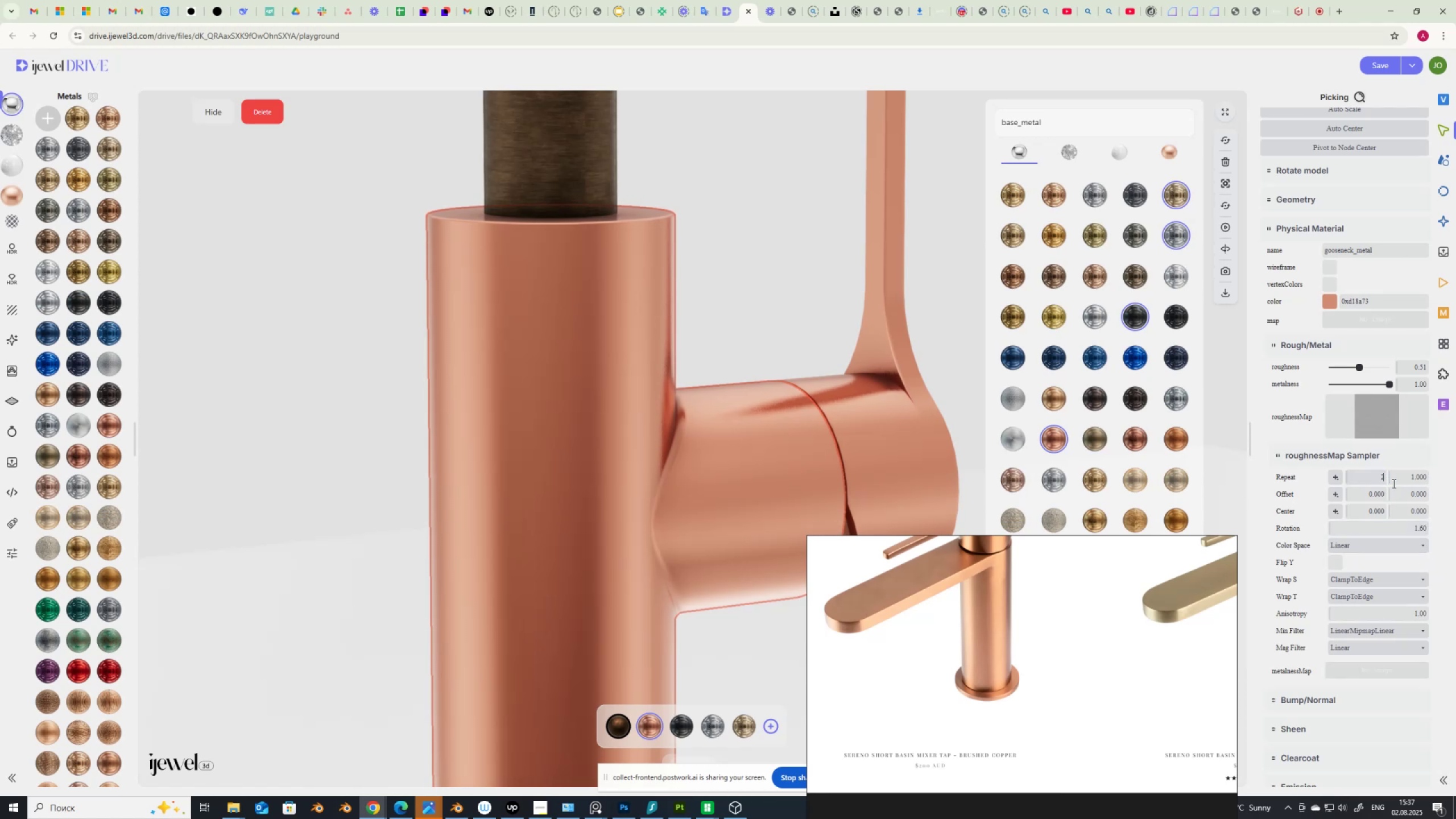 
key(NumpadEnter)
 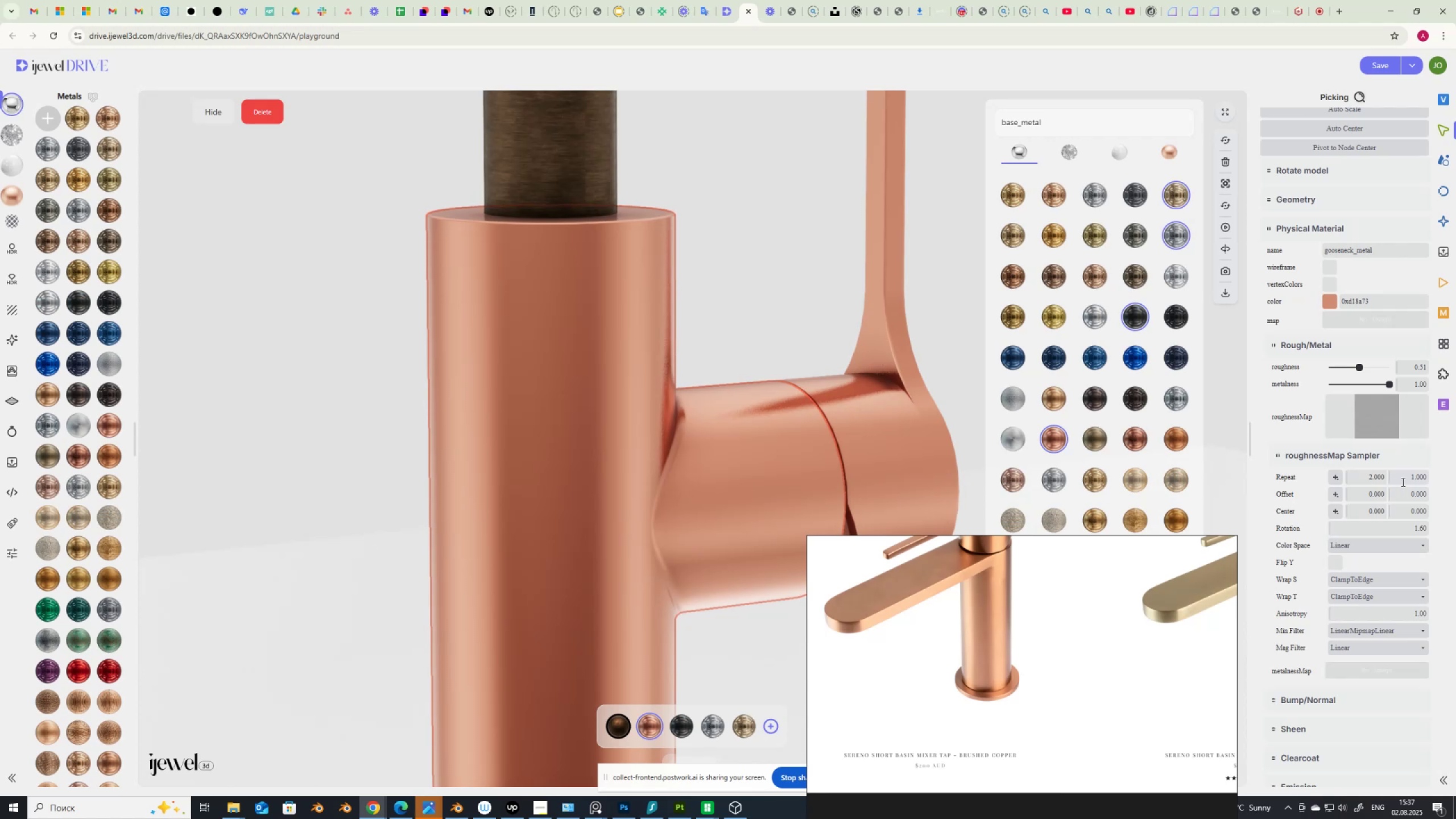 
left_click_drag(start_coordinate=[1407, 479], to_coordinate=[1440, 479])
 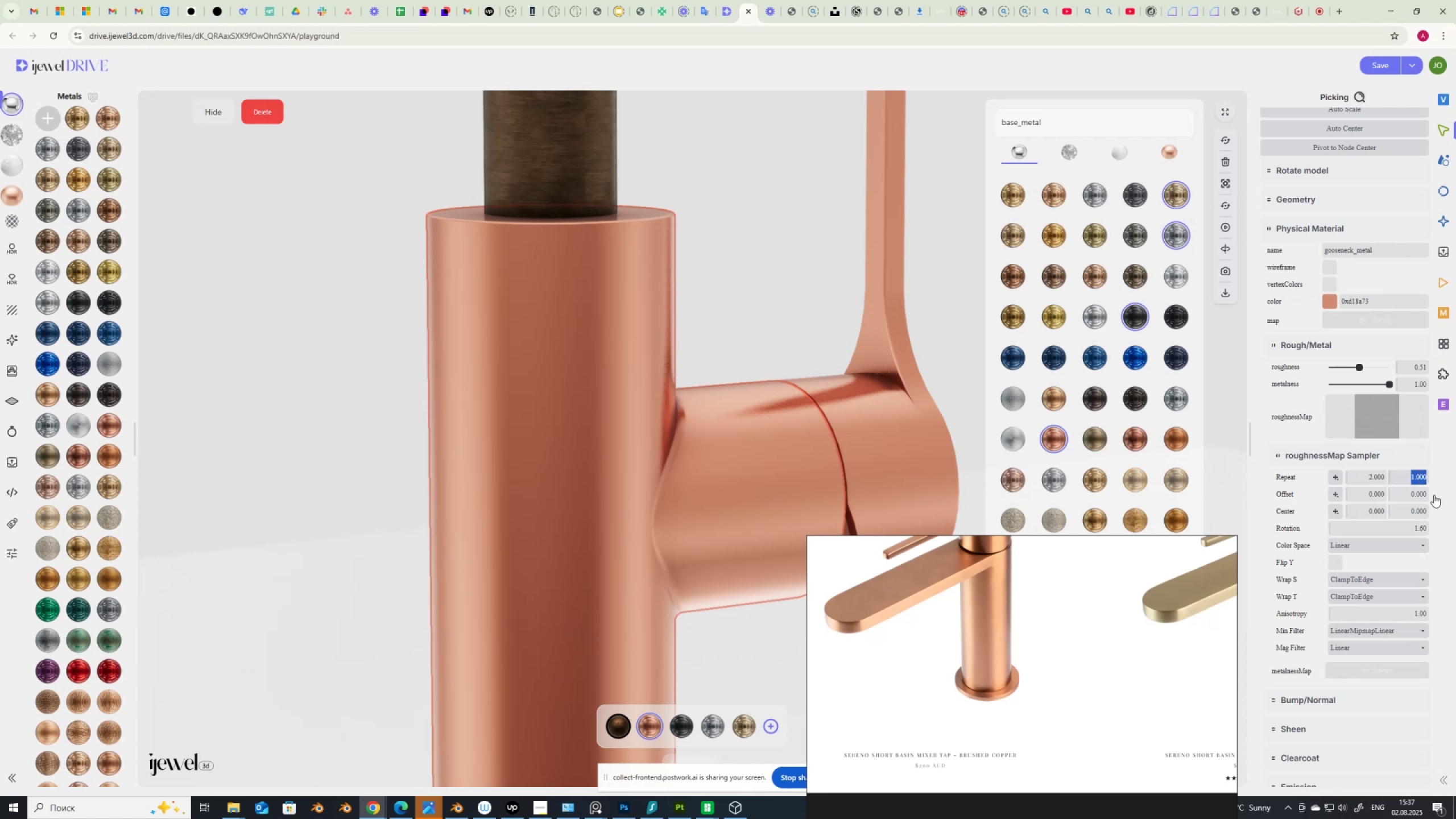 
key(Numpad2)
 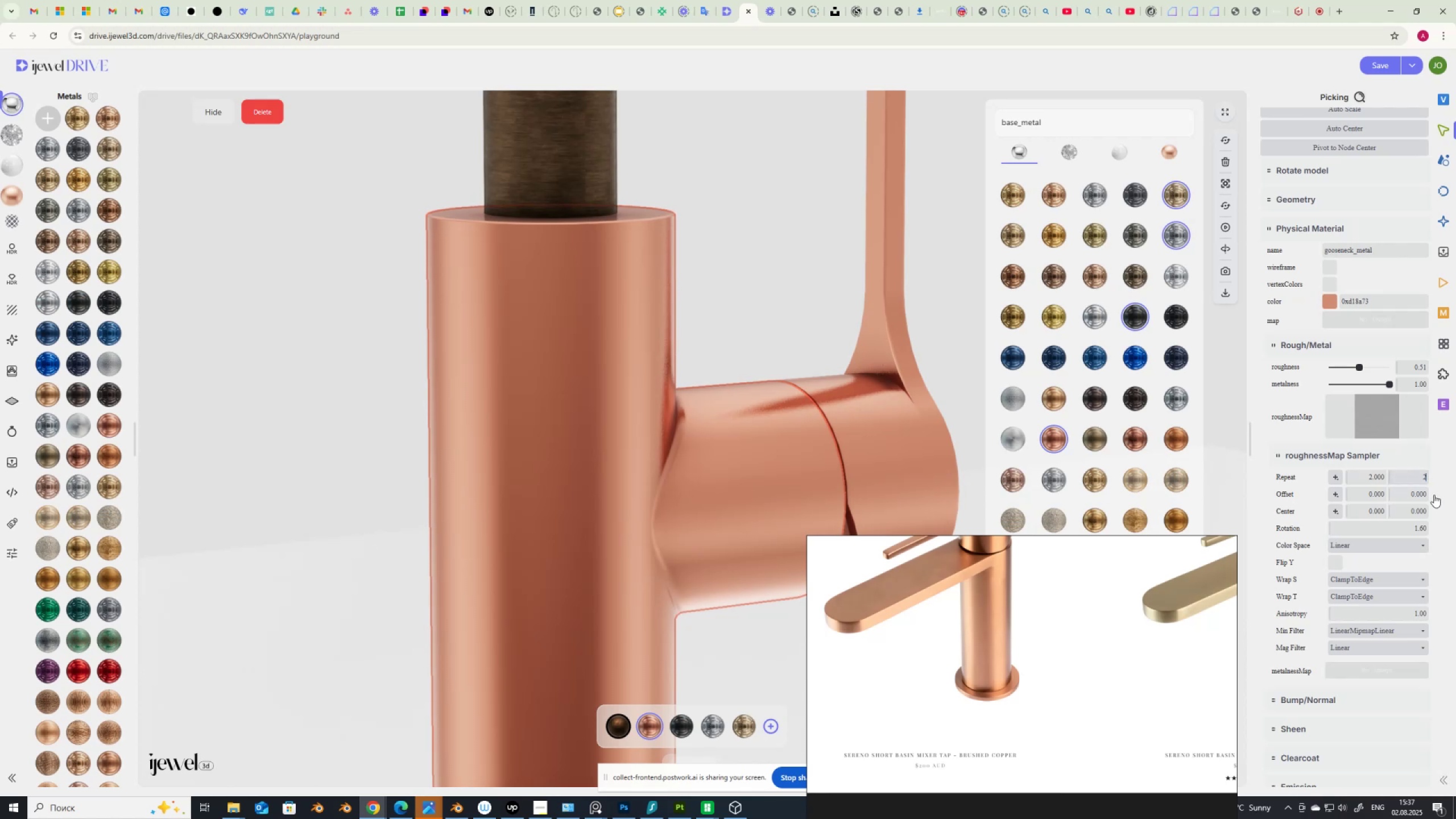 
key(NumpadEnter)
 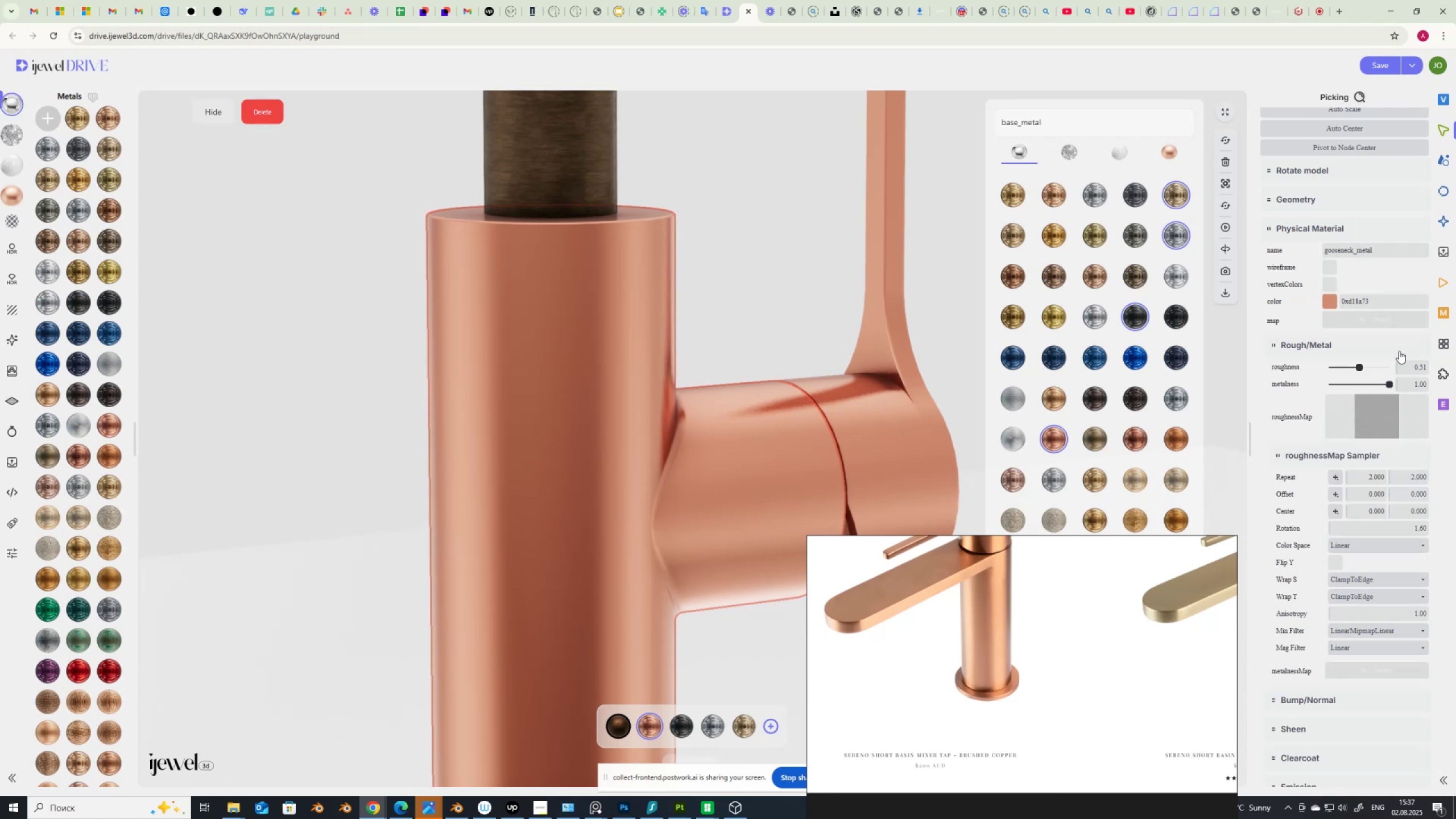 
left_click_drag(start_coordinate=[1387, 386], to_coordinate=[1442, 394])
 